 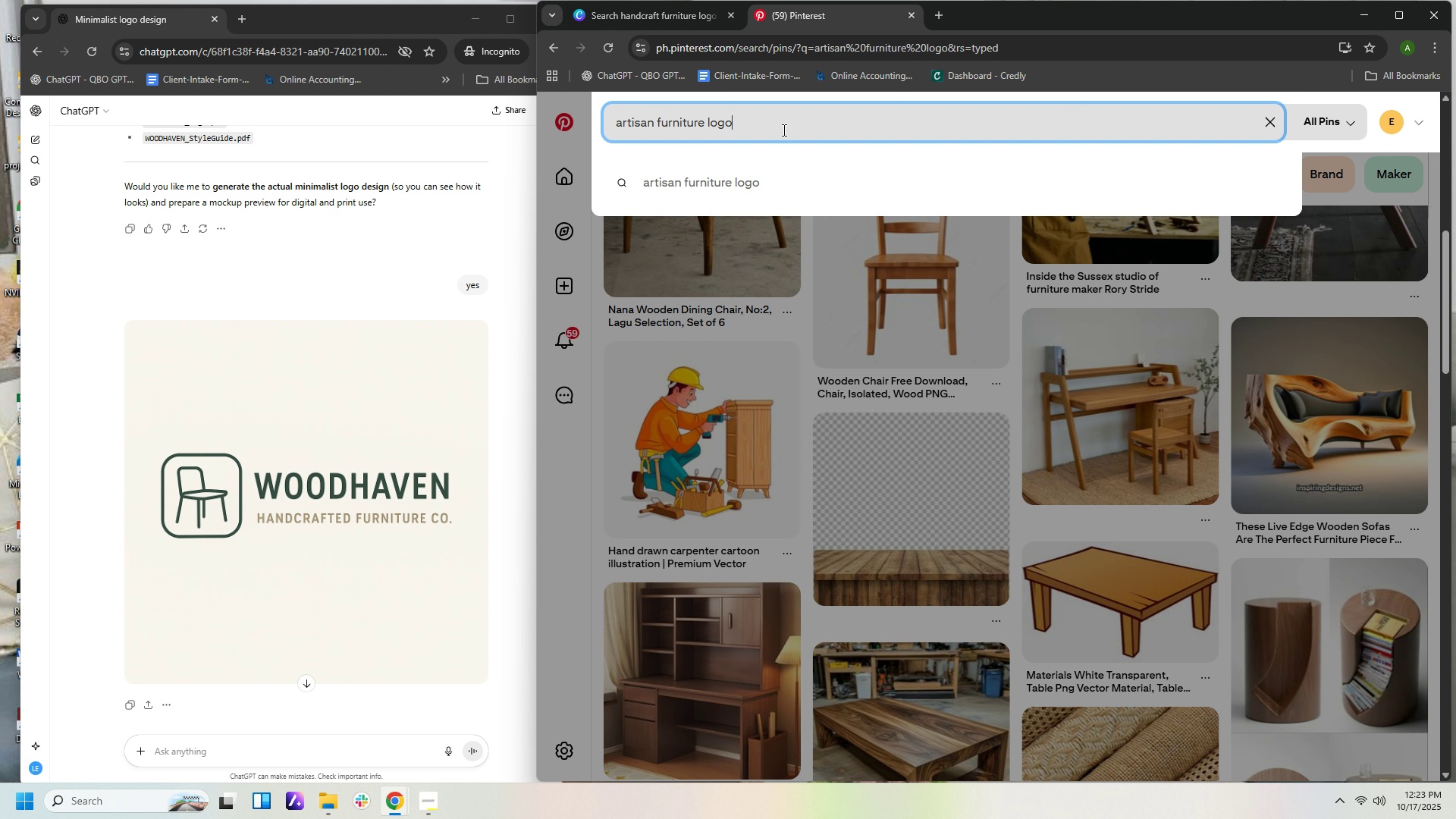 
key(Enter)
 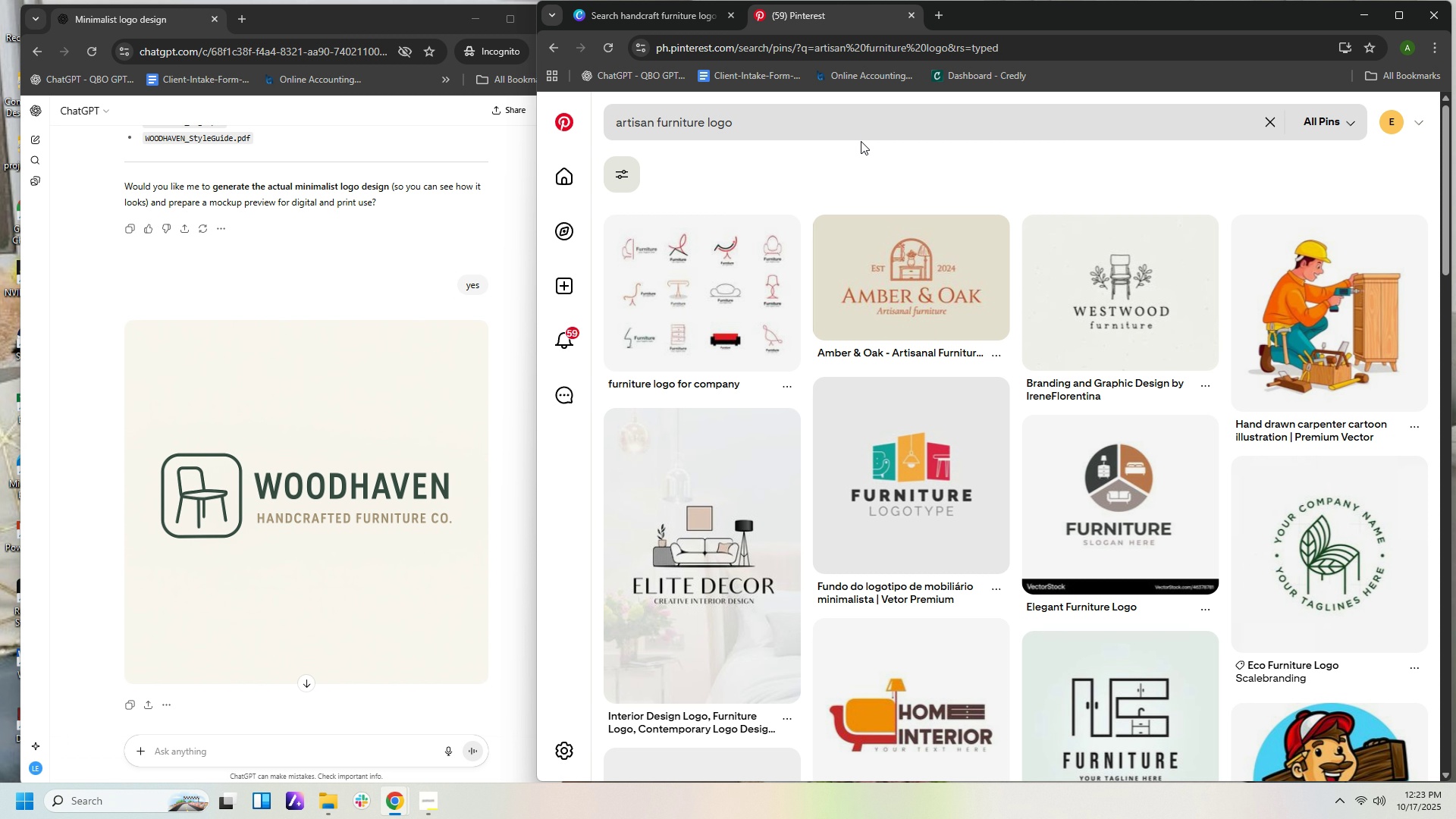 
wait(9.76)
 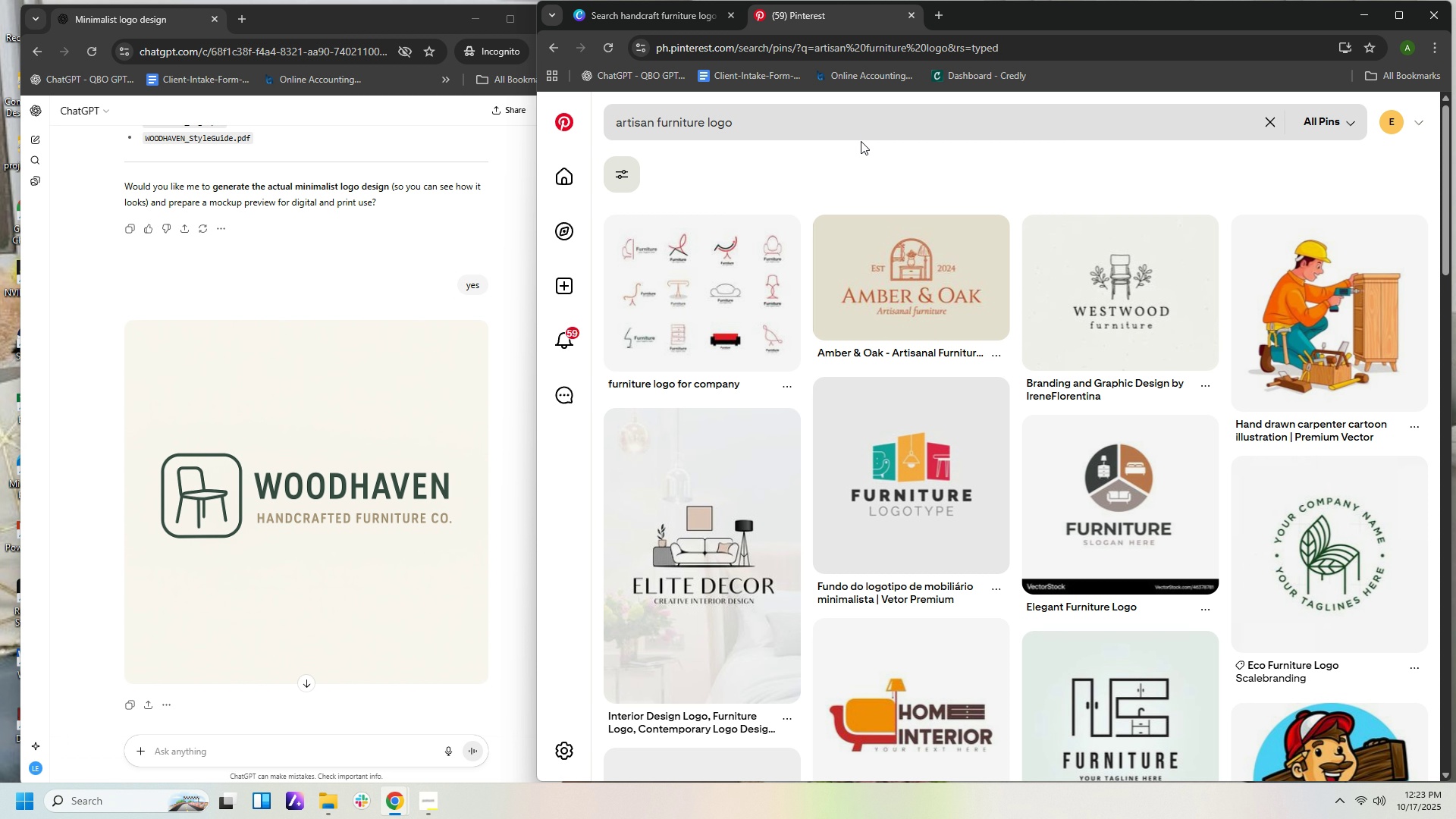 
left_click([934, 14])
 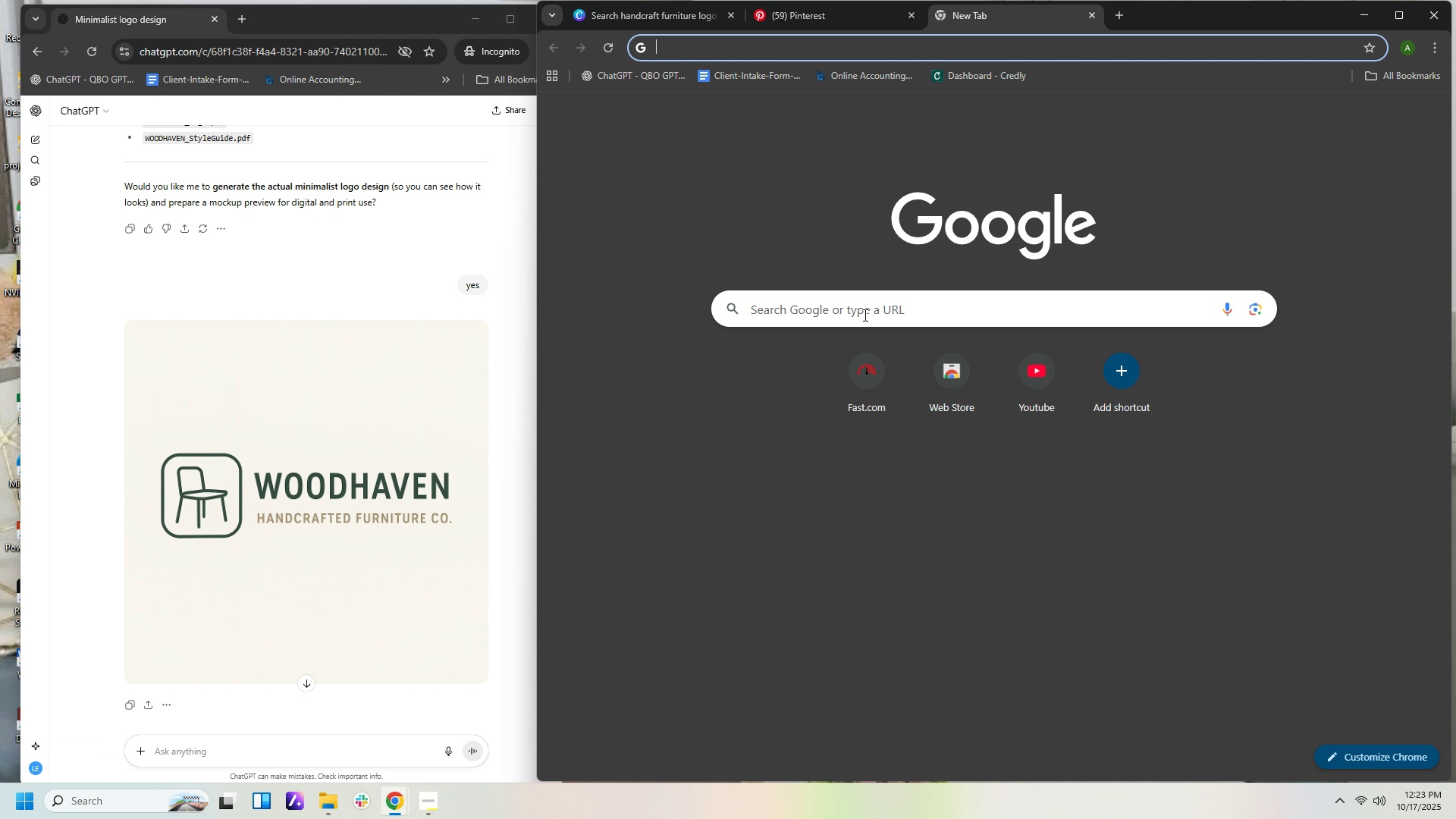 
left_click([864, 309])
 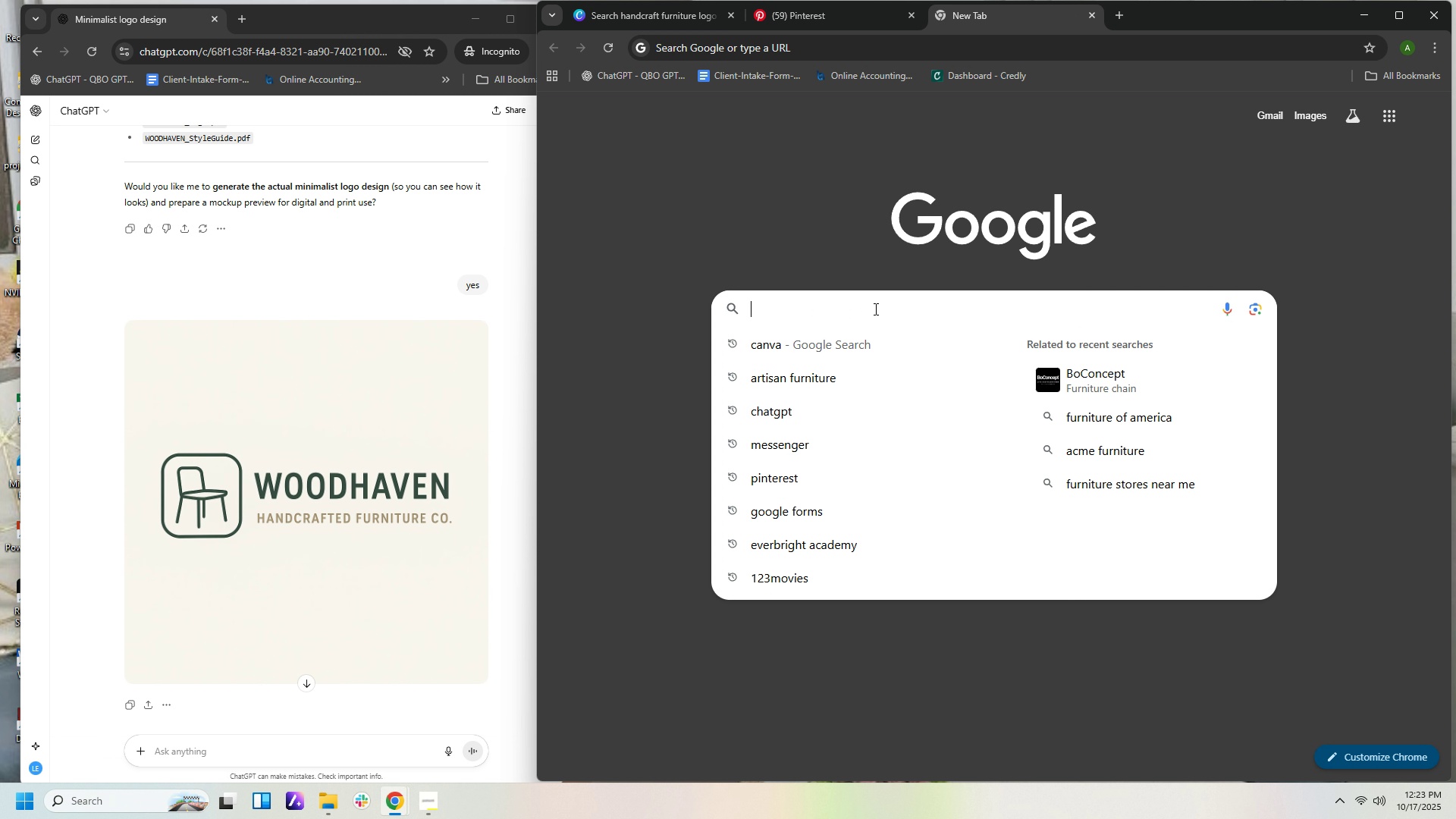 
type(artisan font)
 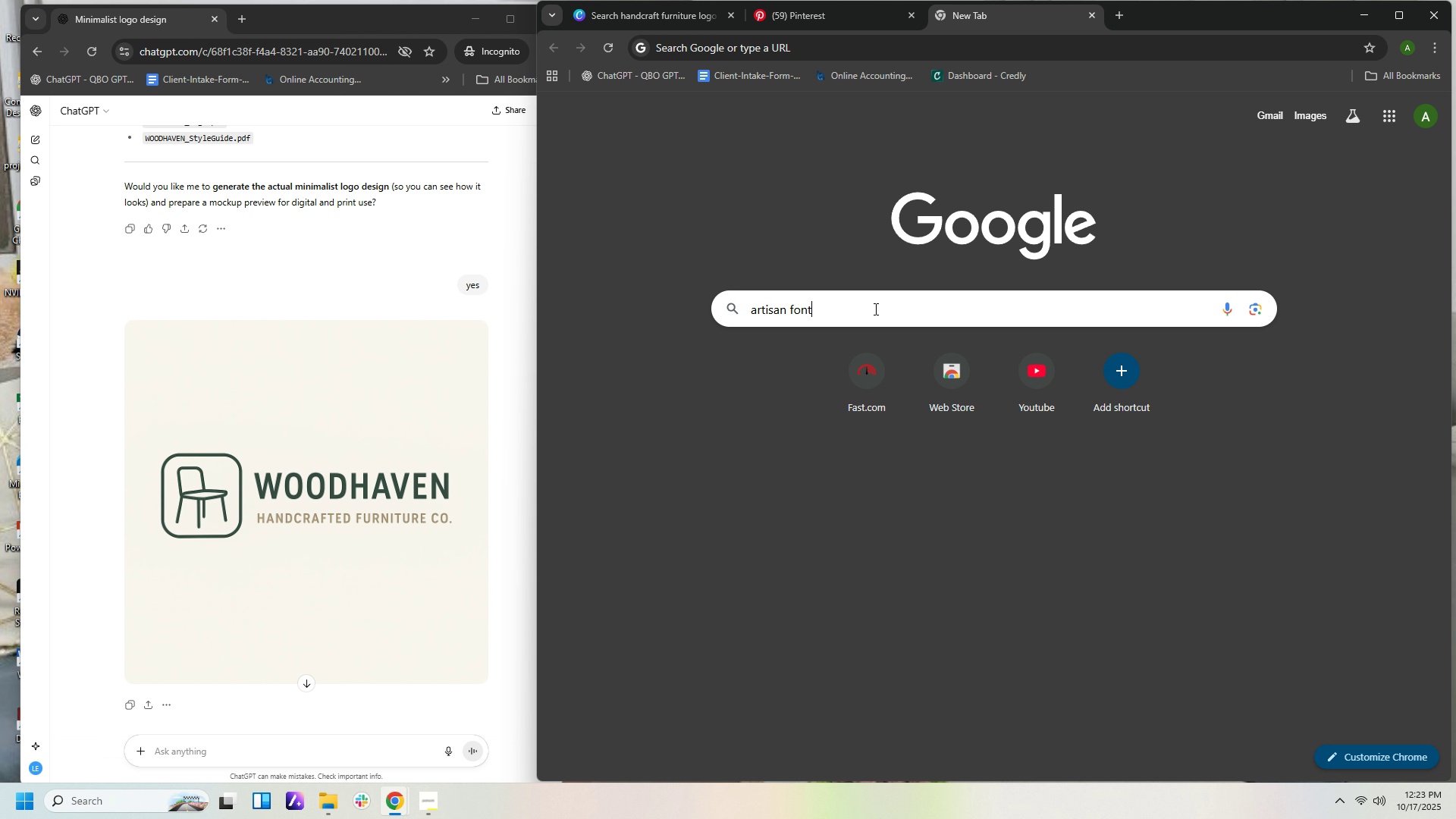 
key(Enter)
 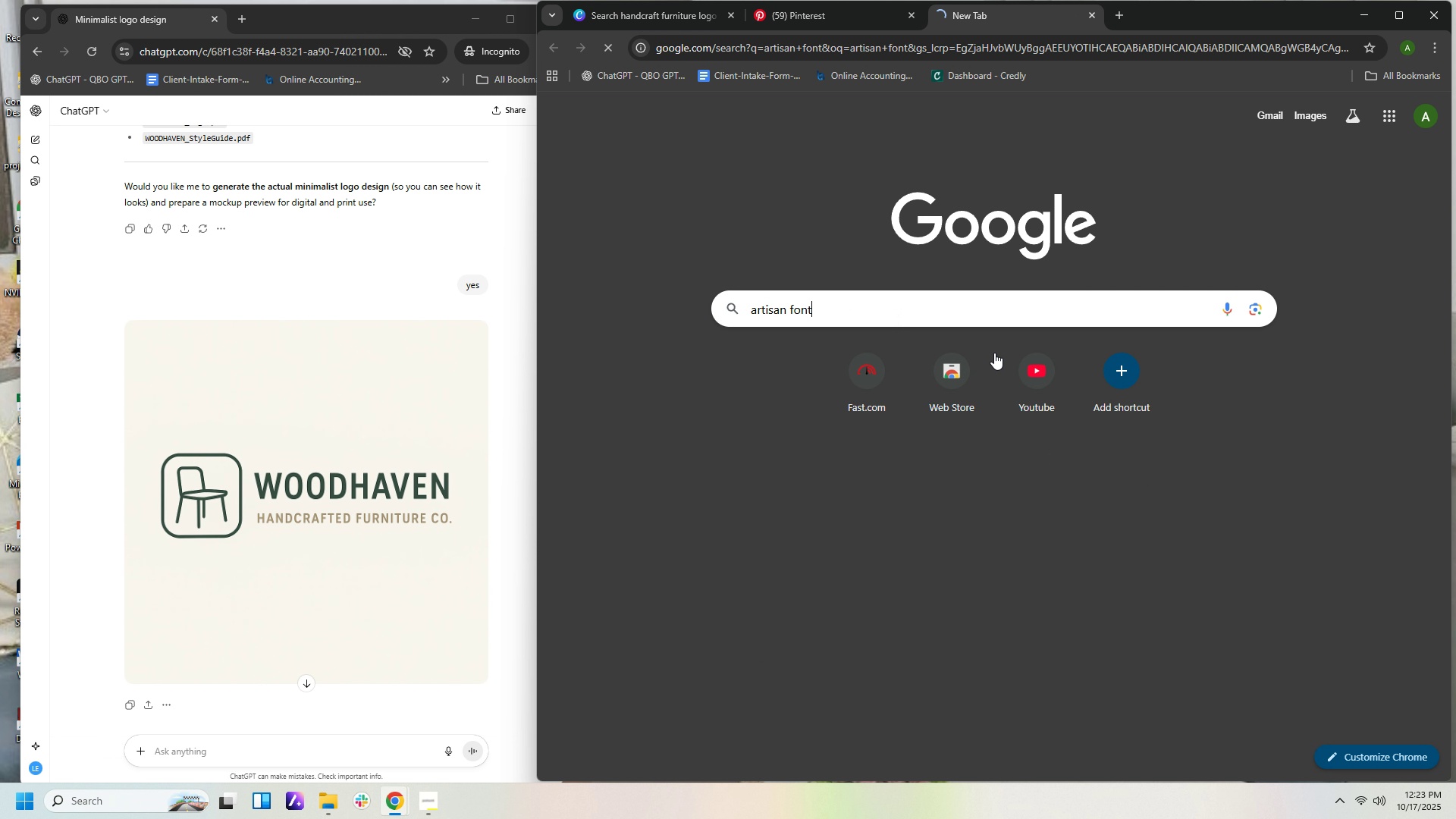 
mouse_move([1254, 350])
 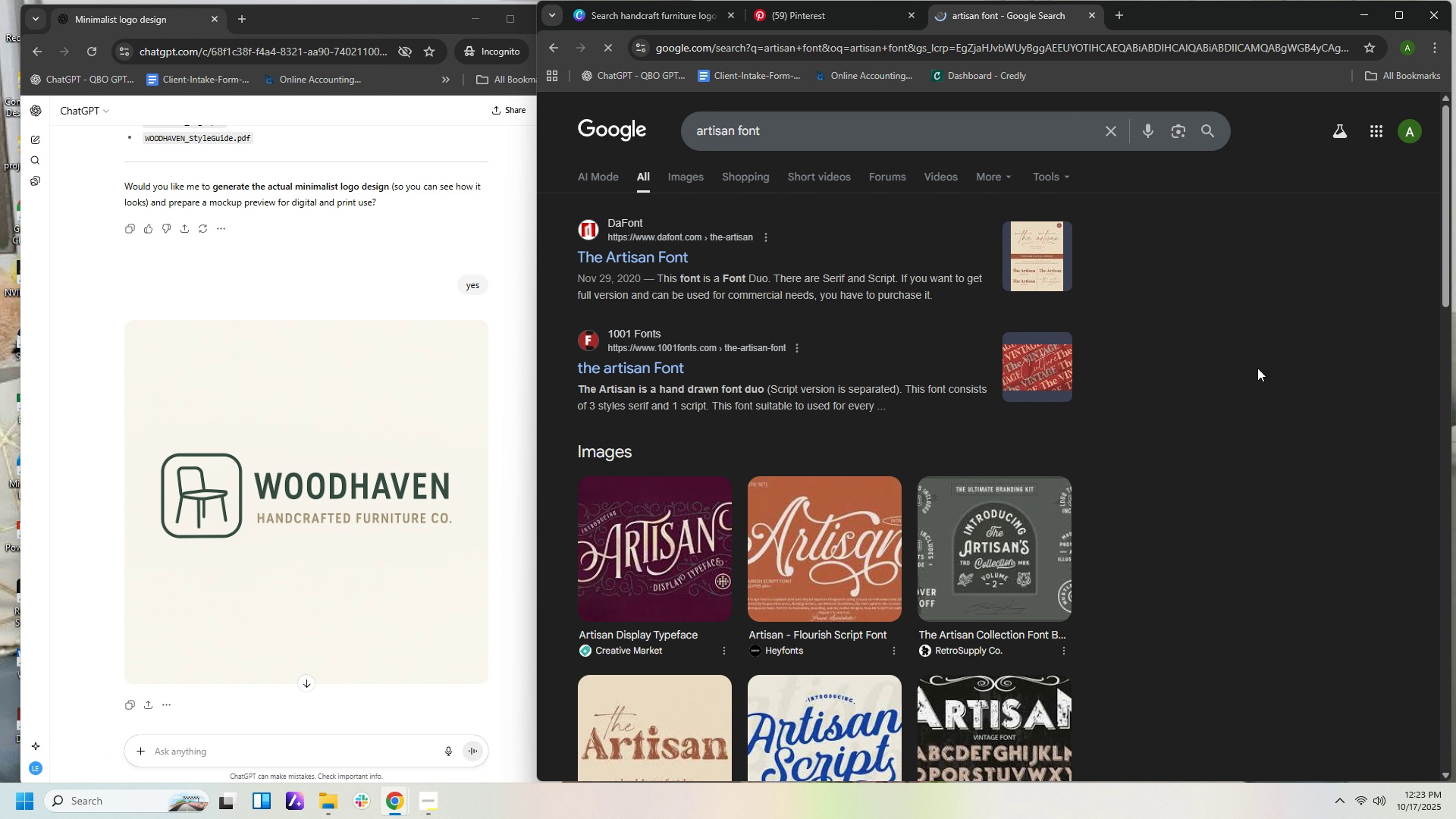 
wait(5.75)
 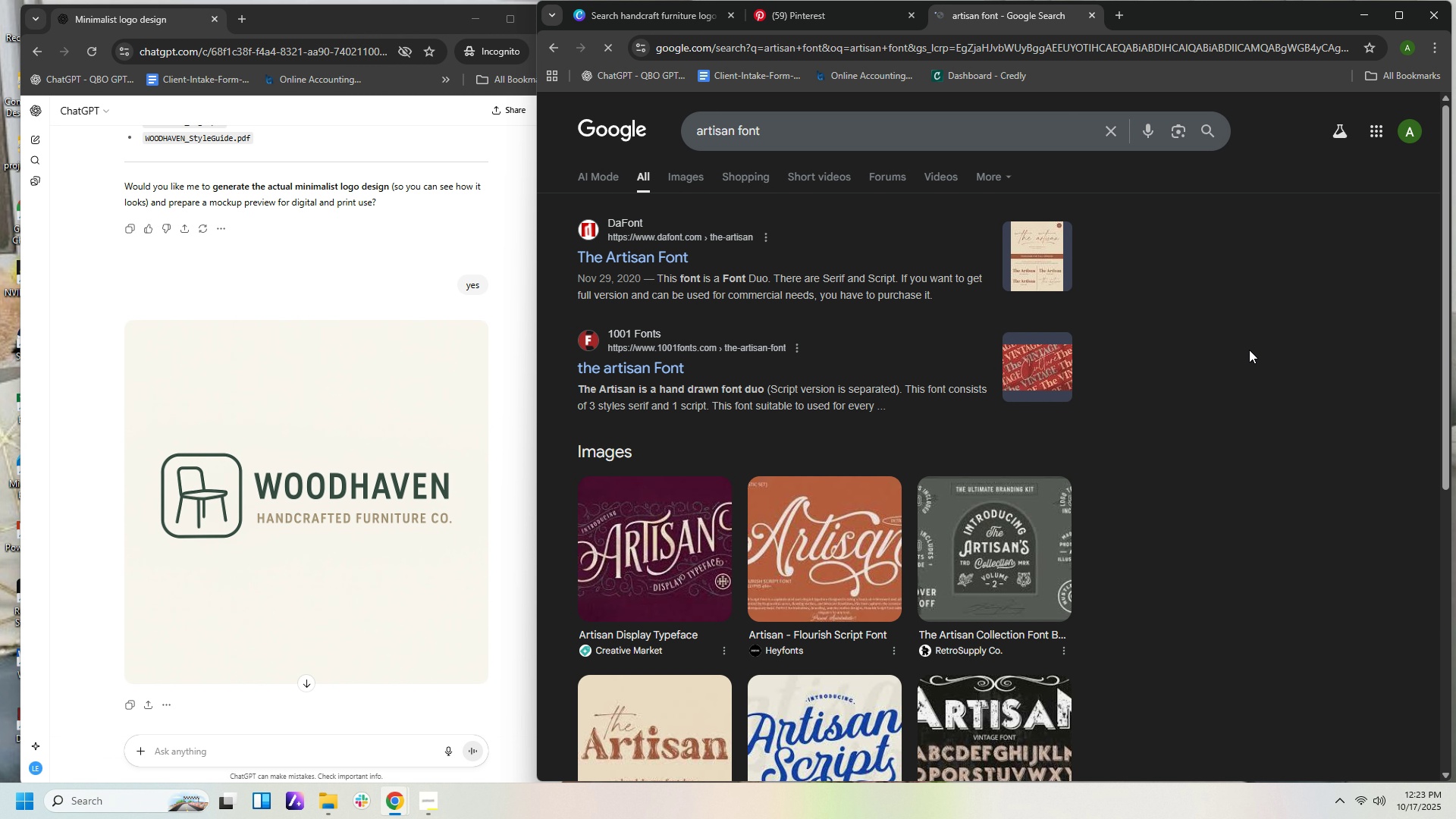 
left_click([708, 238])
 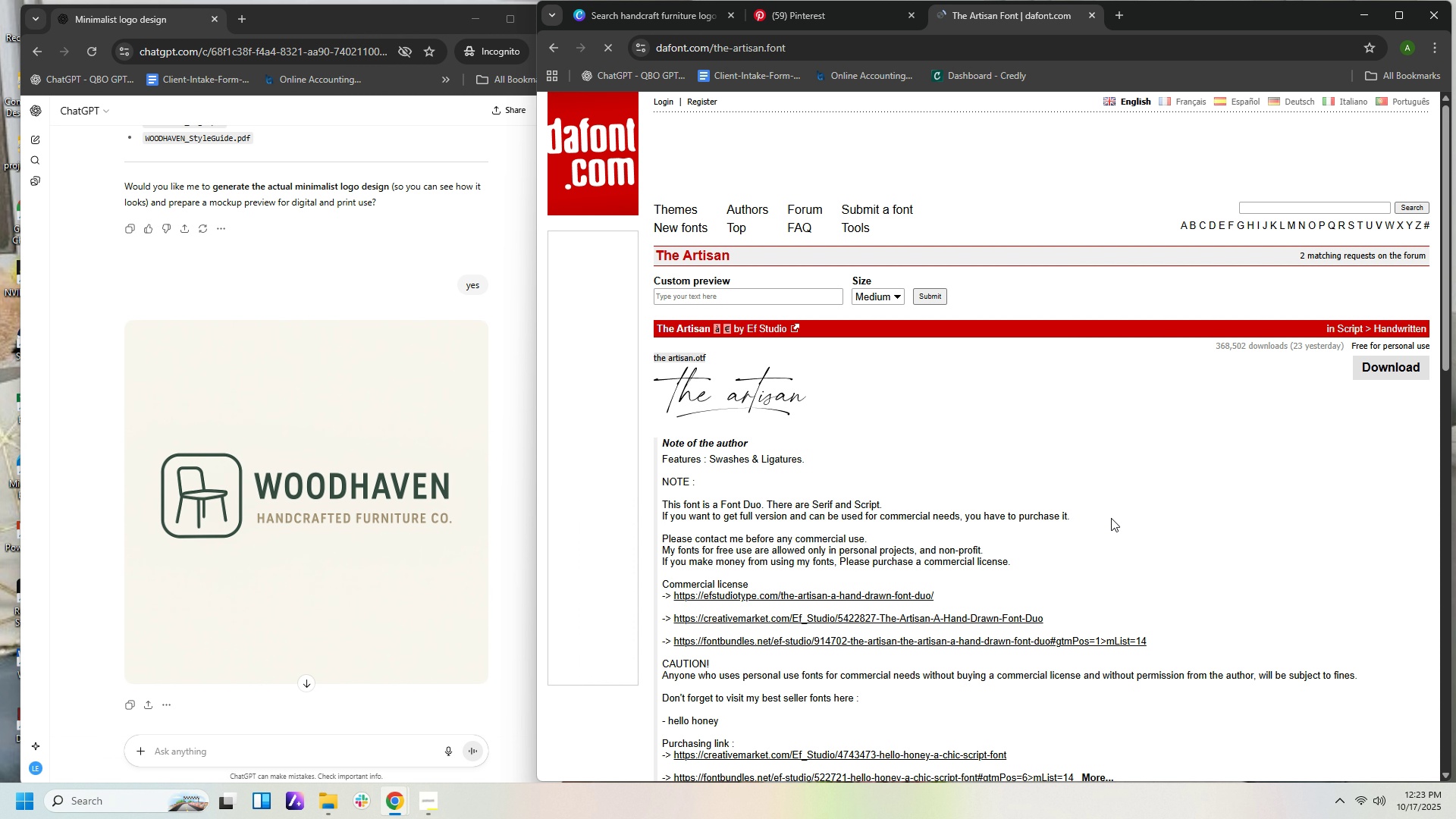 
wait(8.35)
 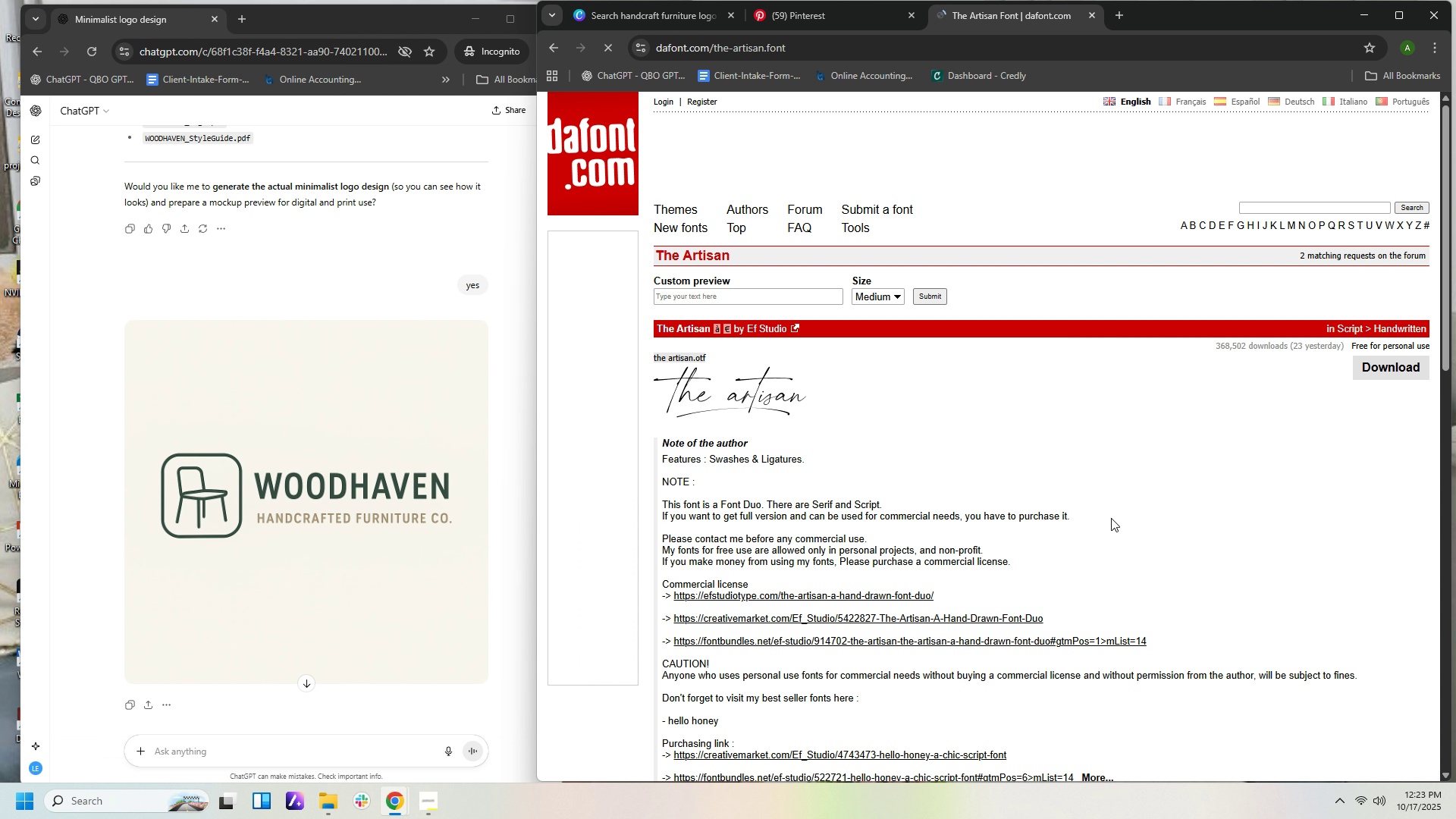 
scroll: coordinate [1118, 532], scroll_direction: down, amount: 6.0
 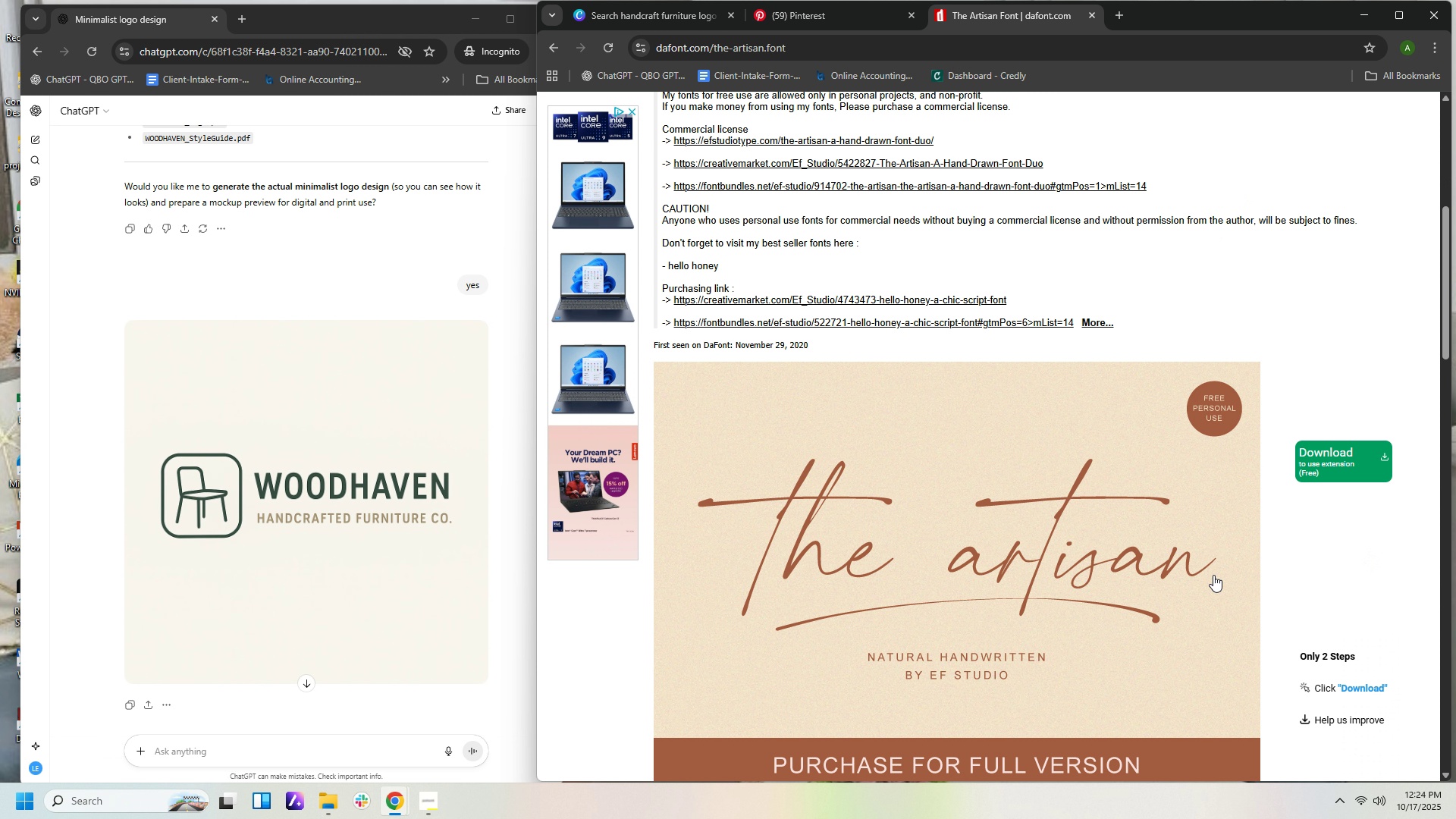 
wait(31.27)
 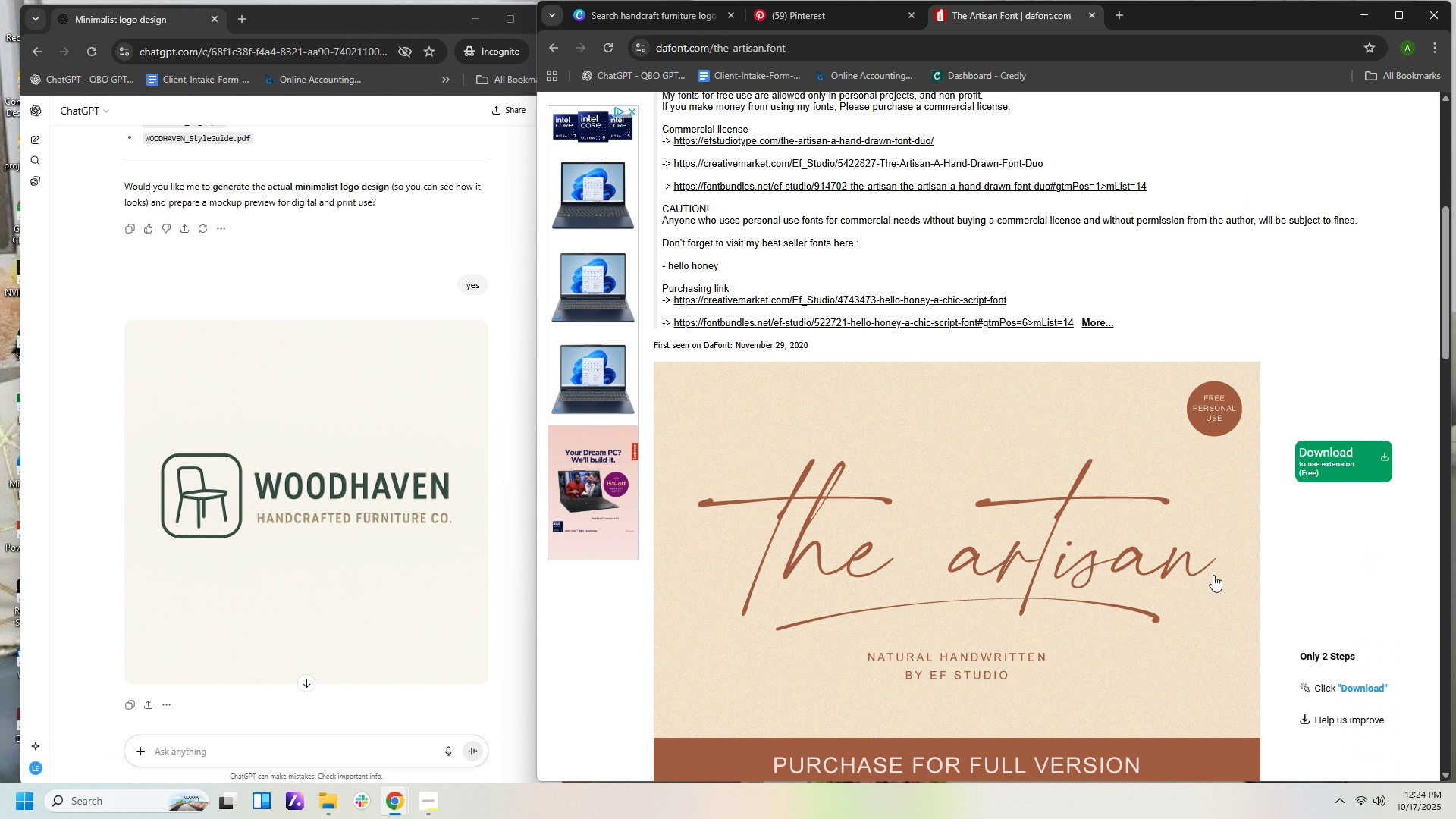 
scroll: coordinate [1024, 613], scroll_direction: down, amount: 9.0
 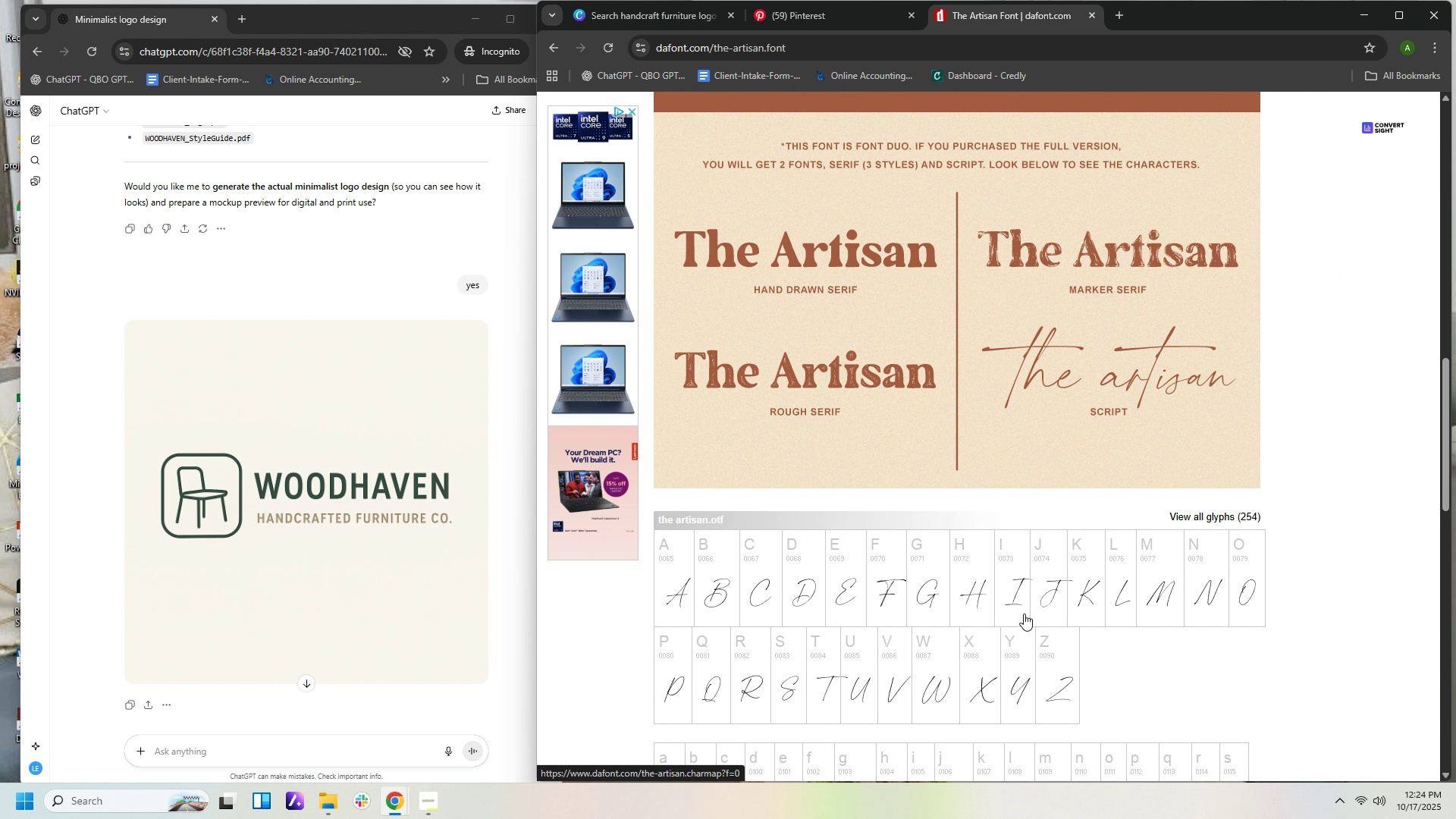 
scroll: coordinate [1024, 613], scroll_direction: up, amount: 4.0
 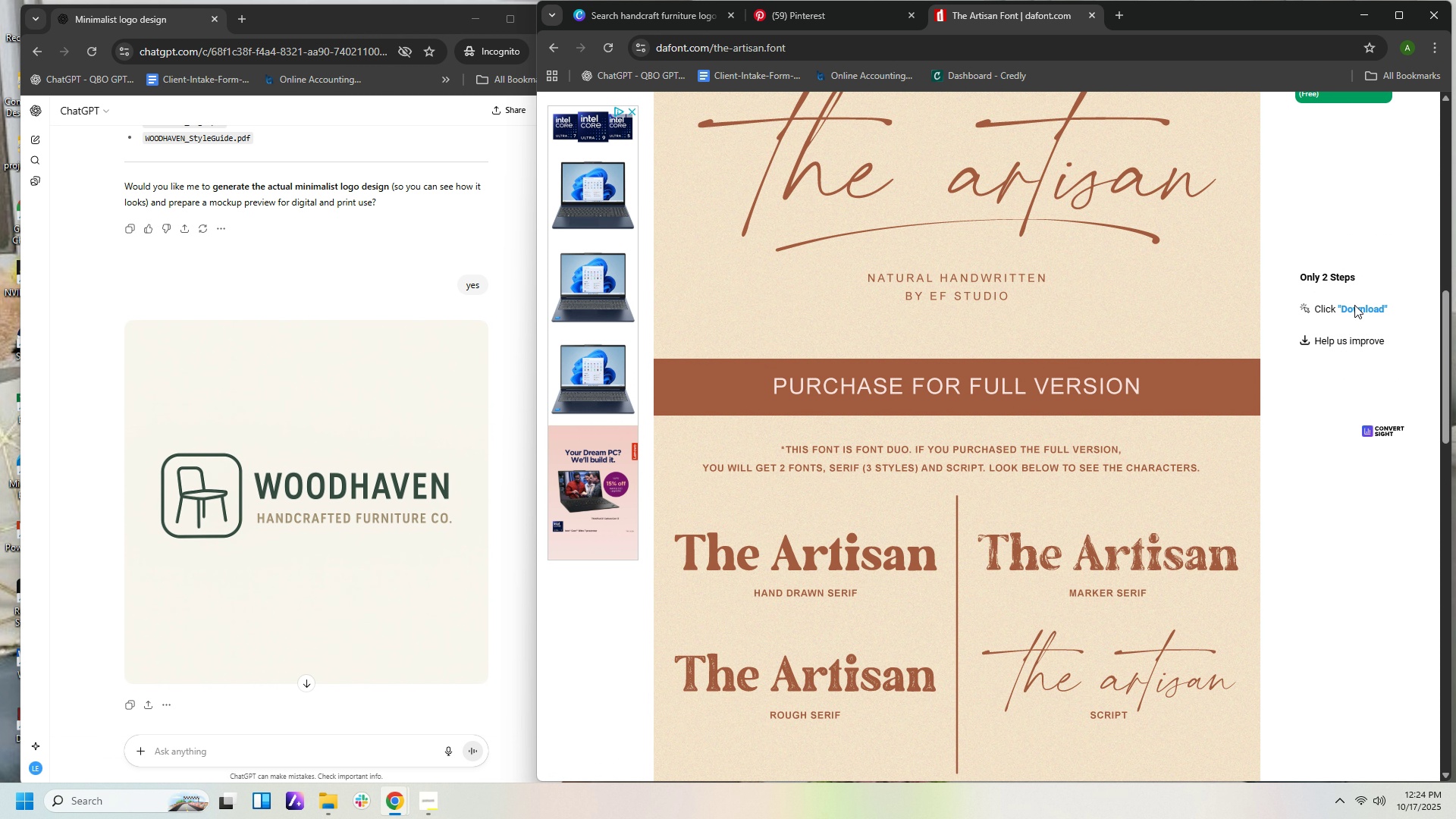 
left_click([1354, 305])
 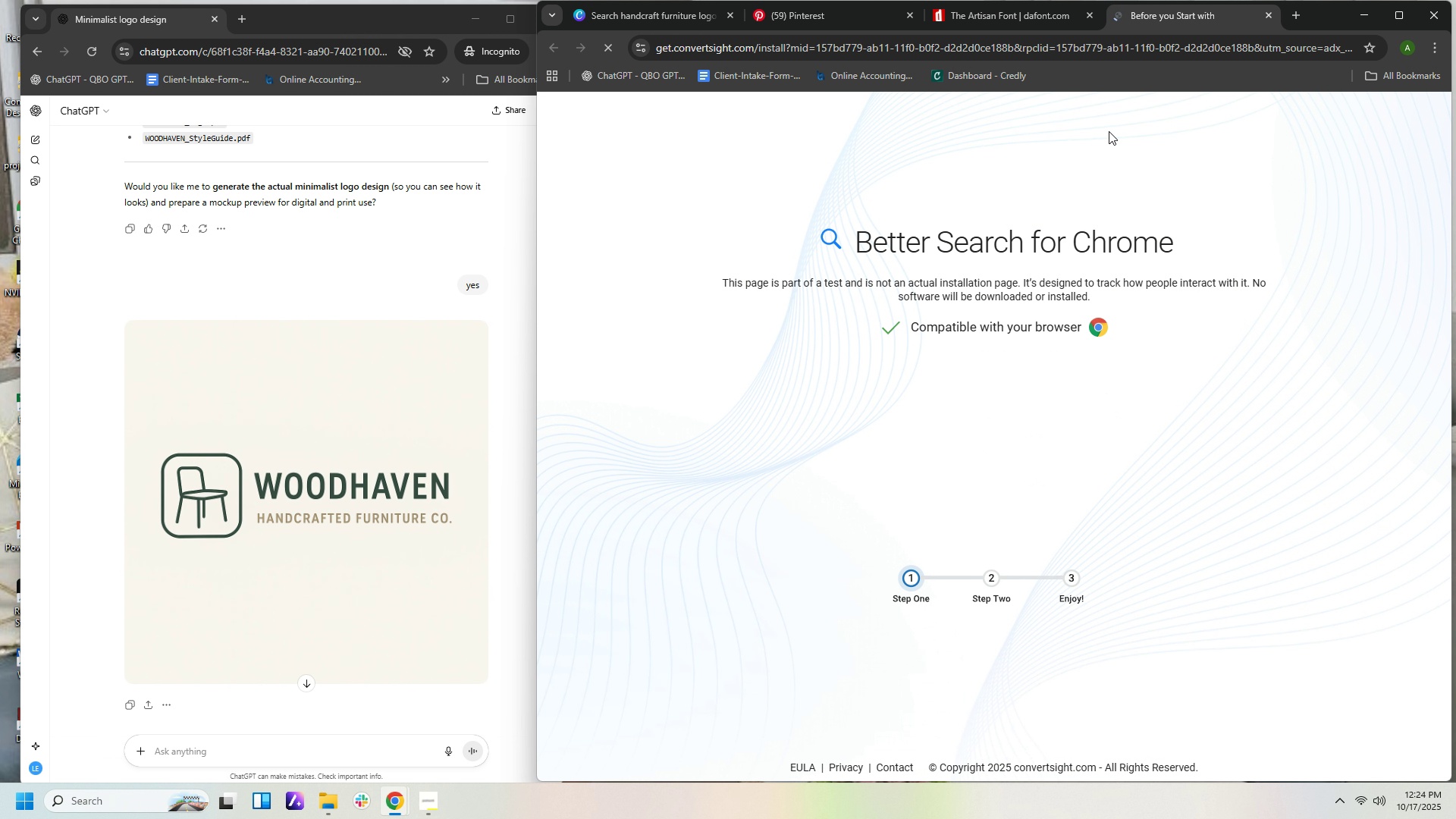 
wait(5.02)
 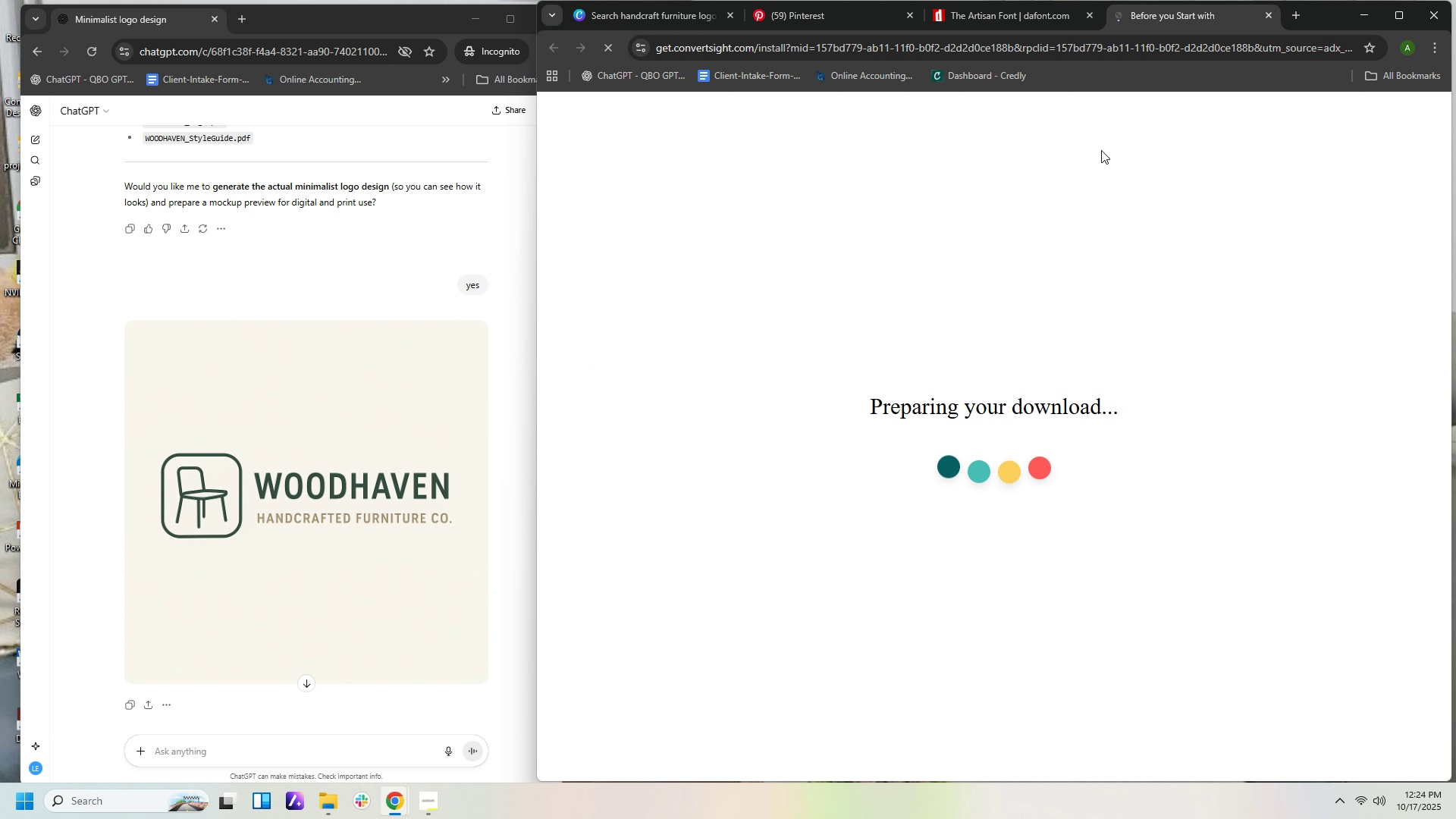 
scroll: coordinate [1144, 485], scroll_direction: down, amount: 2.0
 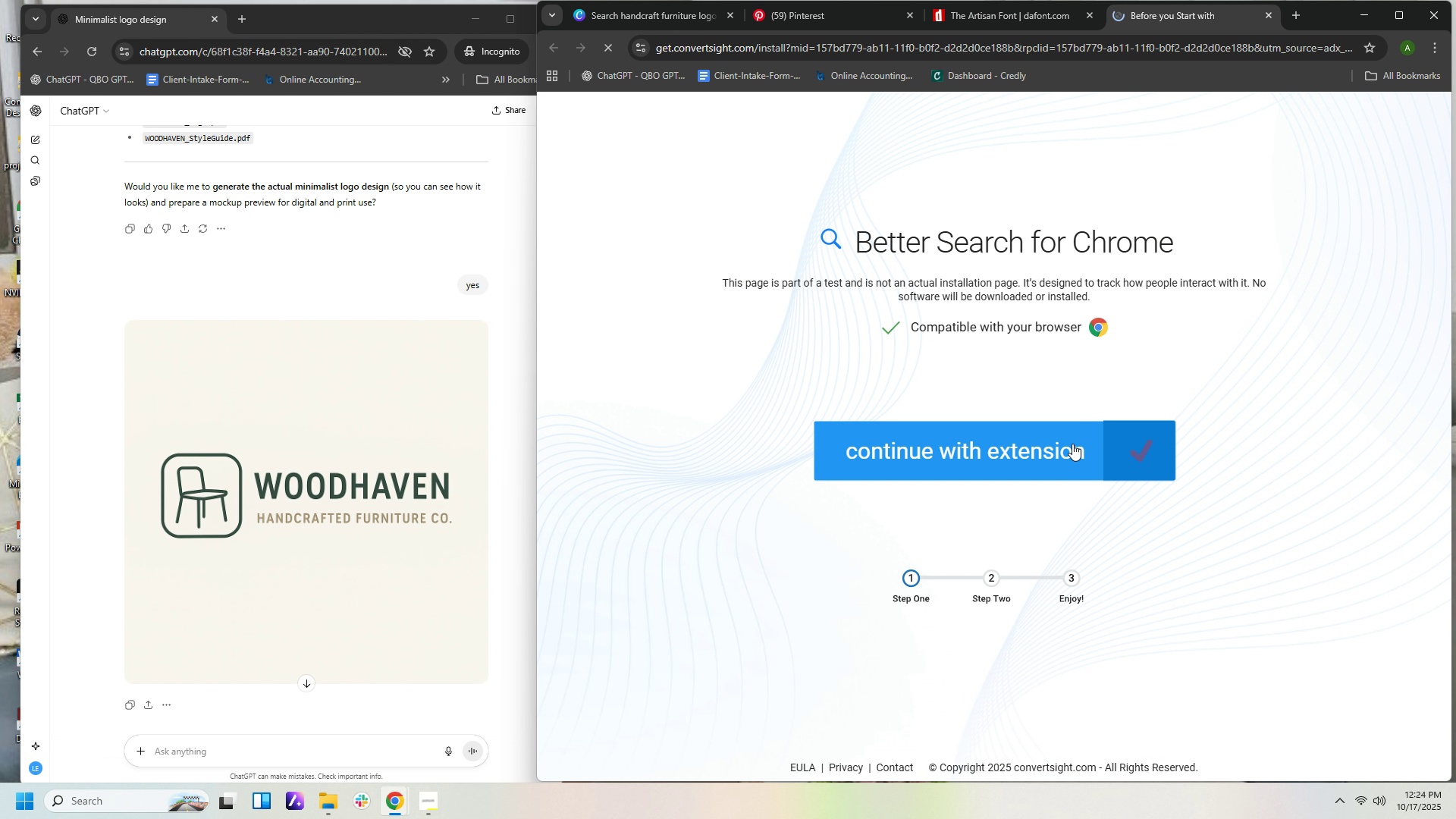 
left_click([1072, 446])
 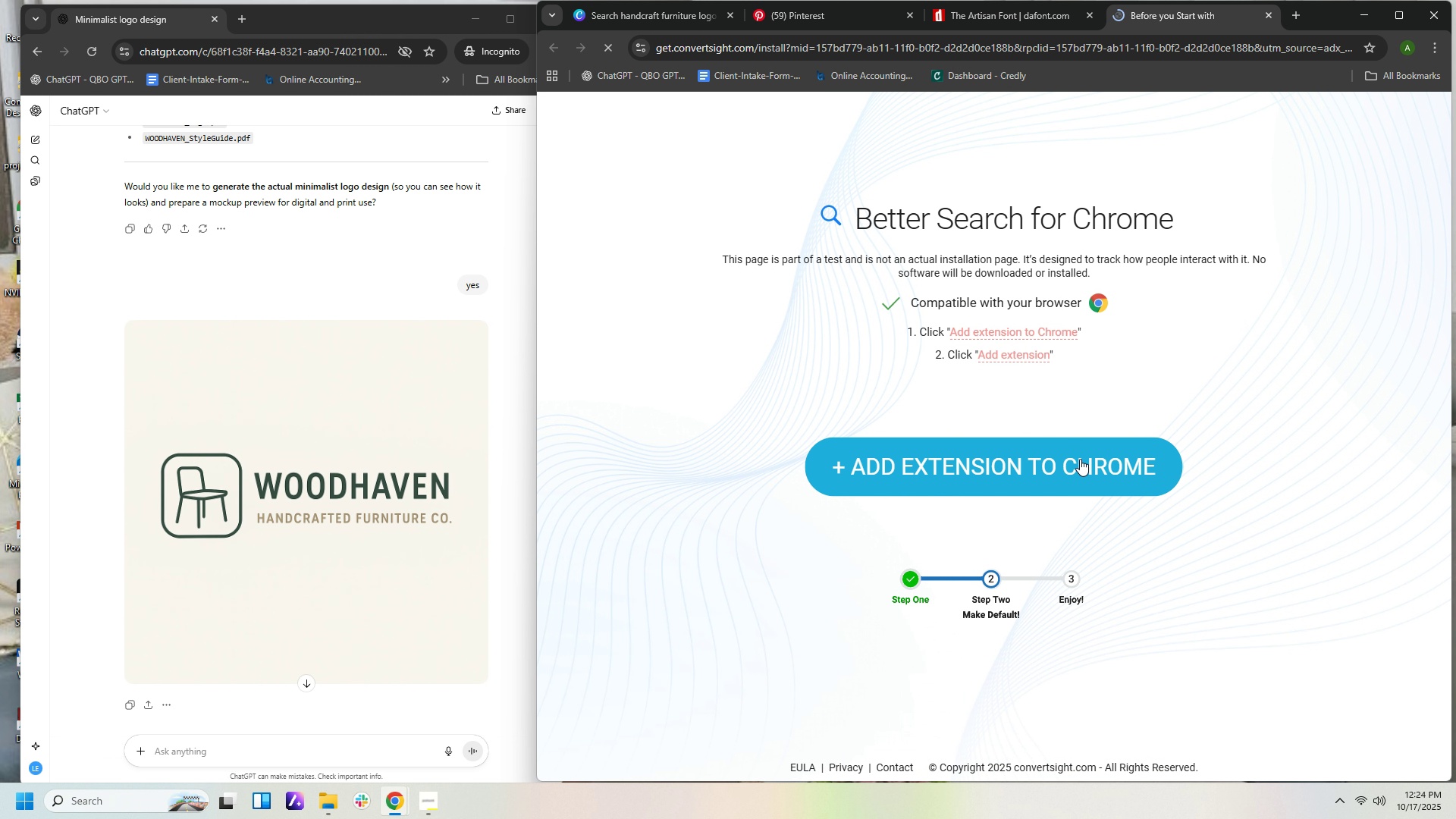 
left_click([1078, 459])
 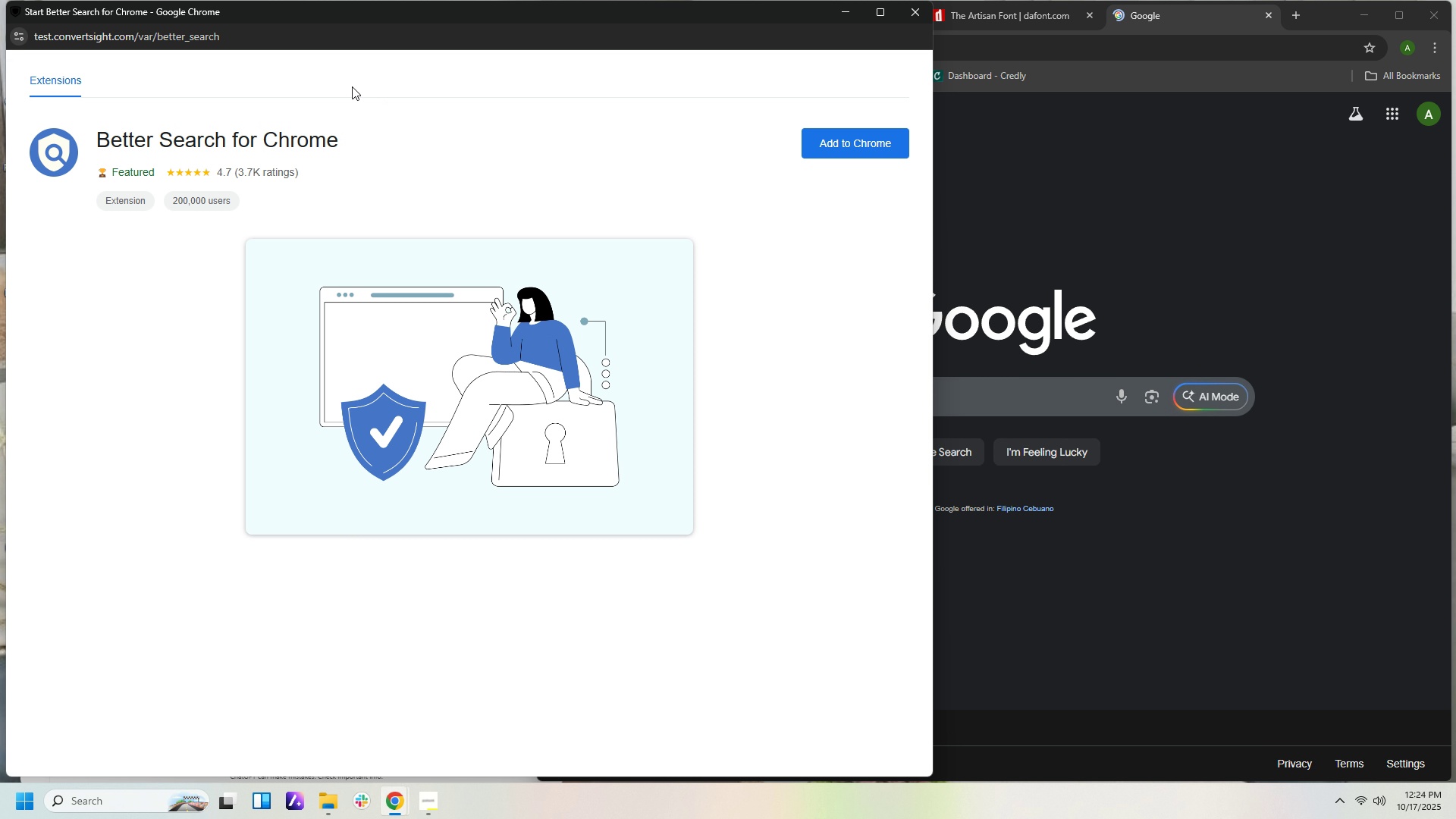 
left_click([839, 140])
 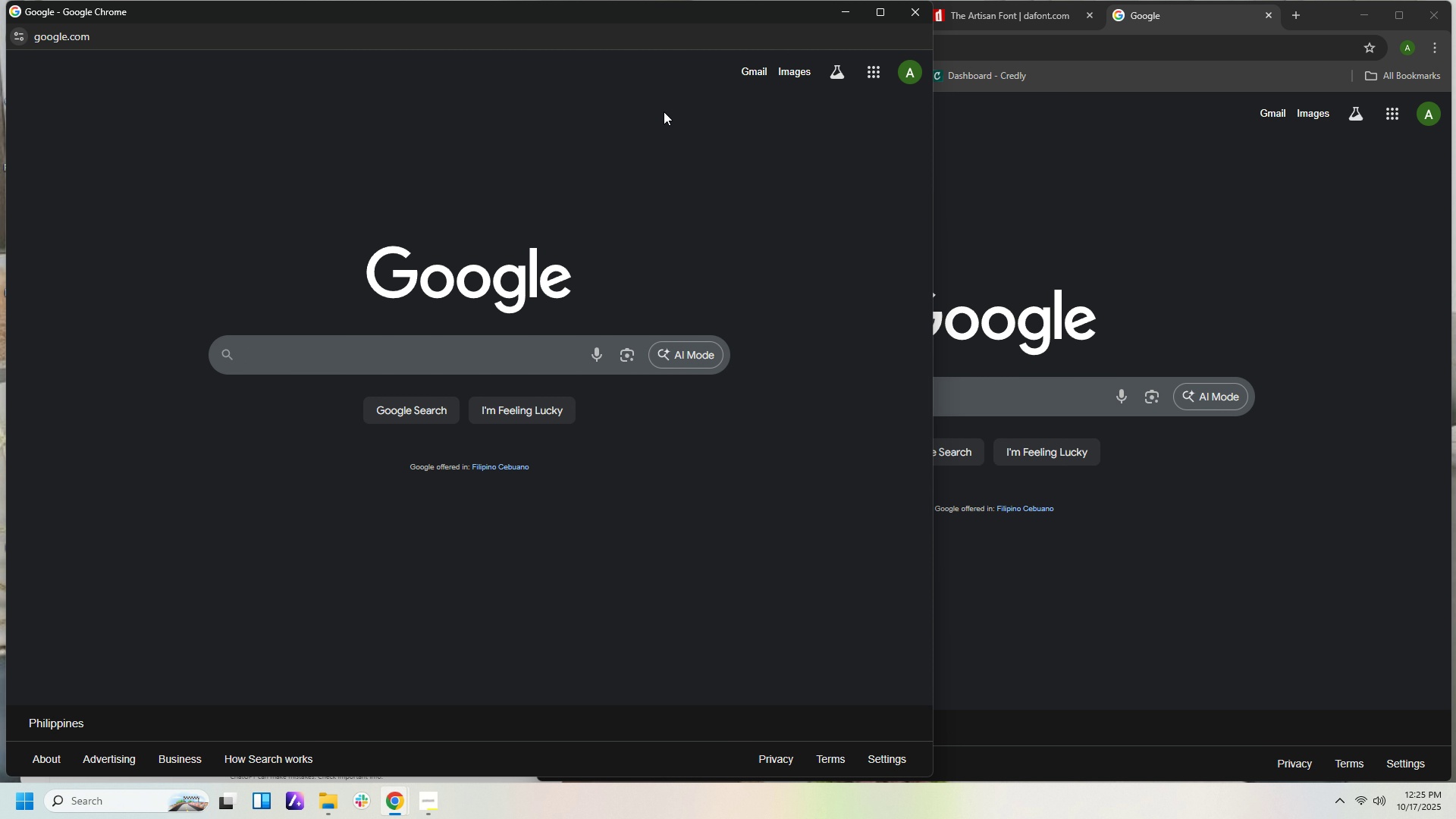 
wait(32.25)
 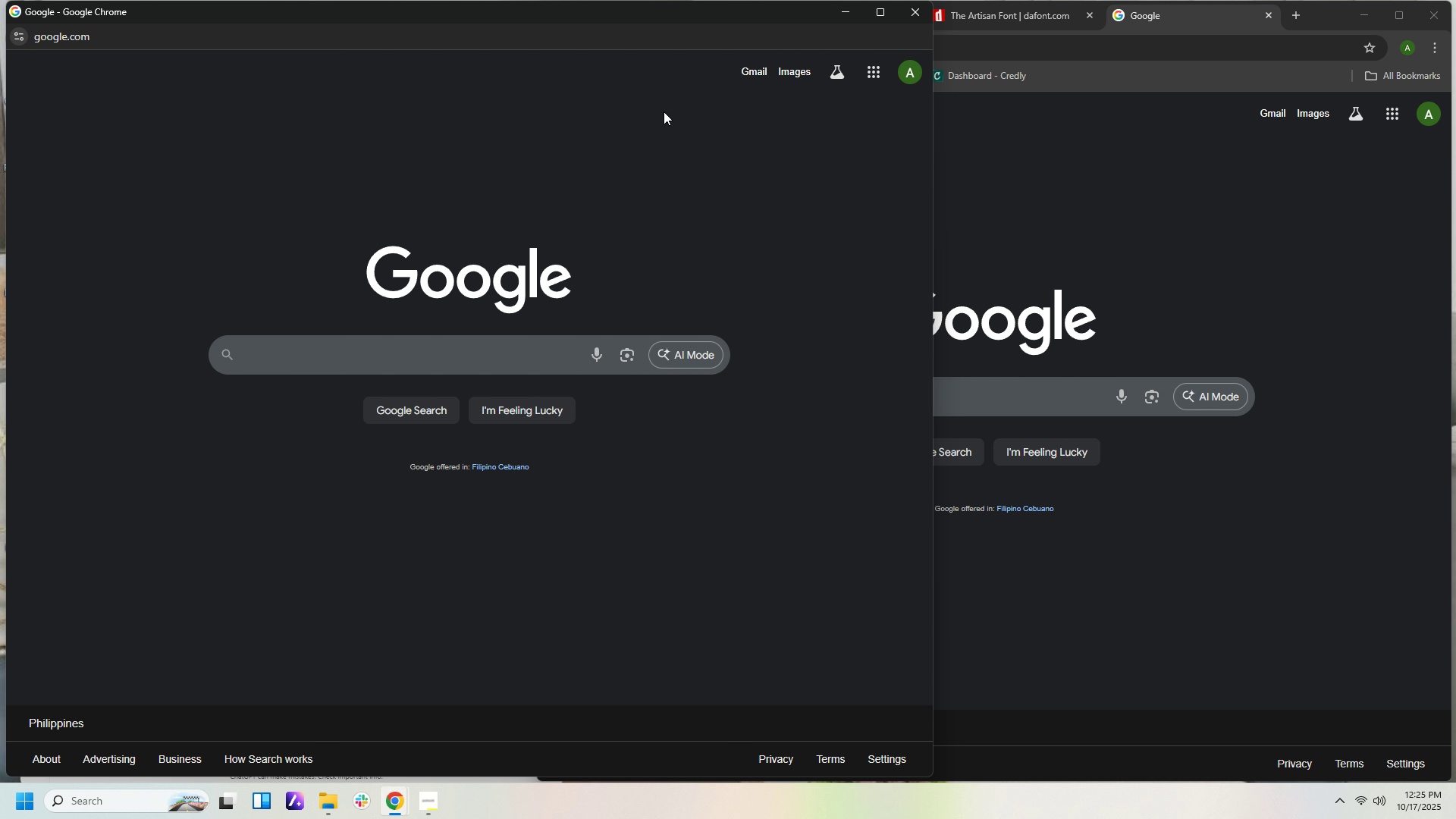 
left_click([915, 14])
 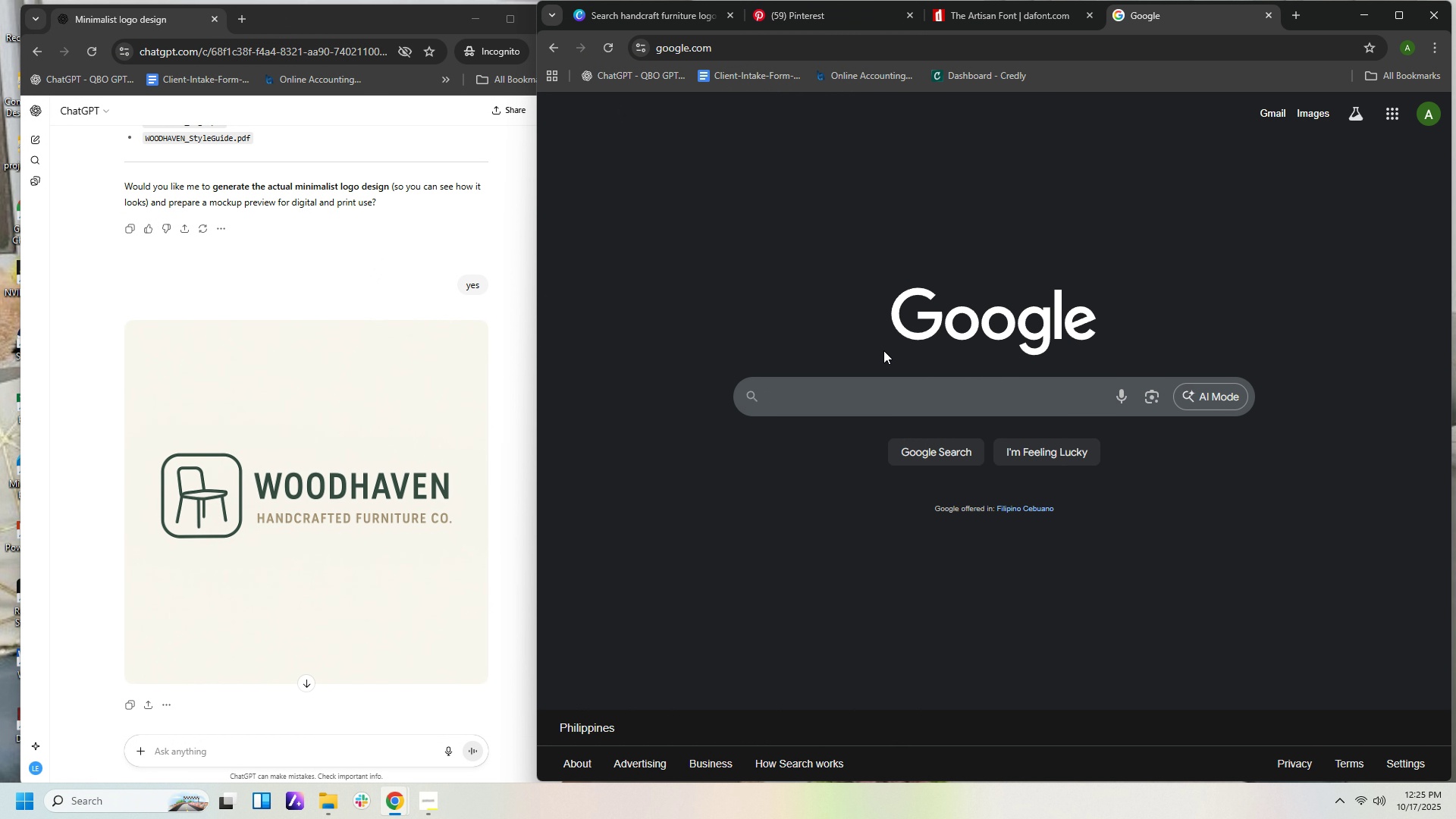 
wait(8.69)
 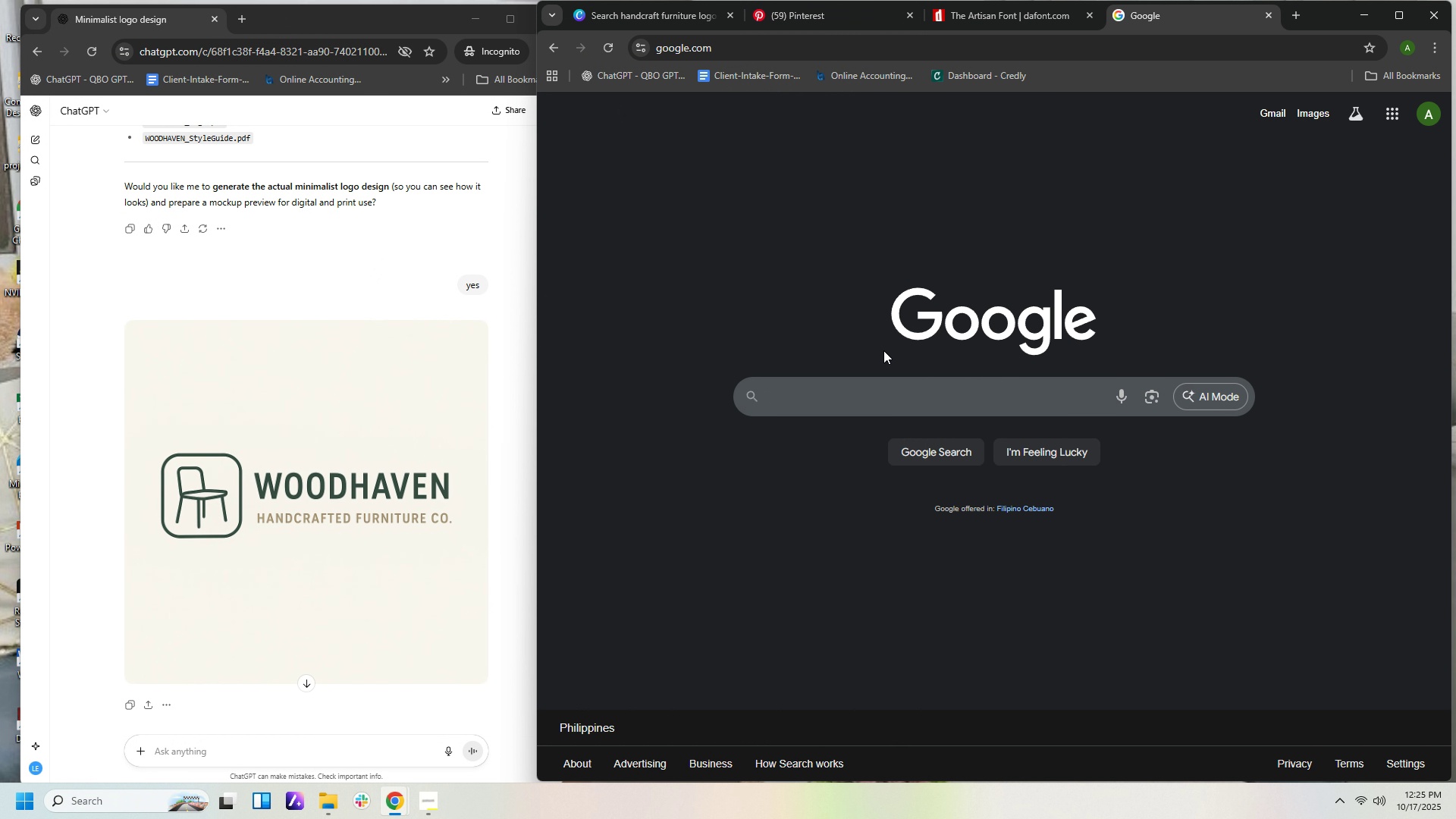 
scroll: coordinate [382, 585], scroll_direction: down, amount: 10.0
 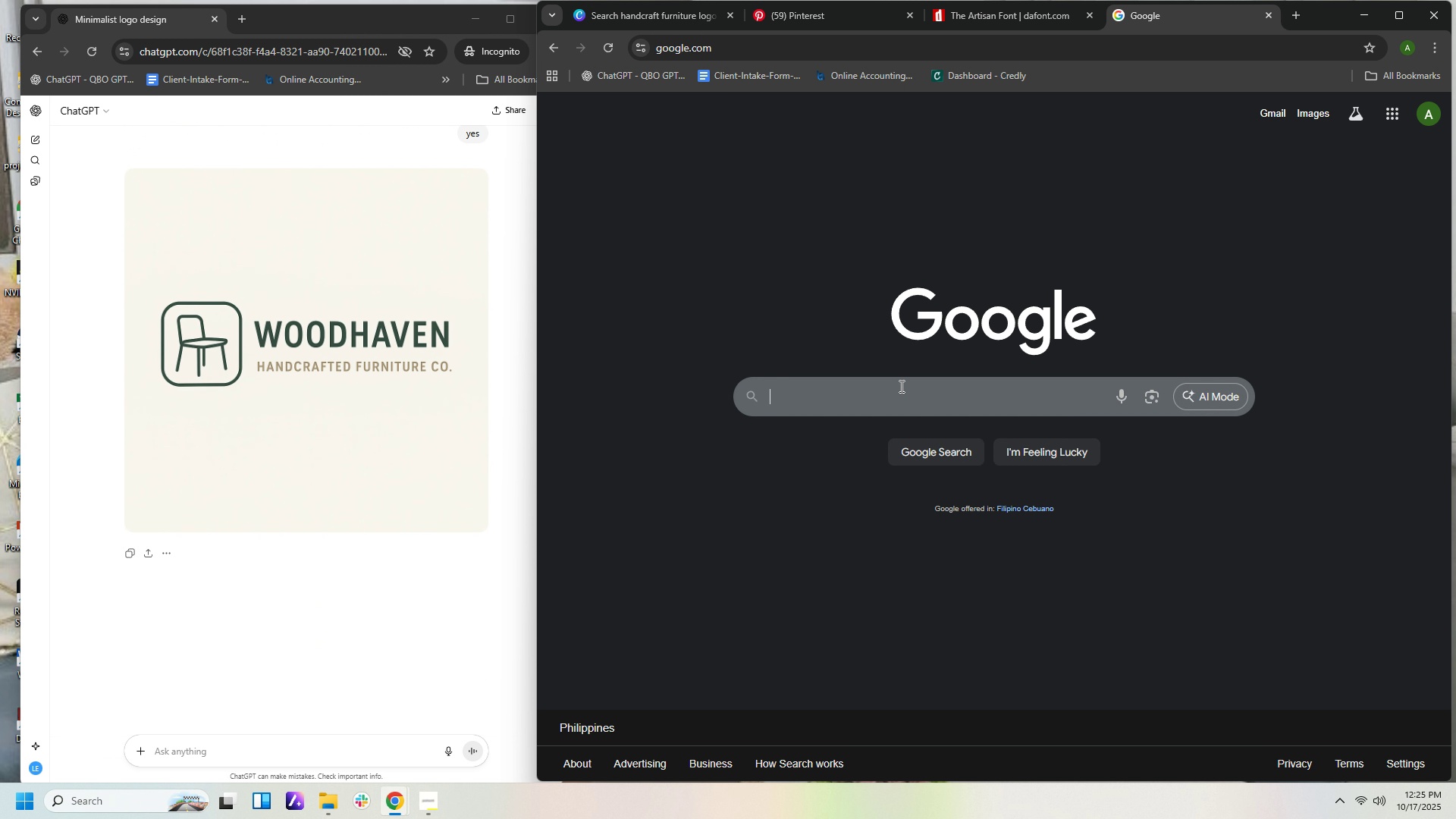 
left_click([896, 399])
 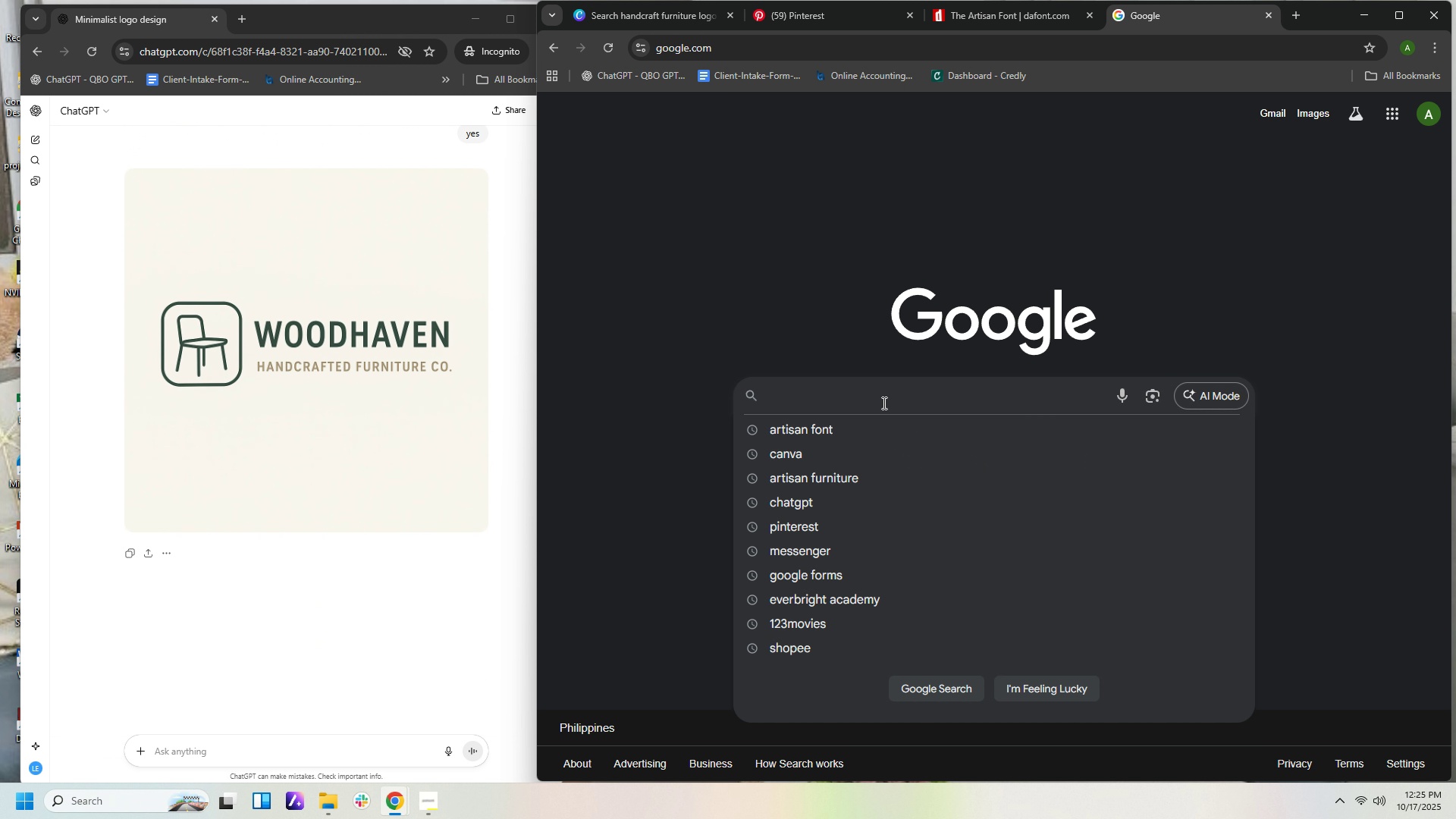 
type(wood font)
 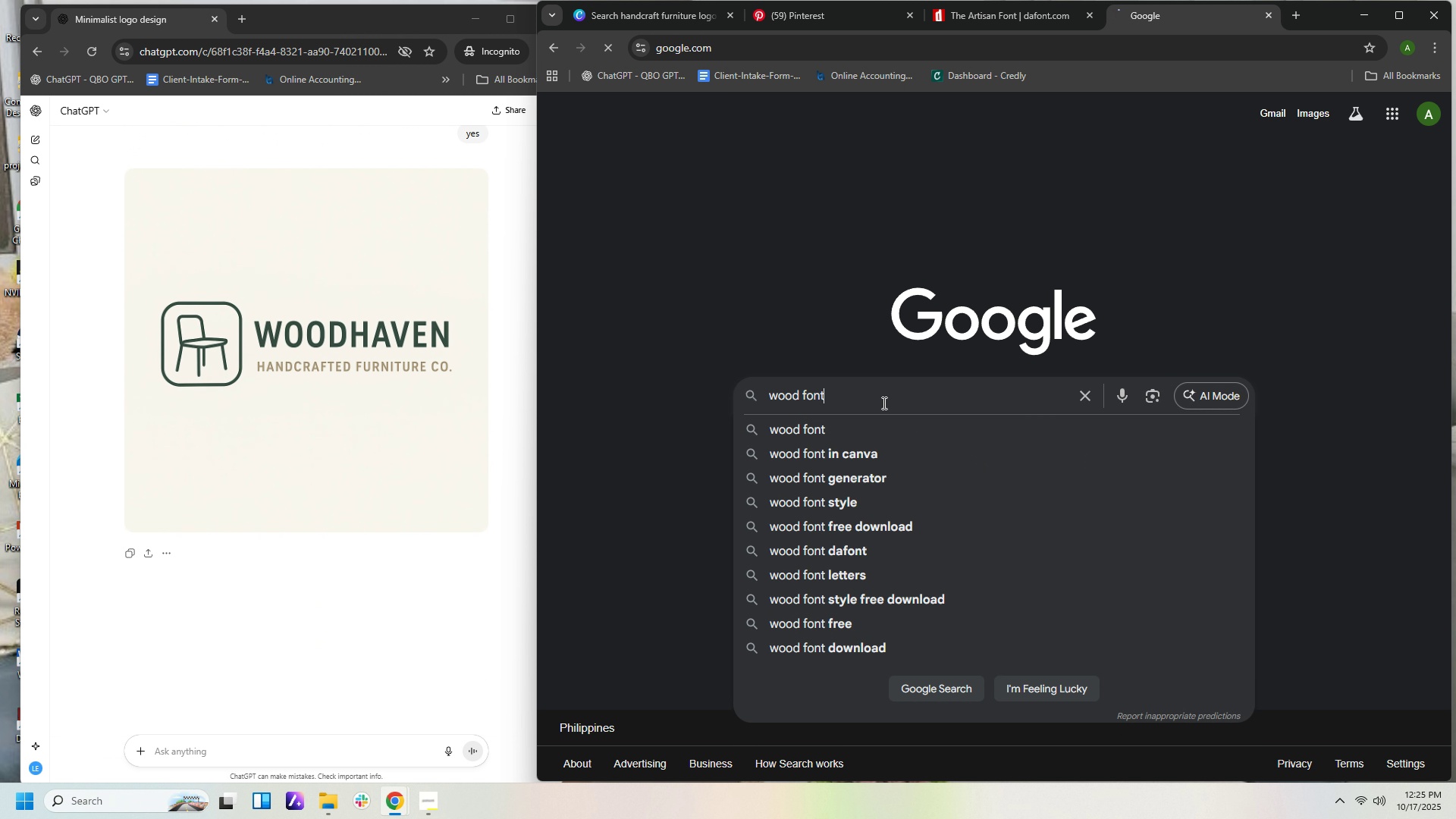 
key(Enter)
 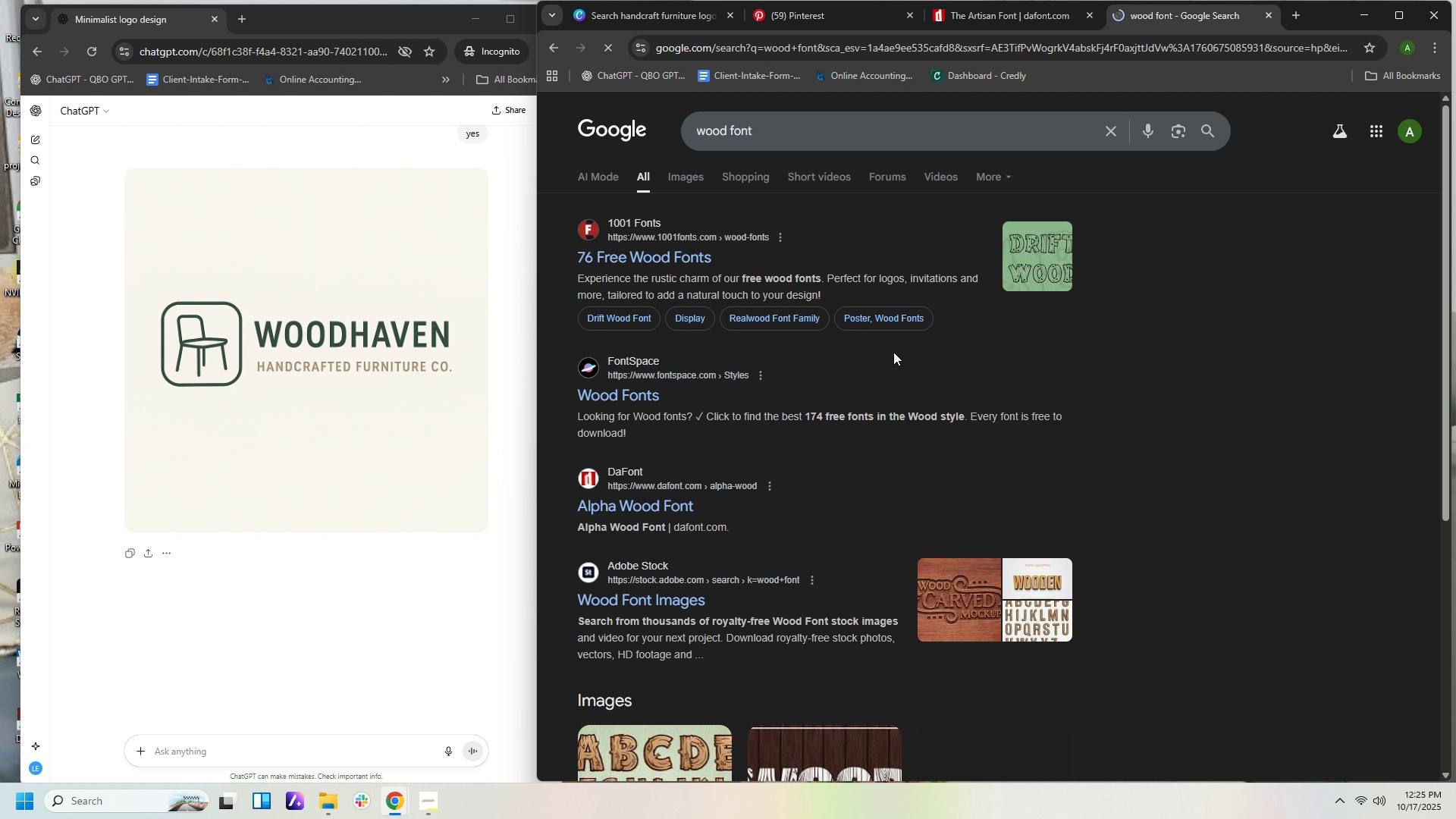 
left_click([1055, 248])
 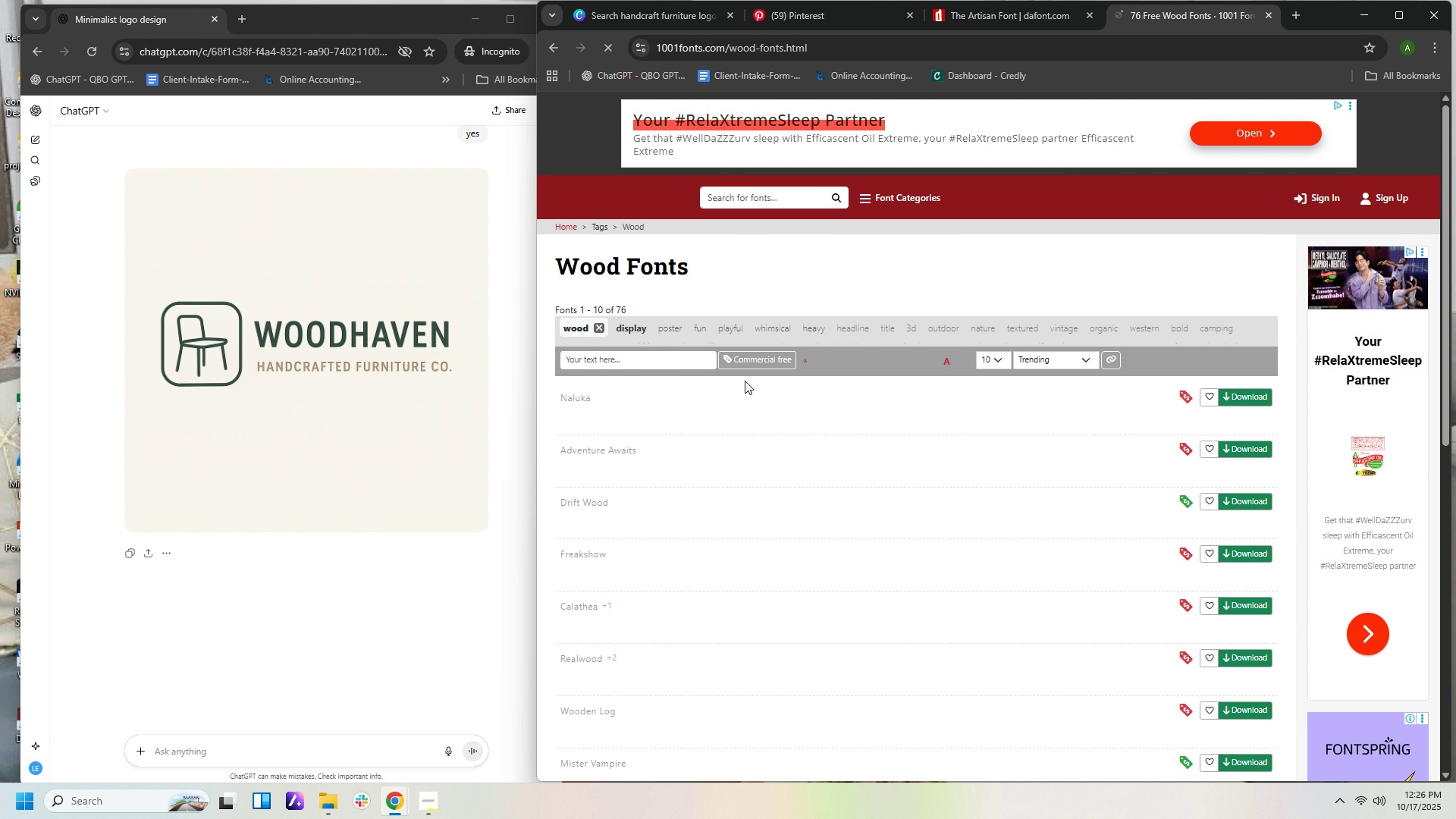 
wait(44.8)
 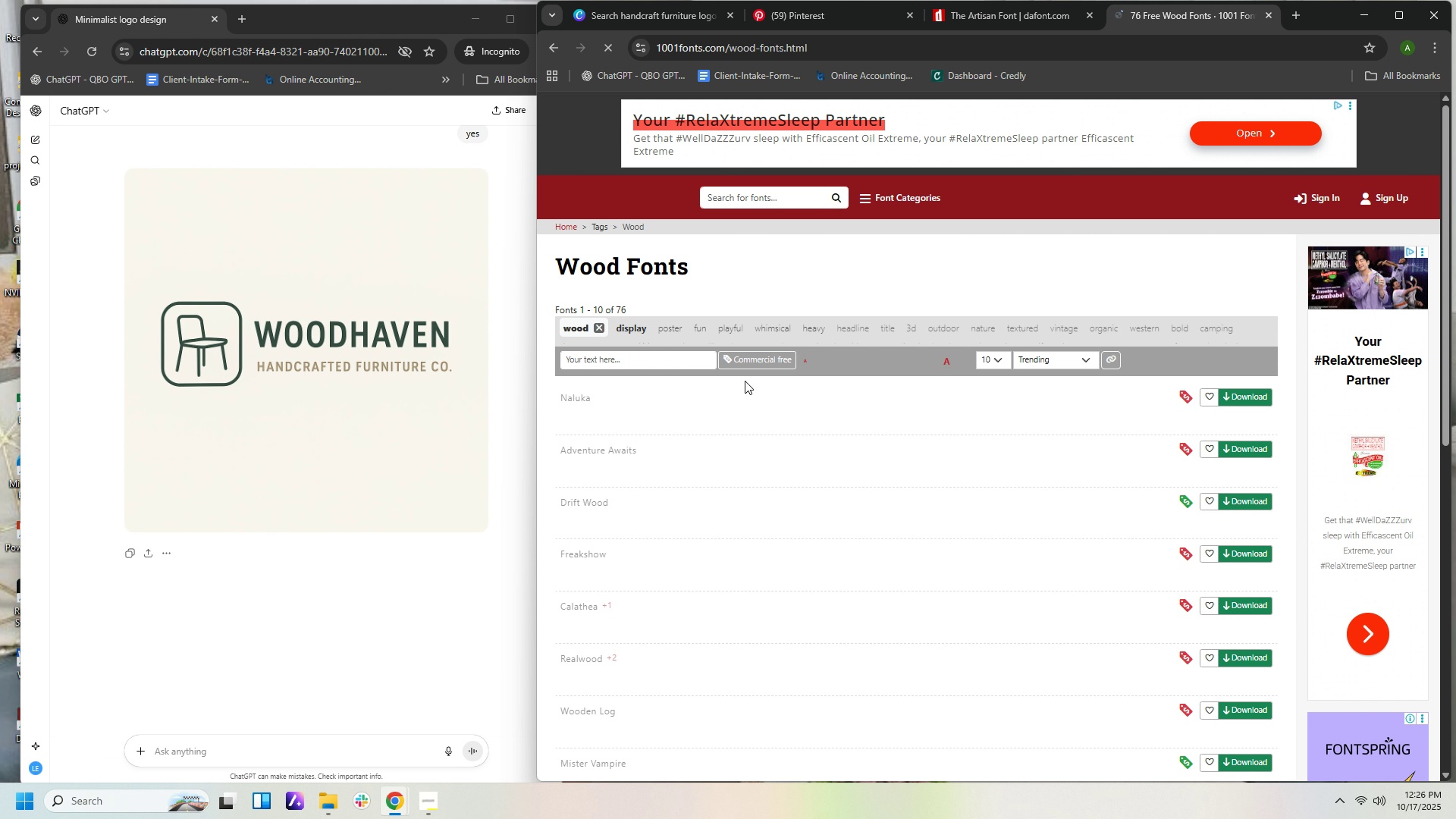 
scroll: coordinate [1071, 637], scroll_direction: down, amount: 1.0
 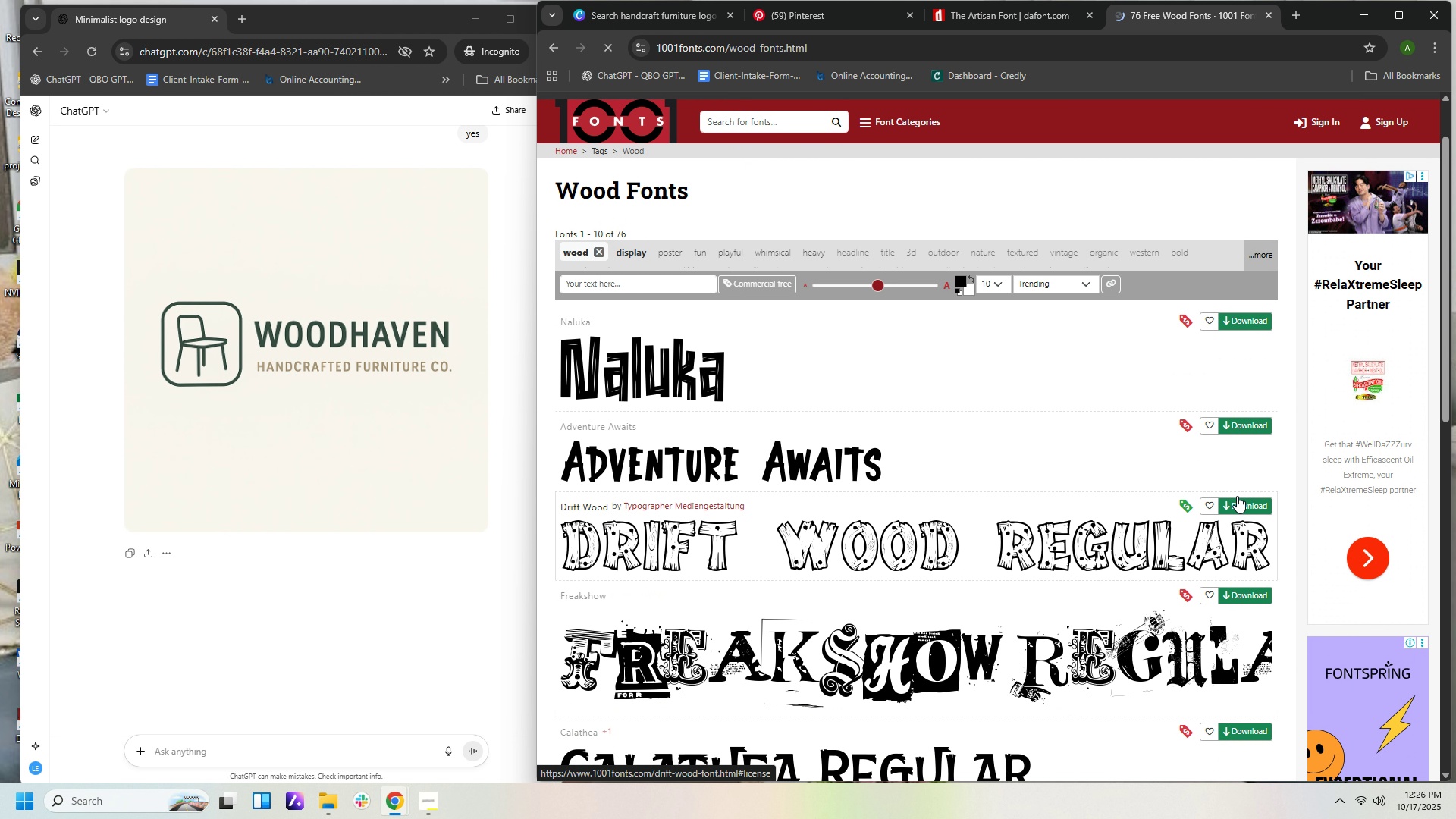 
left_click([1252, 502])
 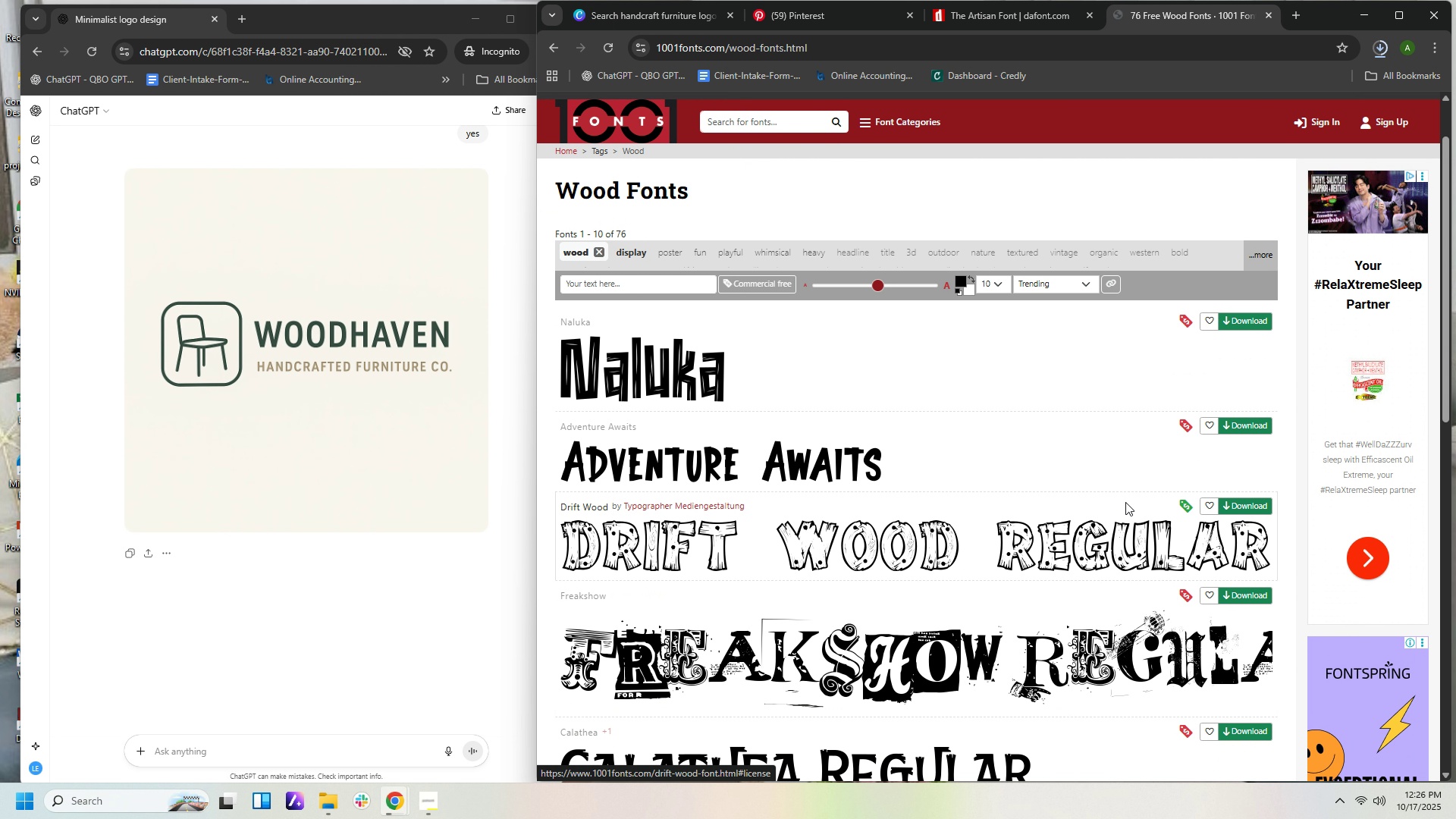 
scroll: coordinate [1125, 503], scroll_direction: down, amount: 2.0
 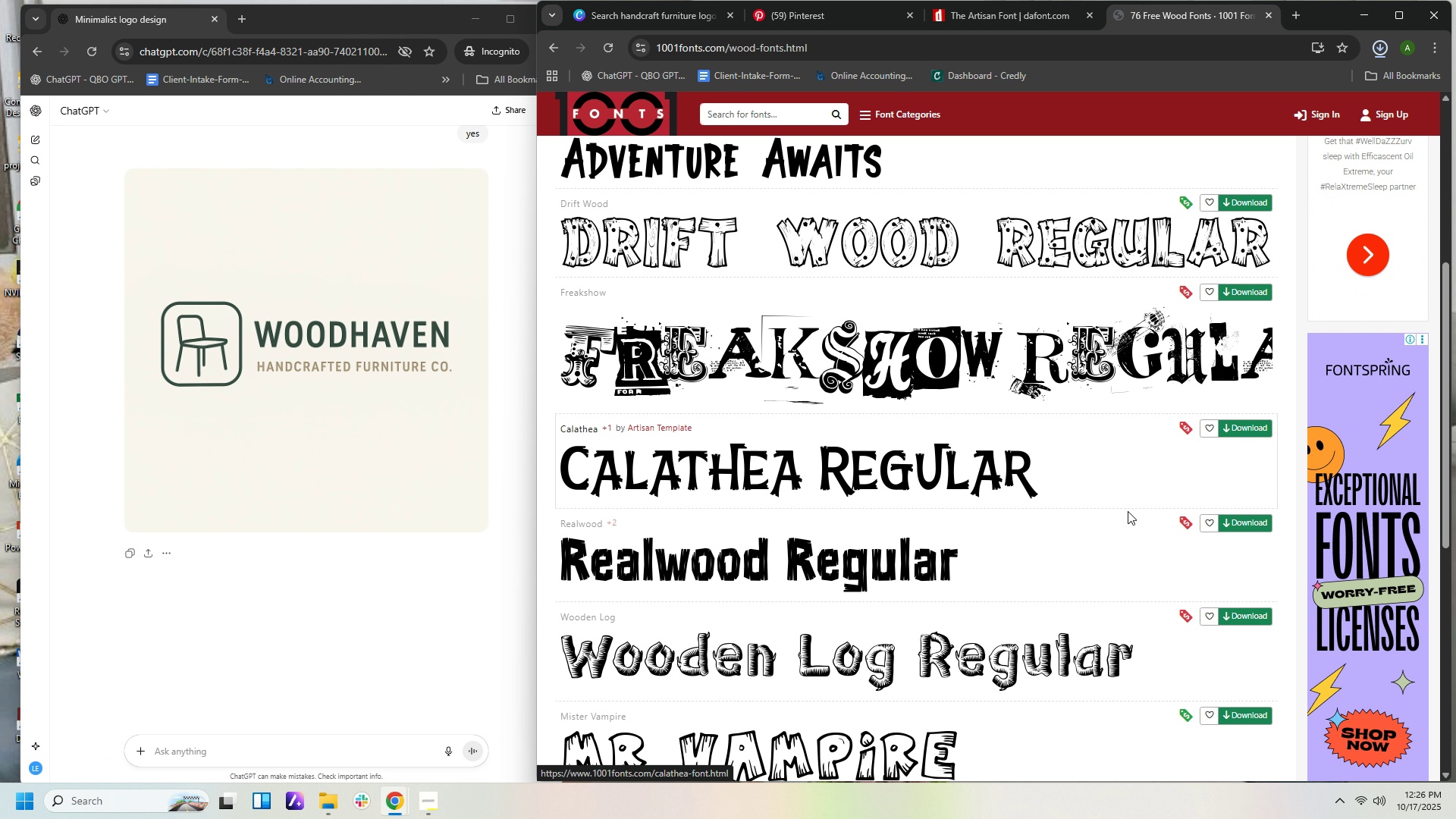 
left_click([1247, 522])
 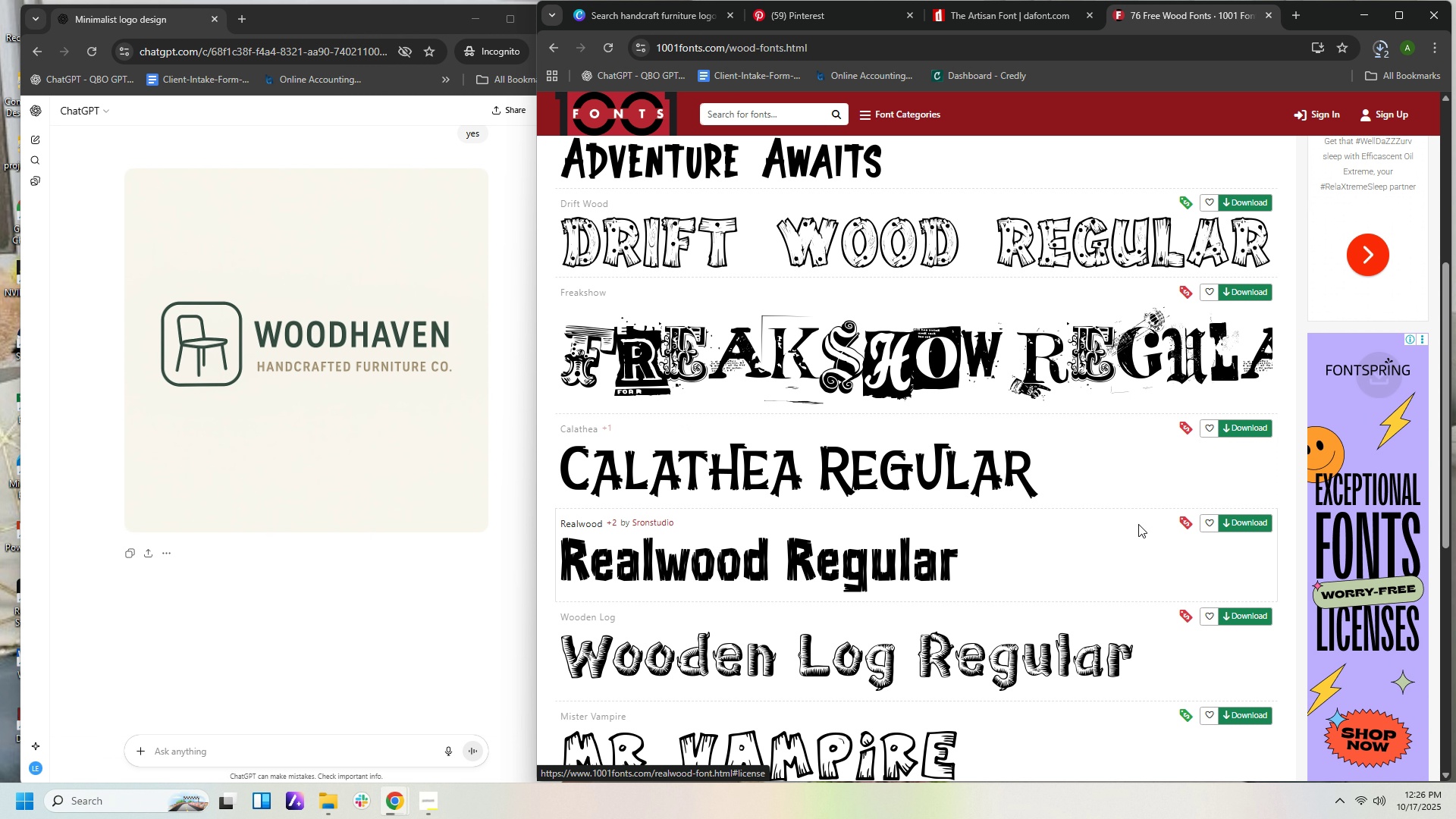 
scroll: coordinate [1138, 524], scroll_direction: down, amount: 2.0
 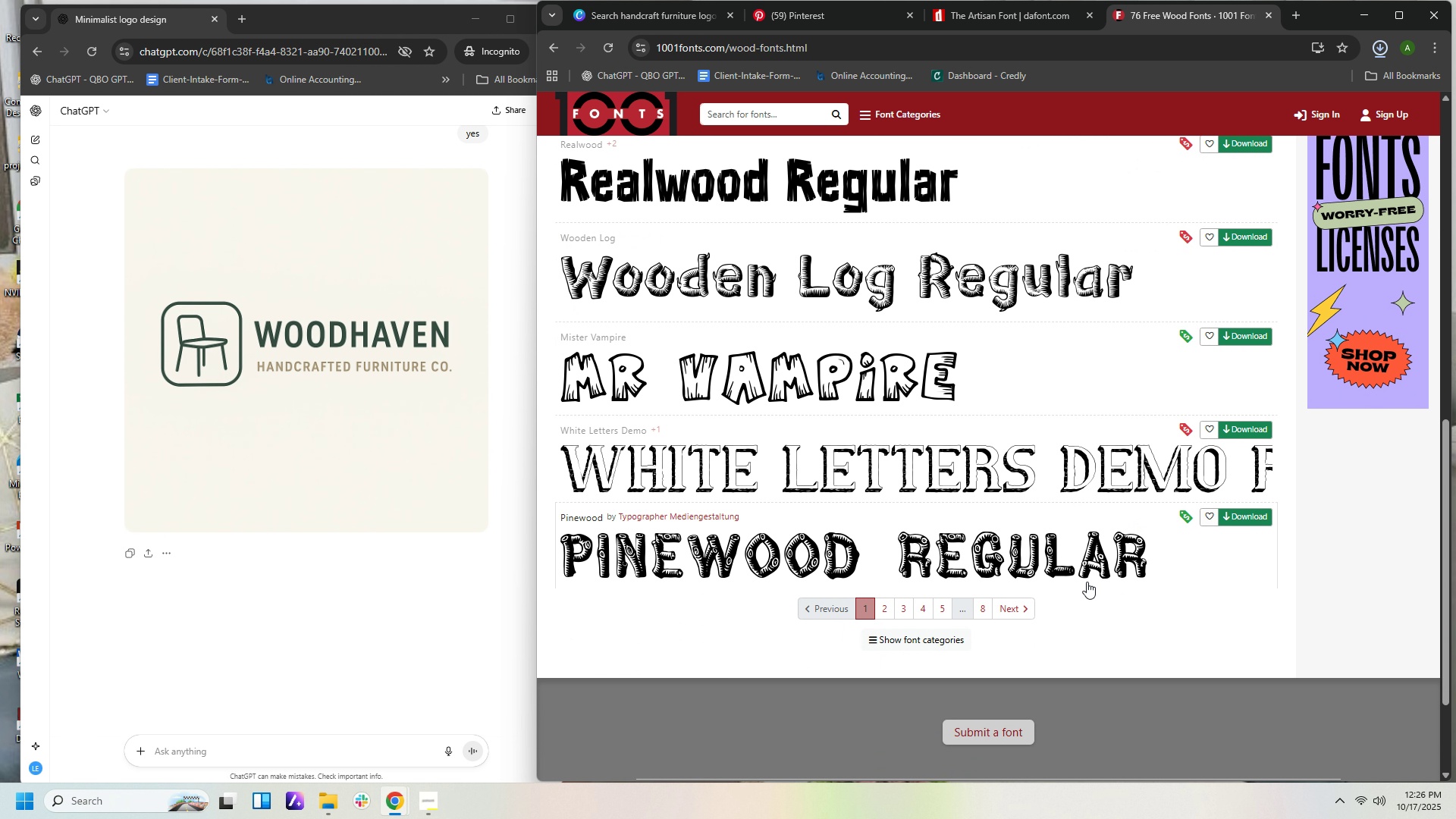 
left_click([881, 607])
 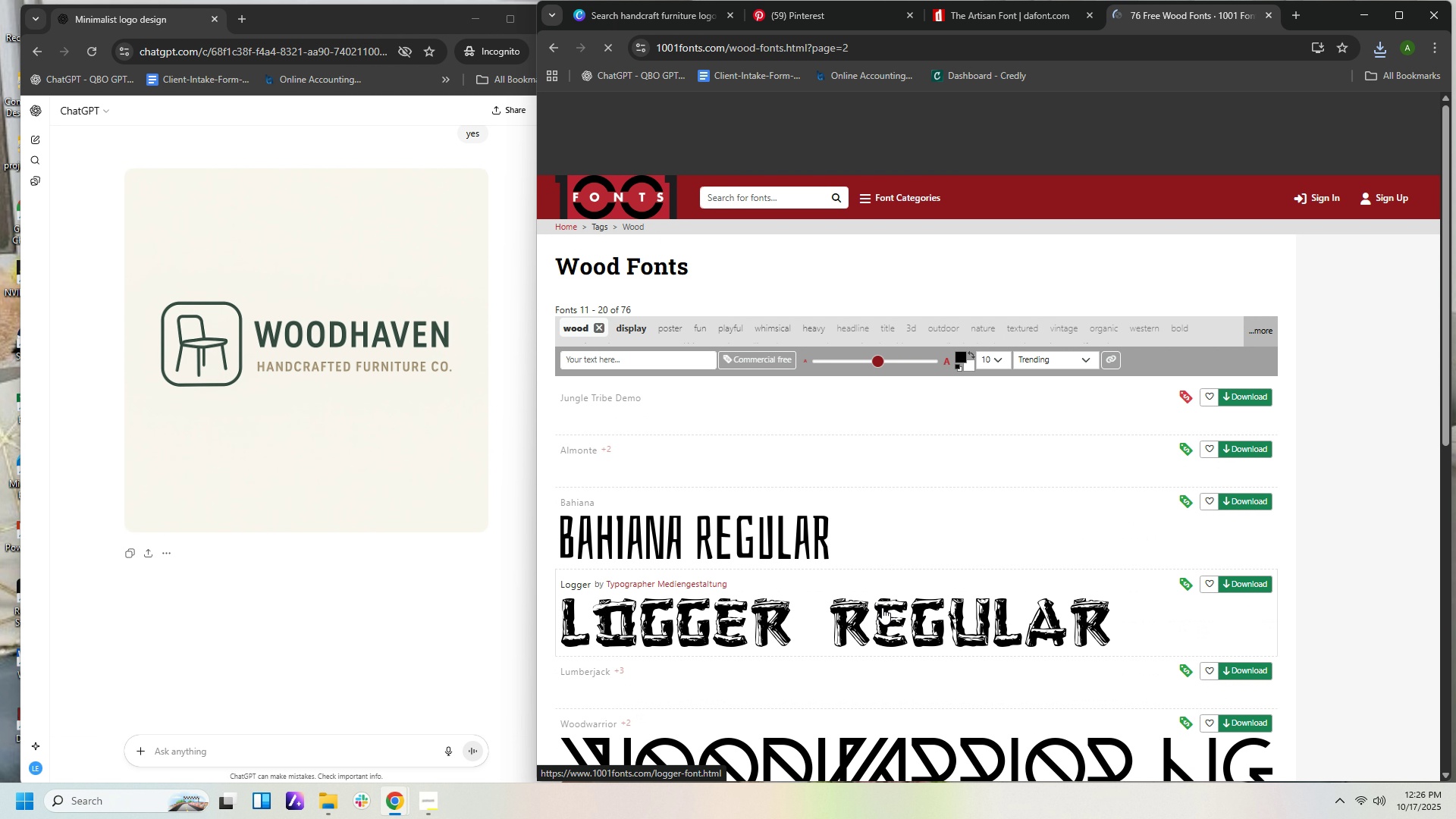 
scroll: coordinate [1028, 560], scroll_direction: down, amount: 10.0
 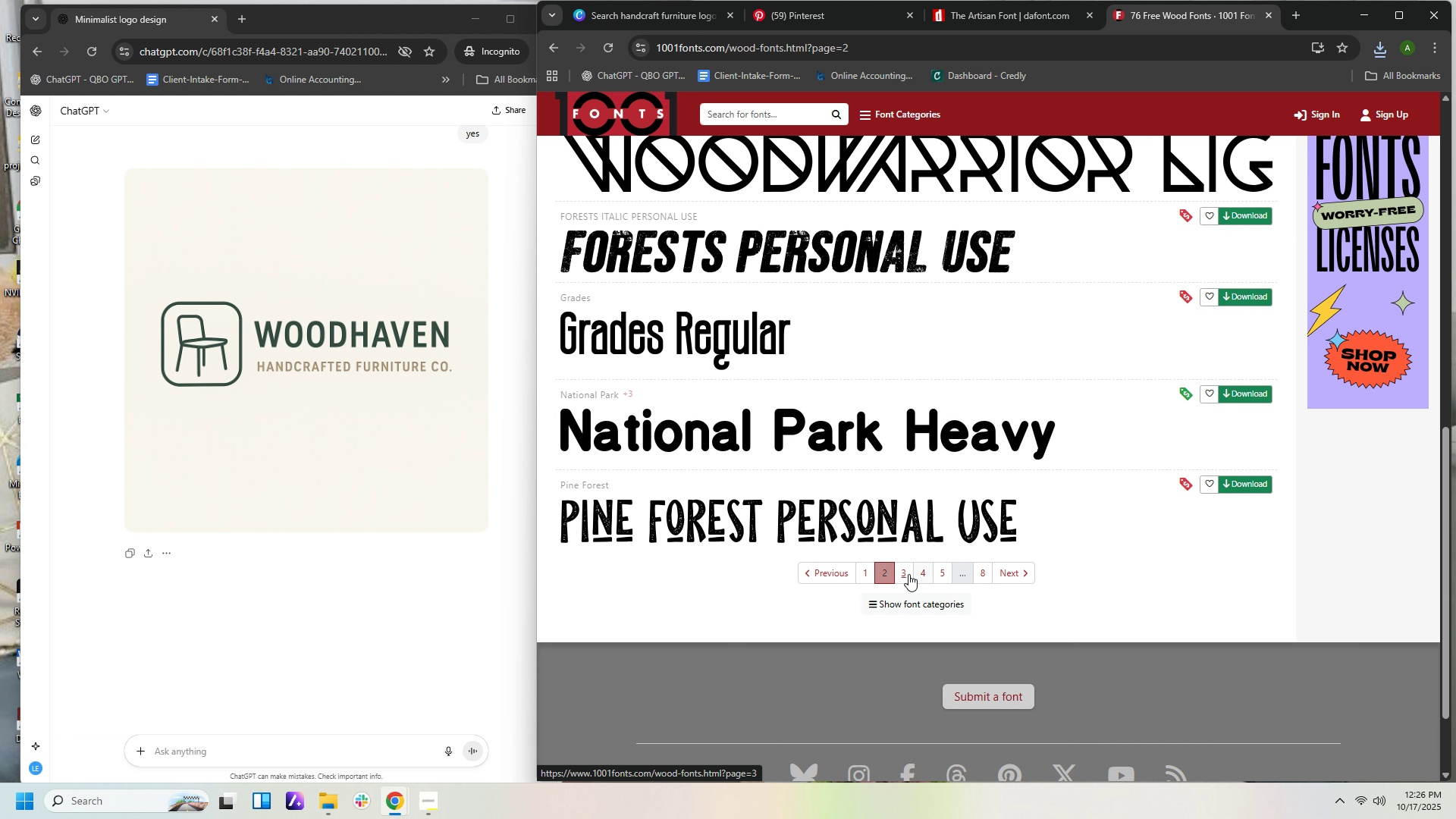 
left_click([907, 573])
 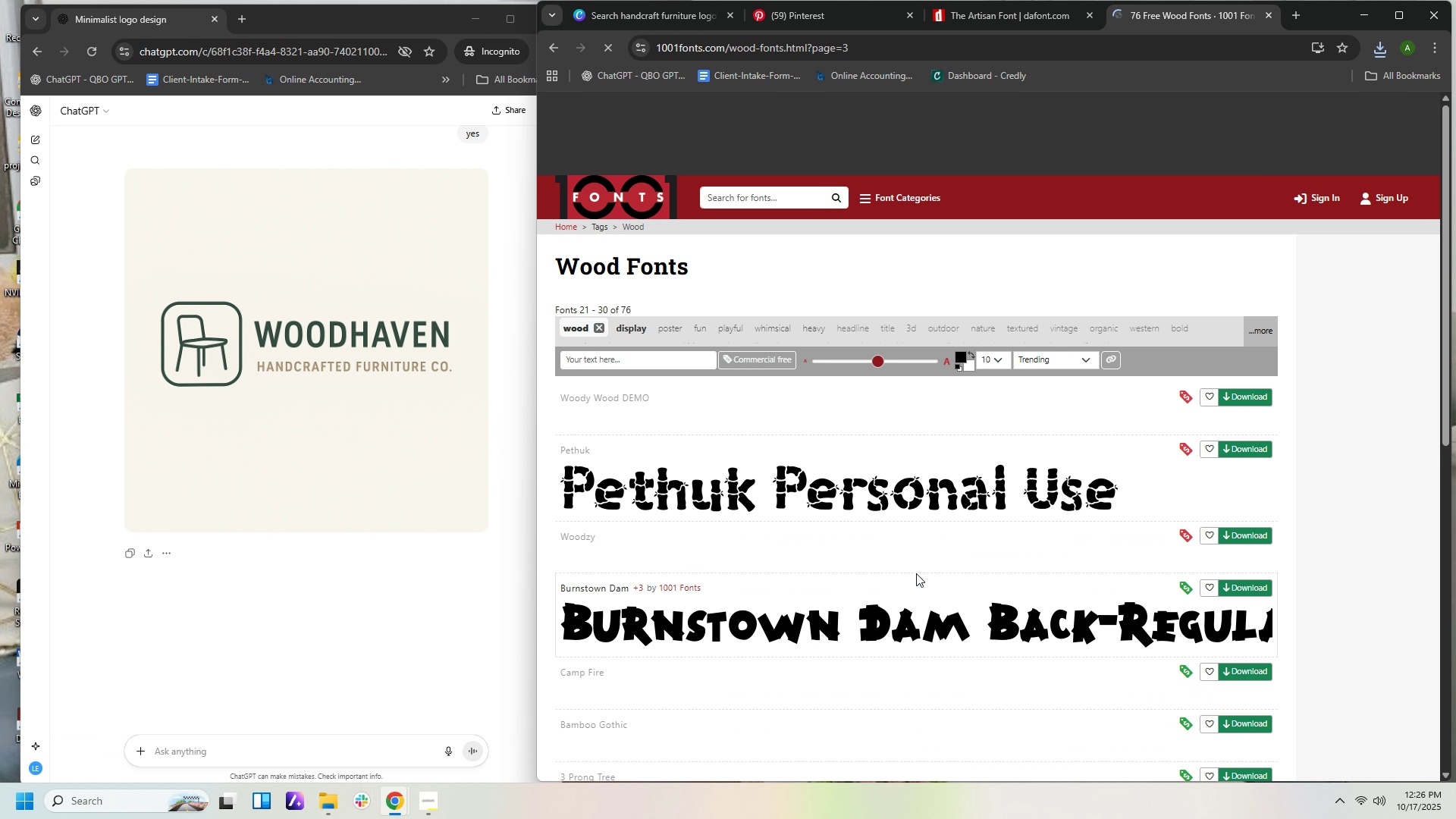 
scroll: coordinate [1131, 539], scroll_direction: down, amount: 2.0
 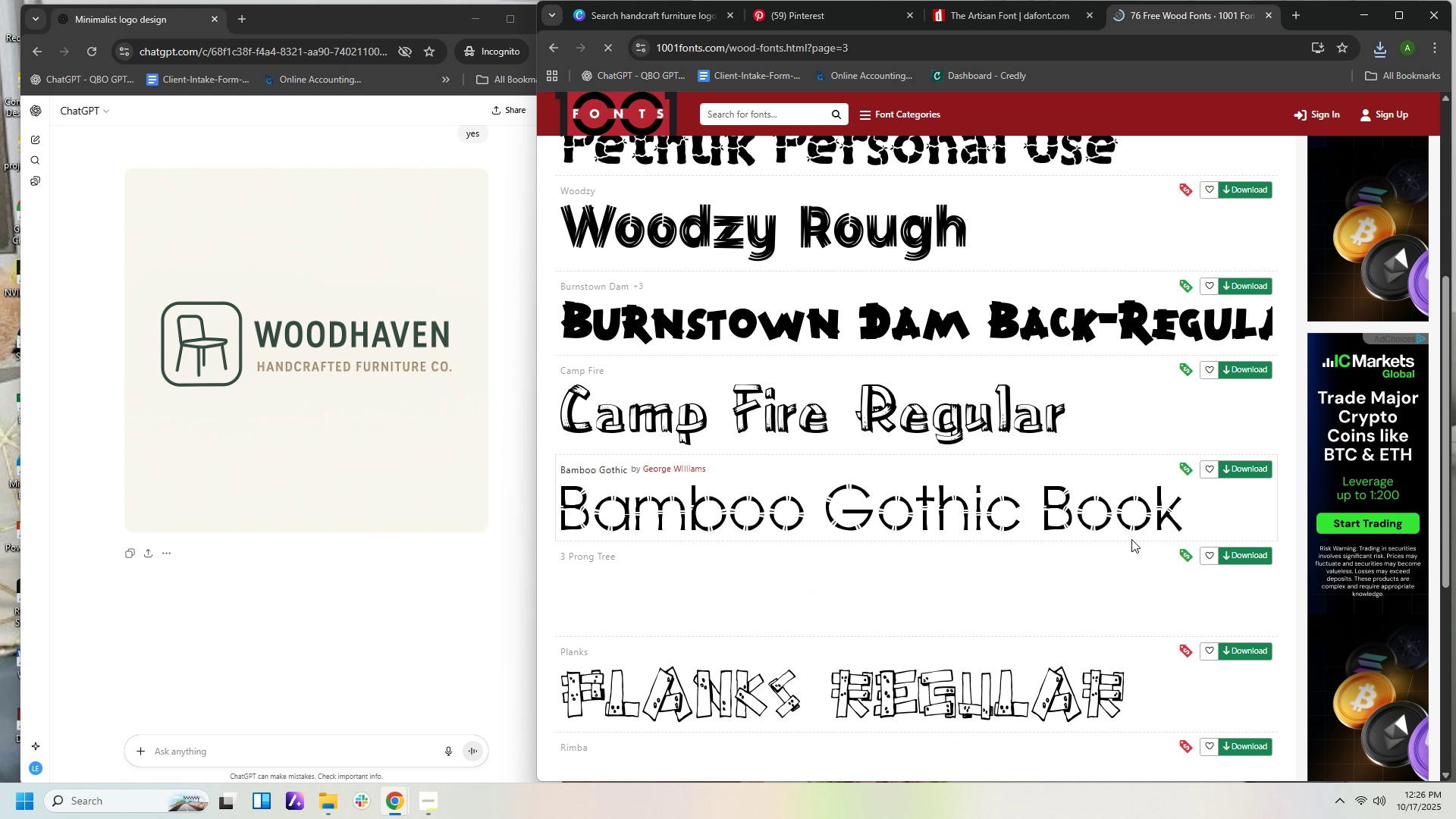 
scroll: coordinate [1131, 538], scroll_direction: none, amount: 0.0
 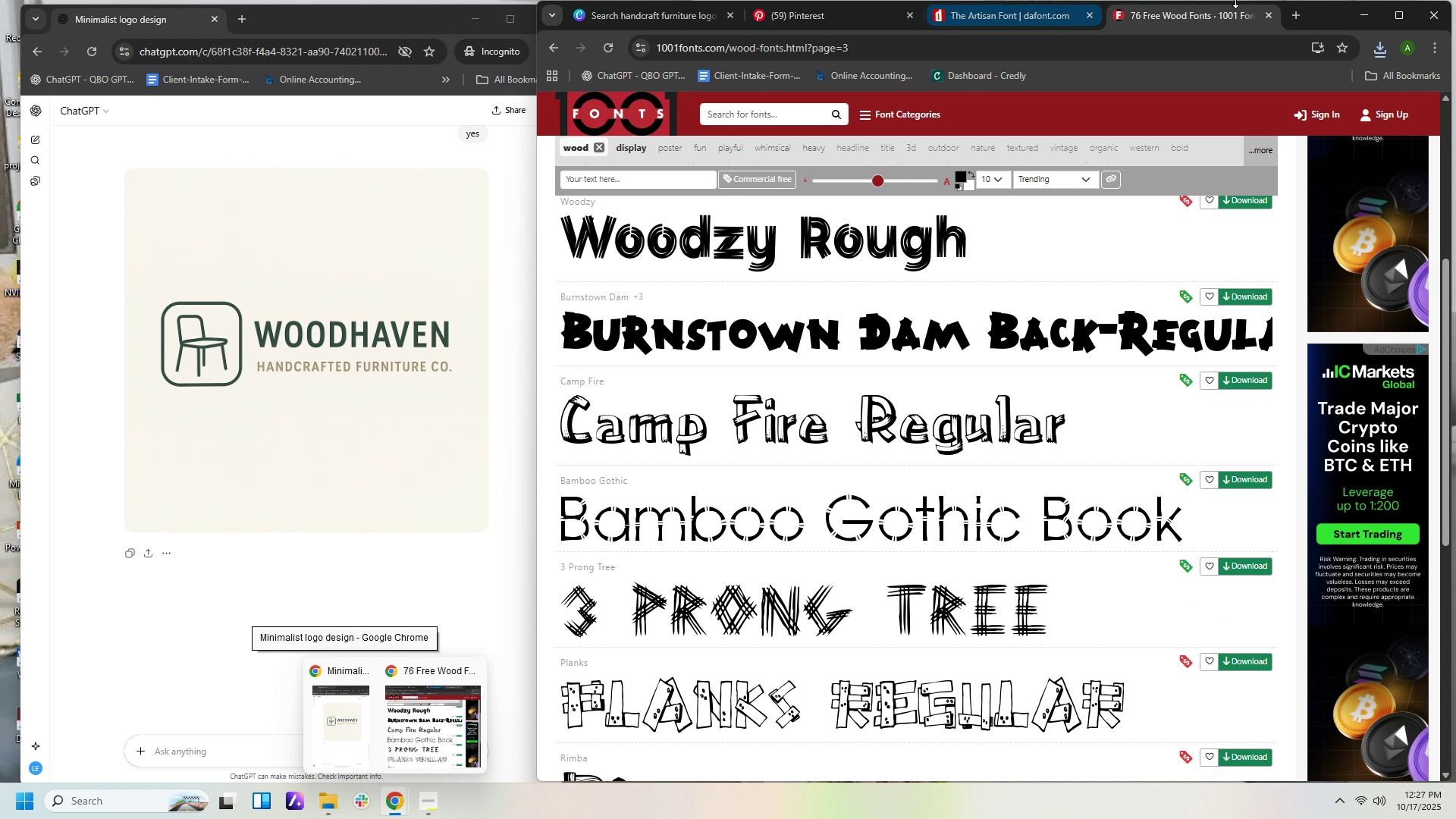 
left_click([1263, 16])
 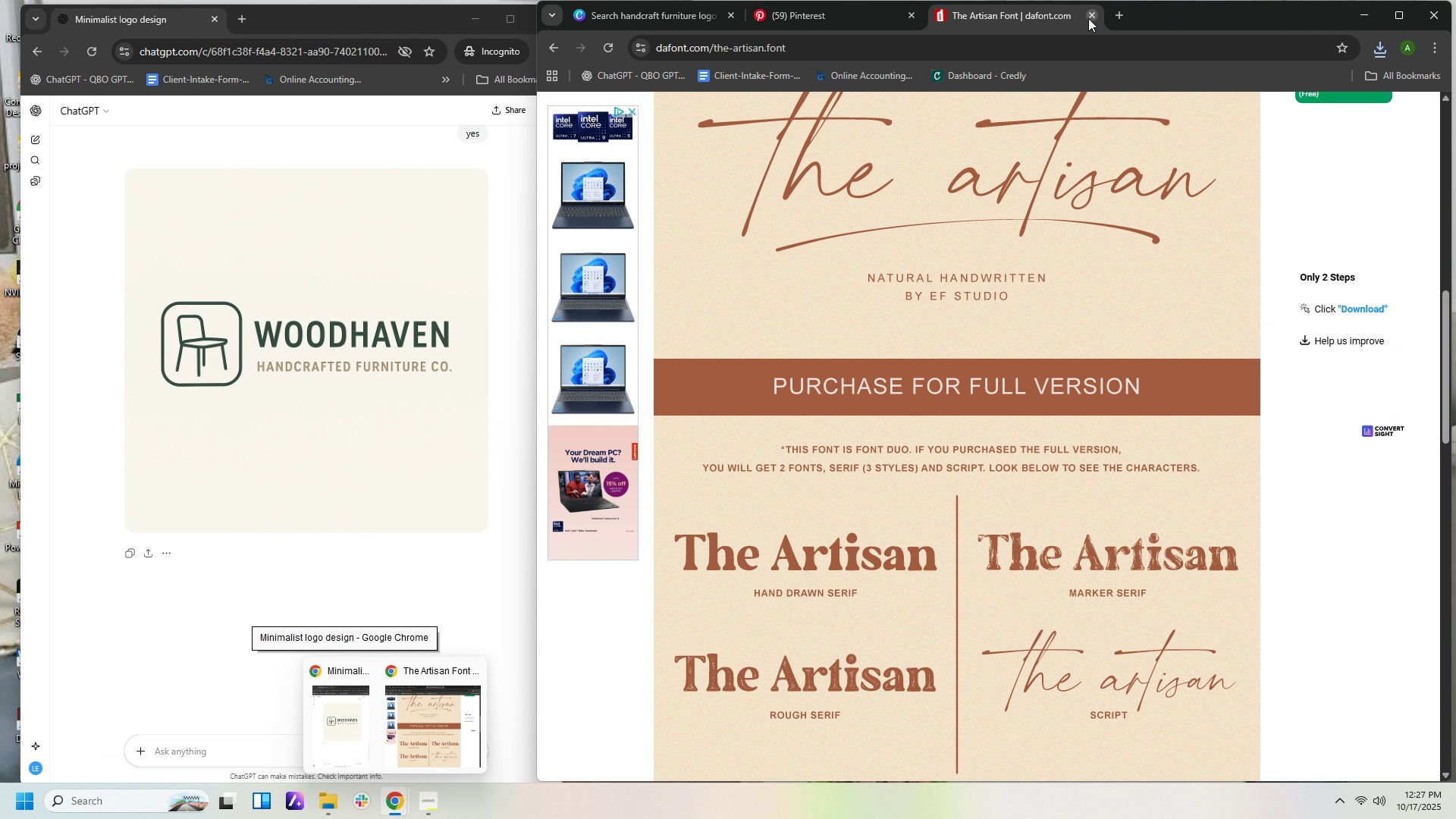 
left_click([1088, 18])
 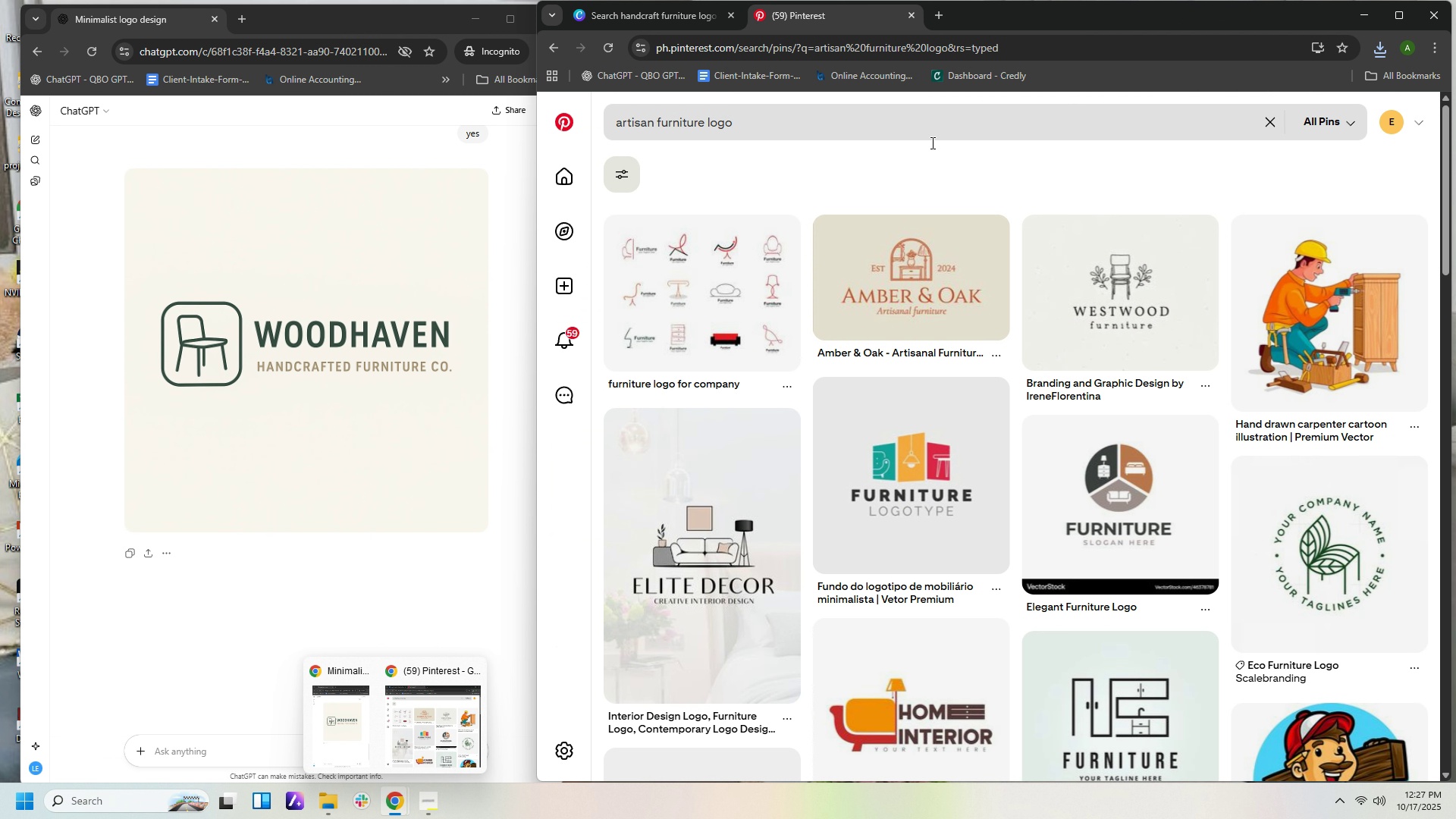 
left_click([943, 309])
 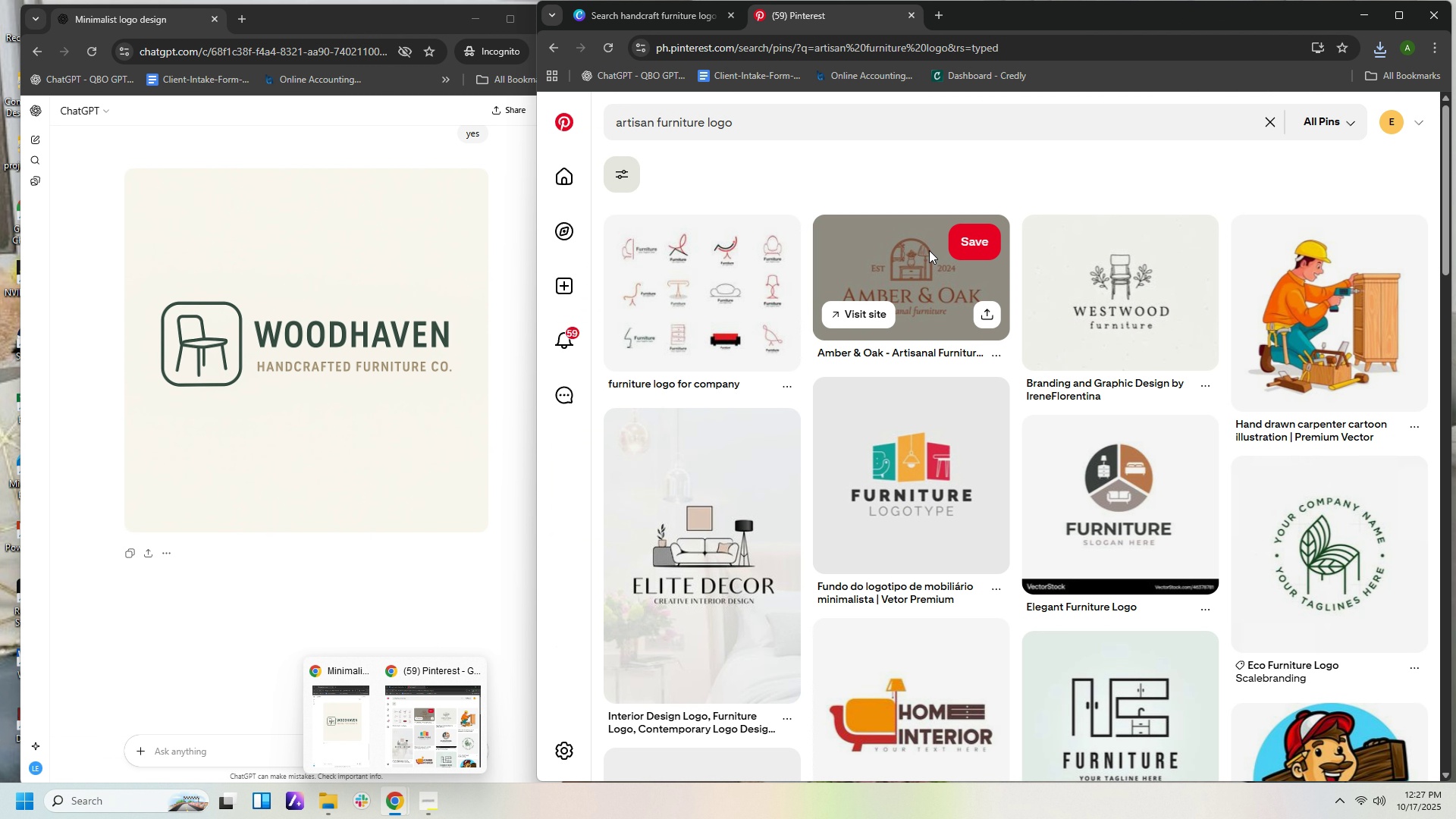 
left_click([929, 253])
 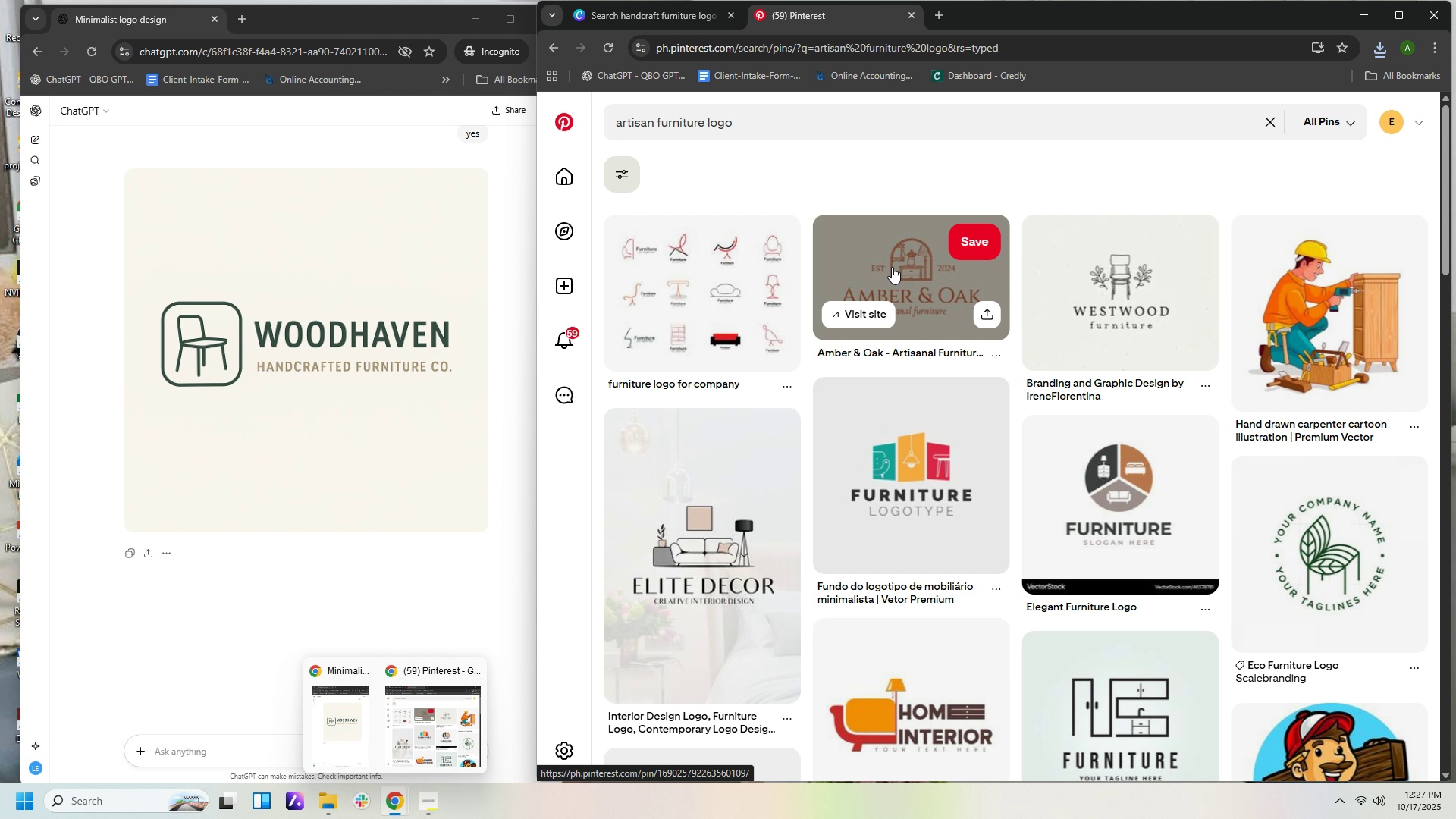 
wait(7.24)
 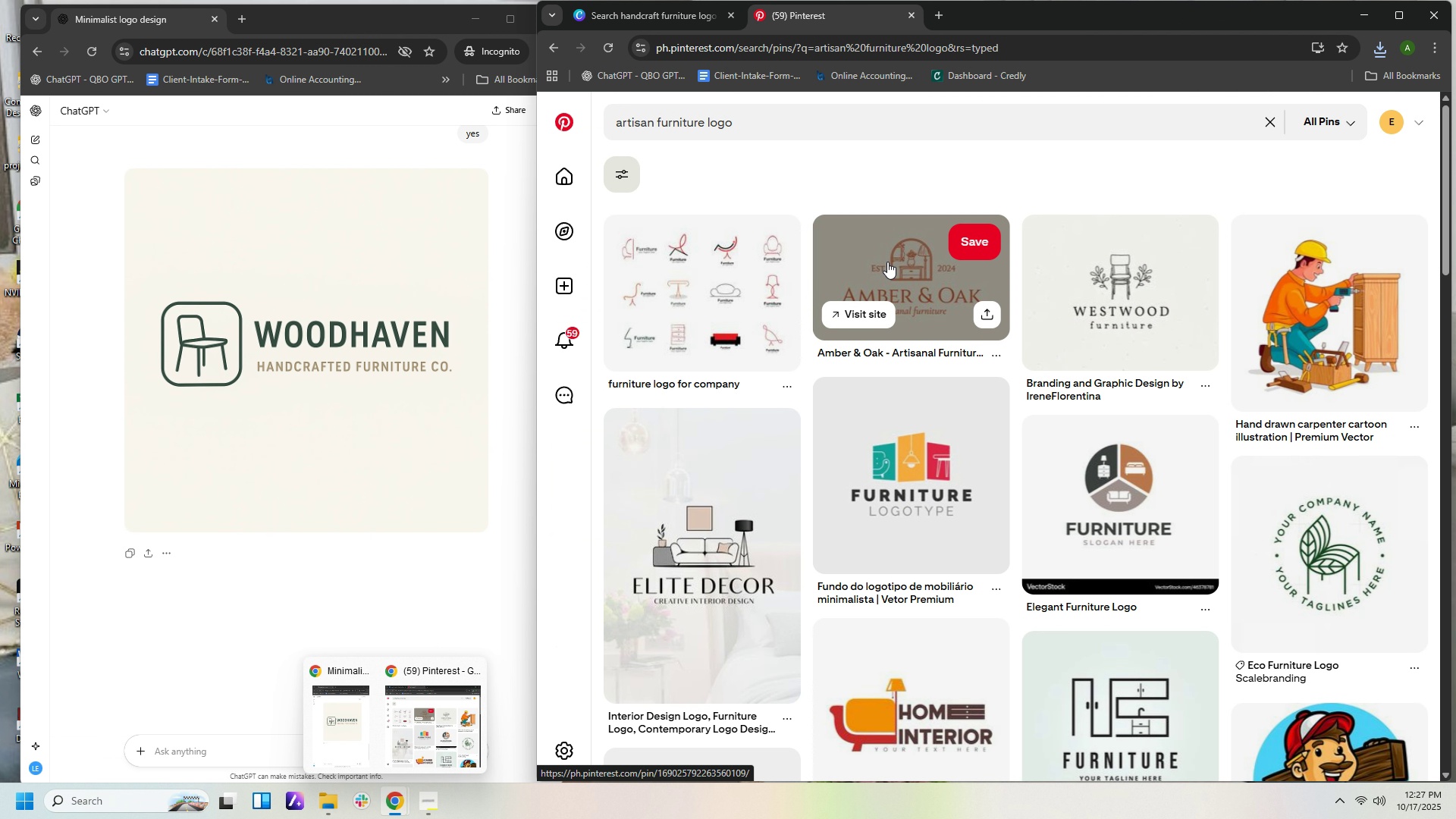 
left_click([900, 264])
 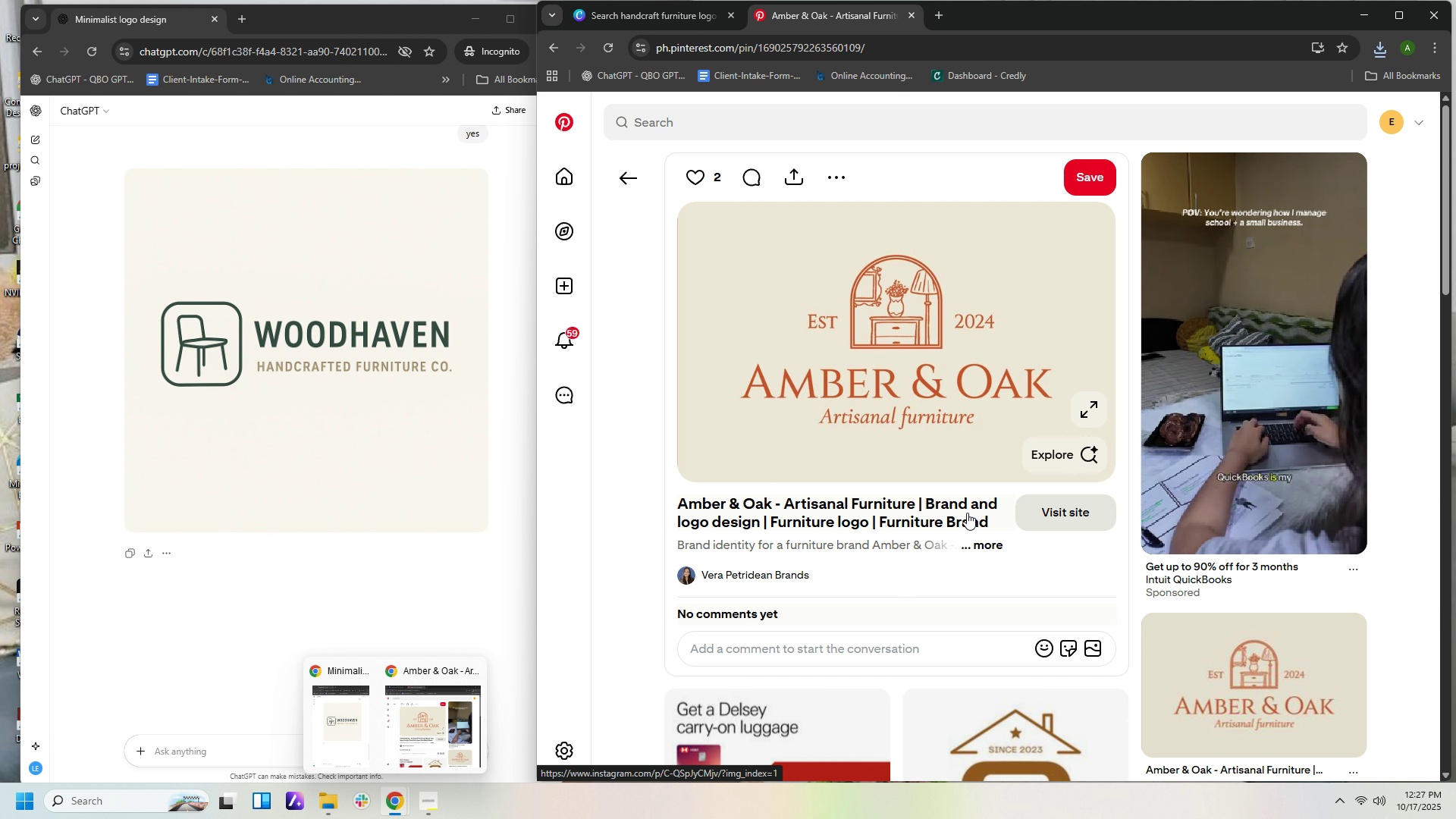 
scroll: coordinate [970, 508], scroll_direction: down, amount: 3.0
 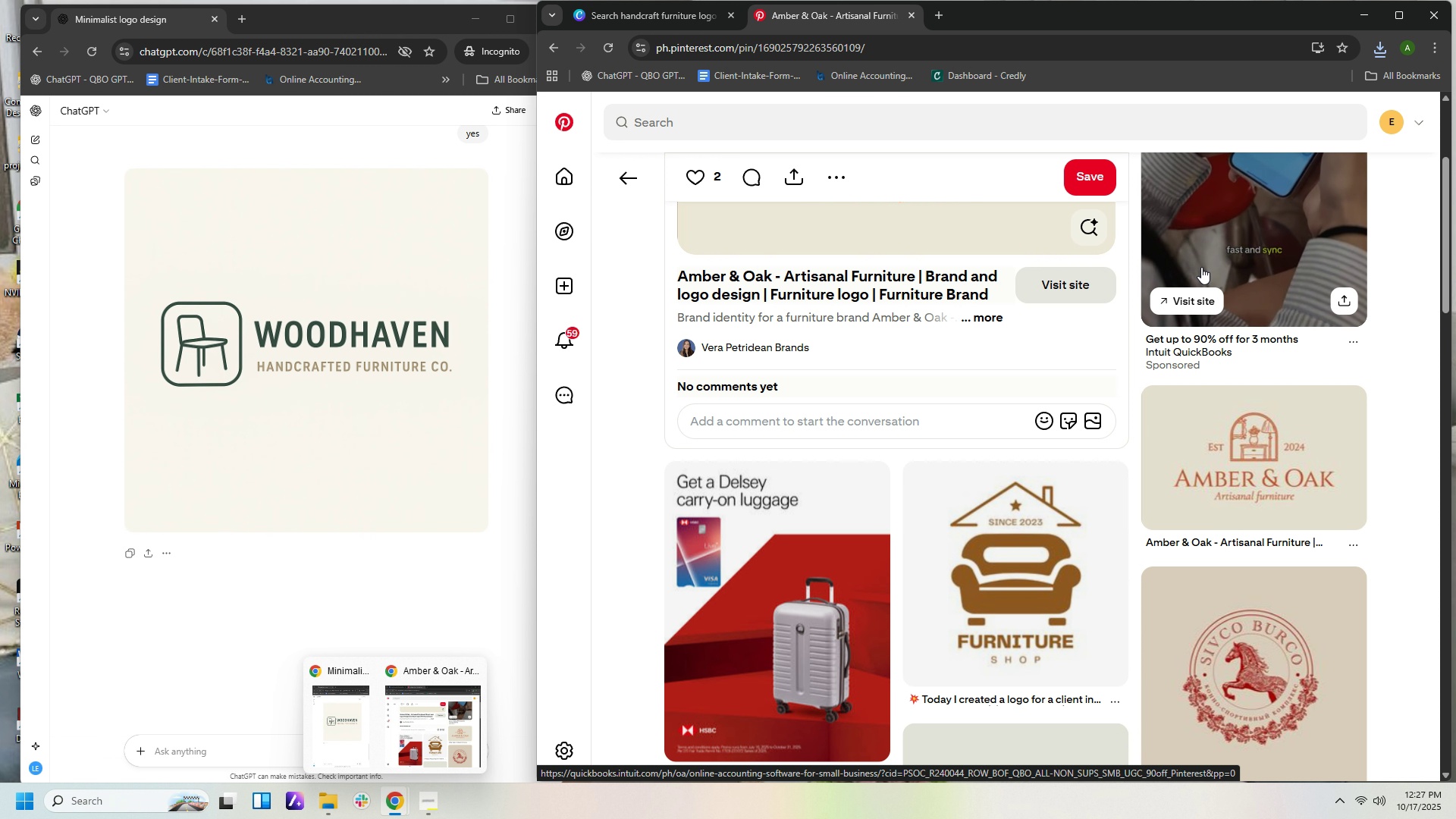 
wait(6.61)
 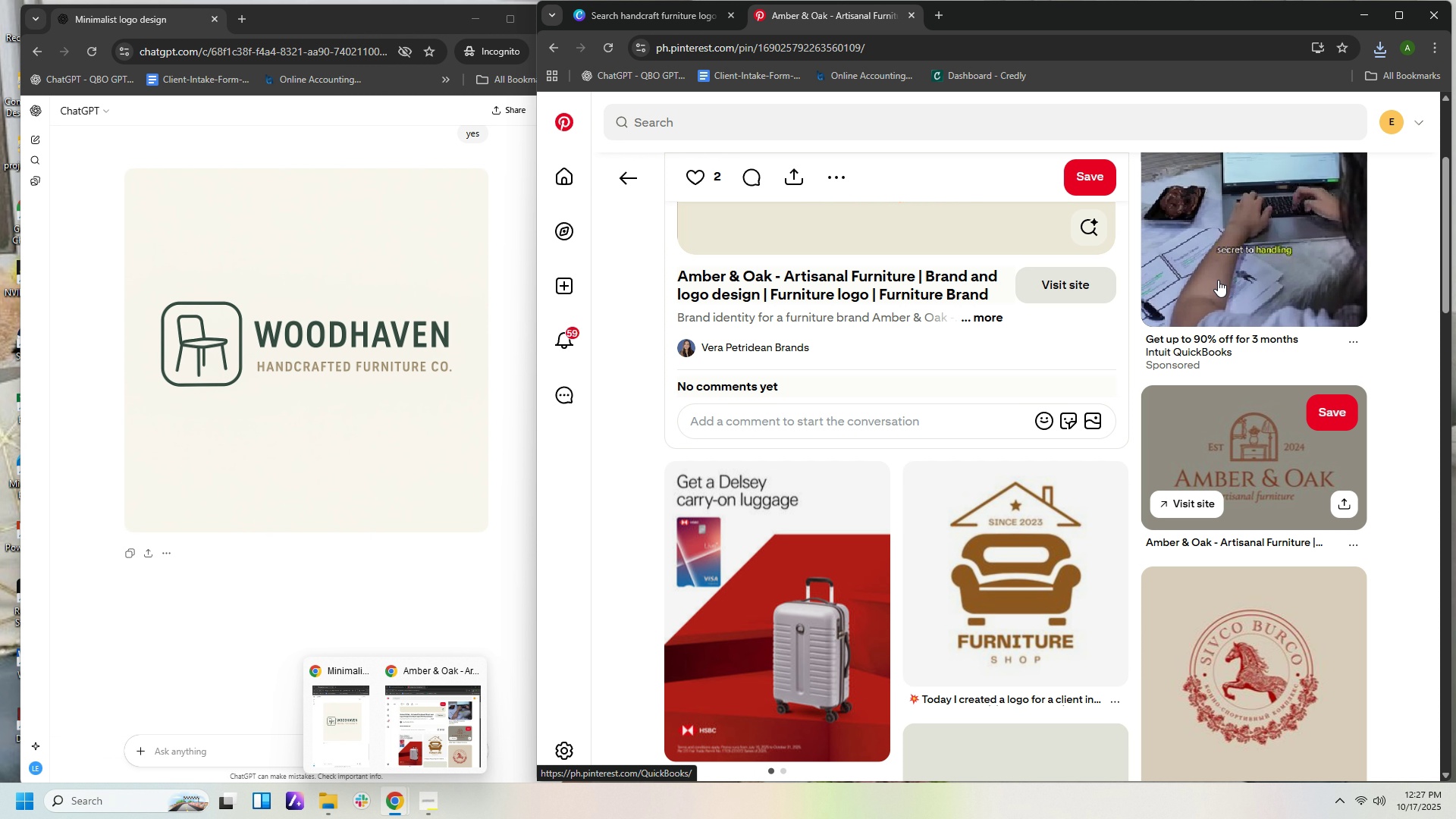 
scroll: coordinate [1071, 507], scroll_direction: down, amount: 6.0
 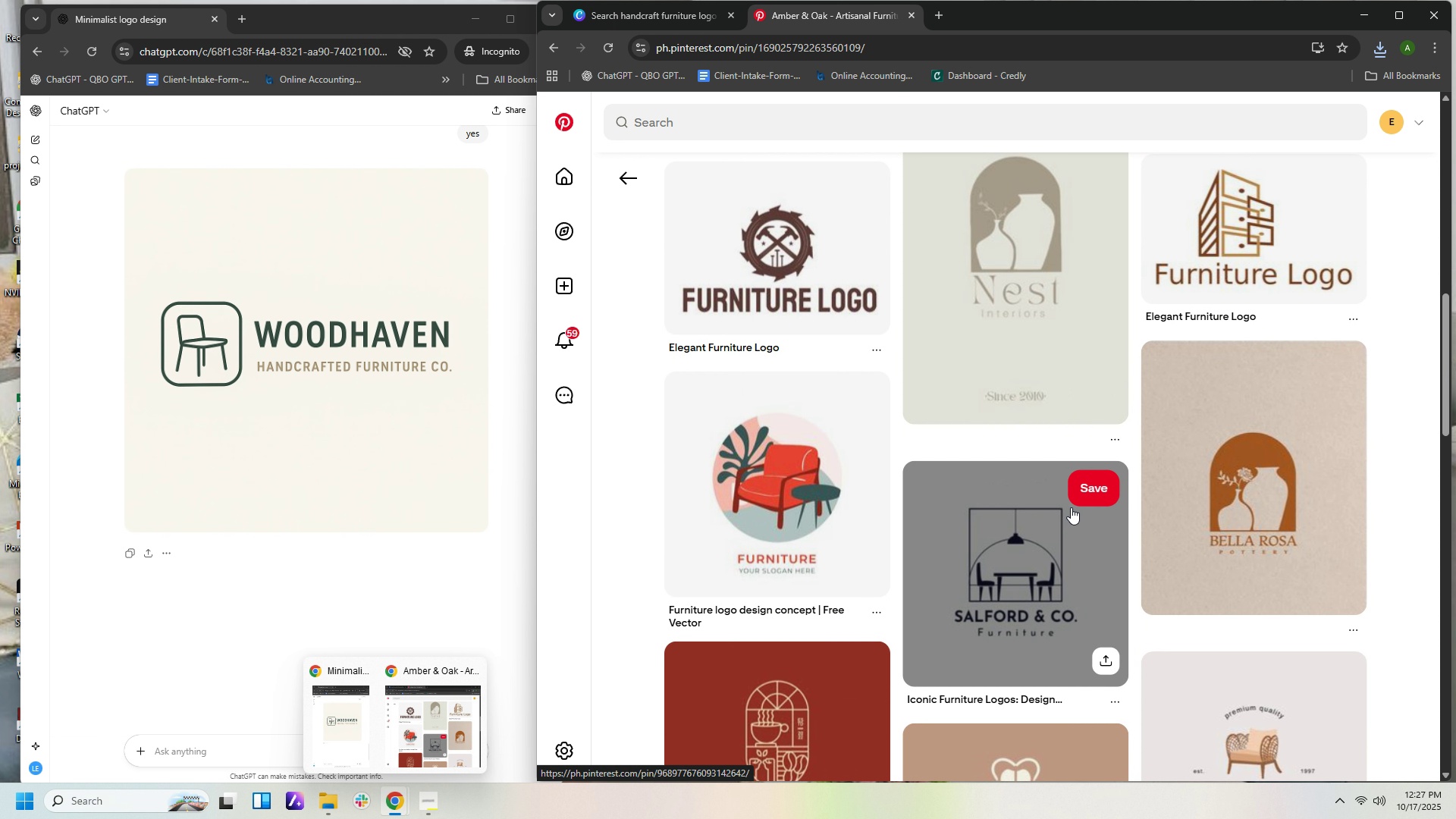 
scroll: coordinate [1044, 394], scroll_direction: up, amount: 9.0
 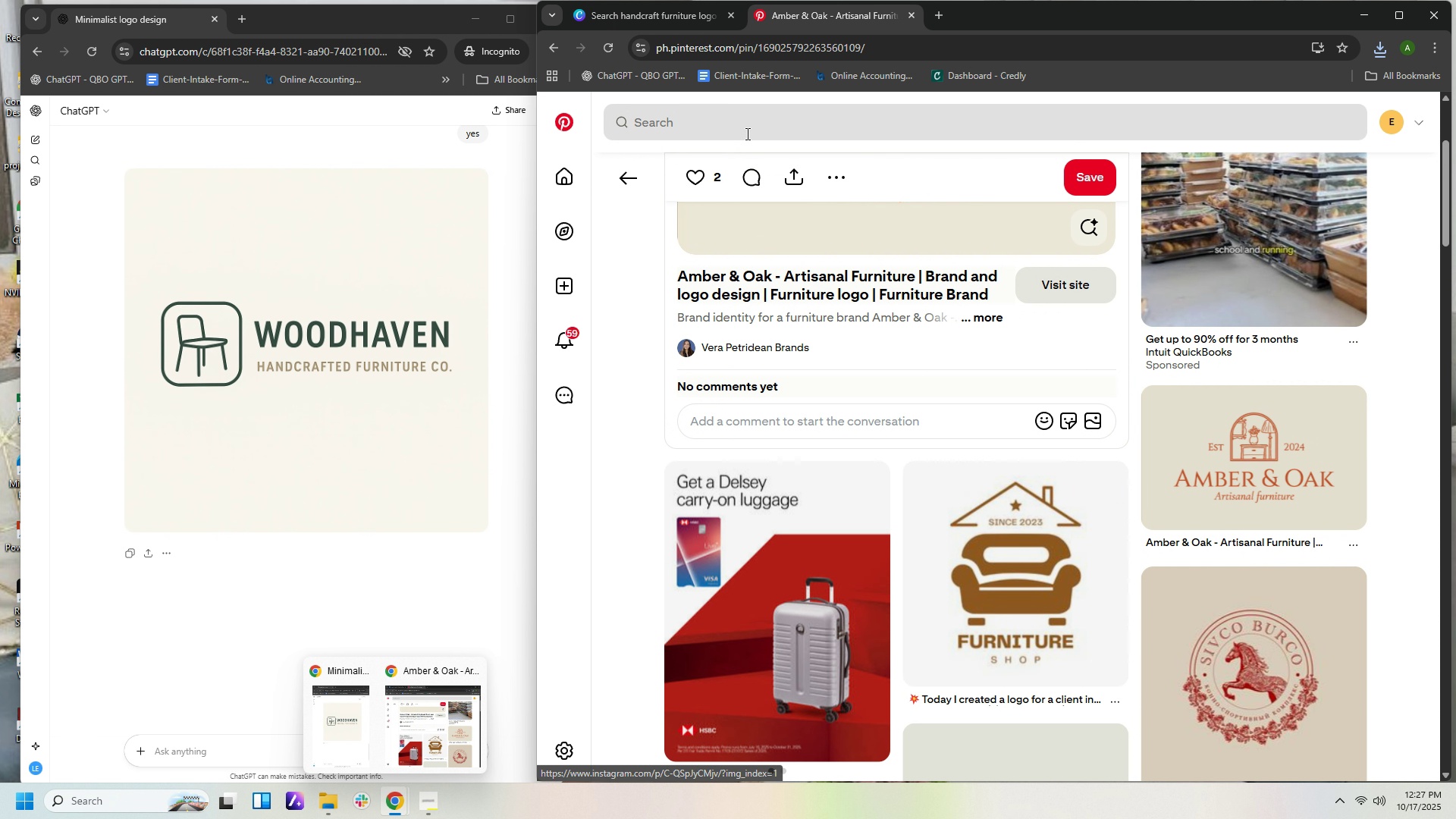 
left_click([746, 133])
 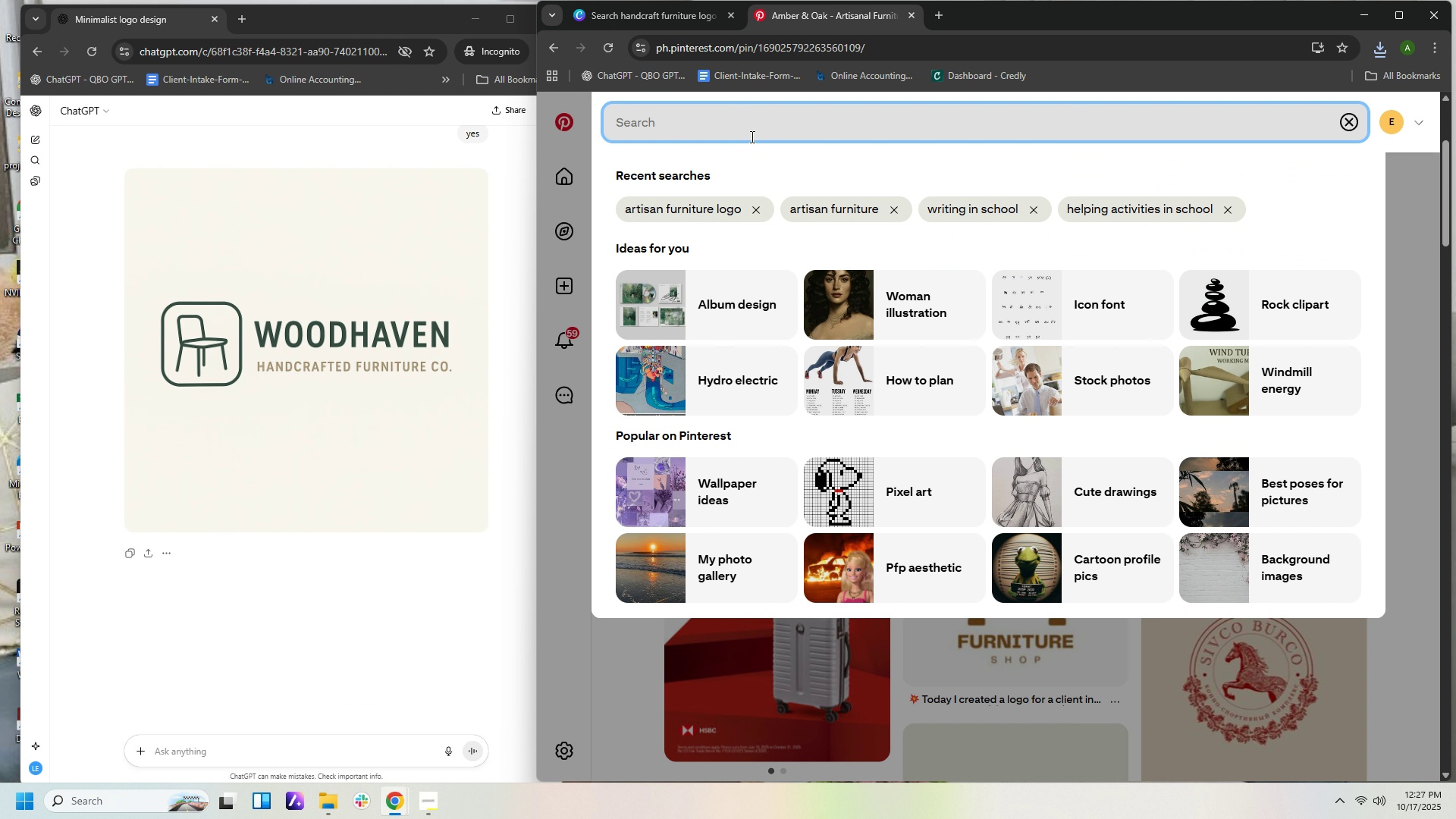 
type(woodebn)
key(Backspace)
key(Backspace)
type(n furniture)
 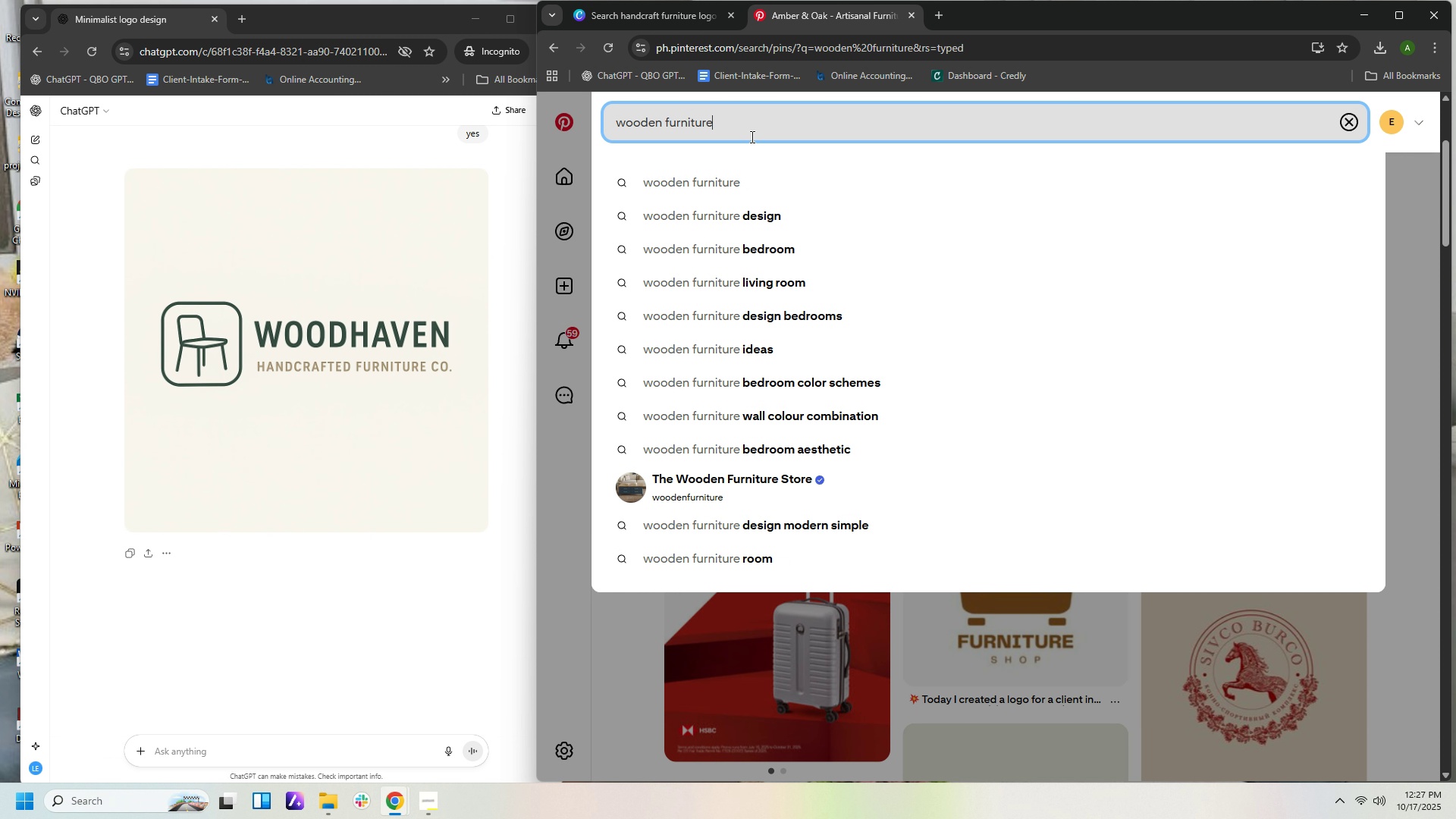 
key(Enter)
 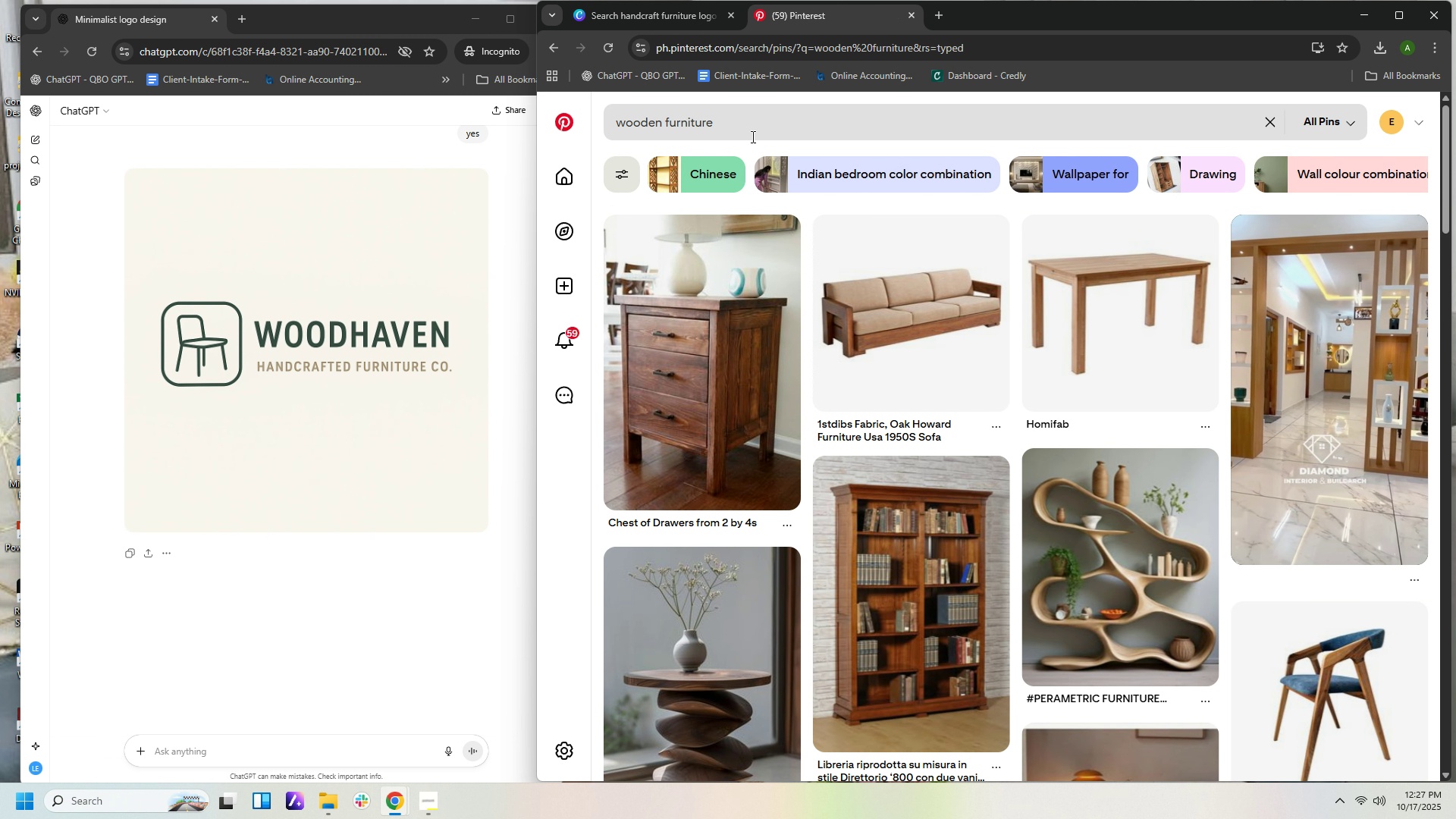 
wait(6.95)
 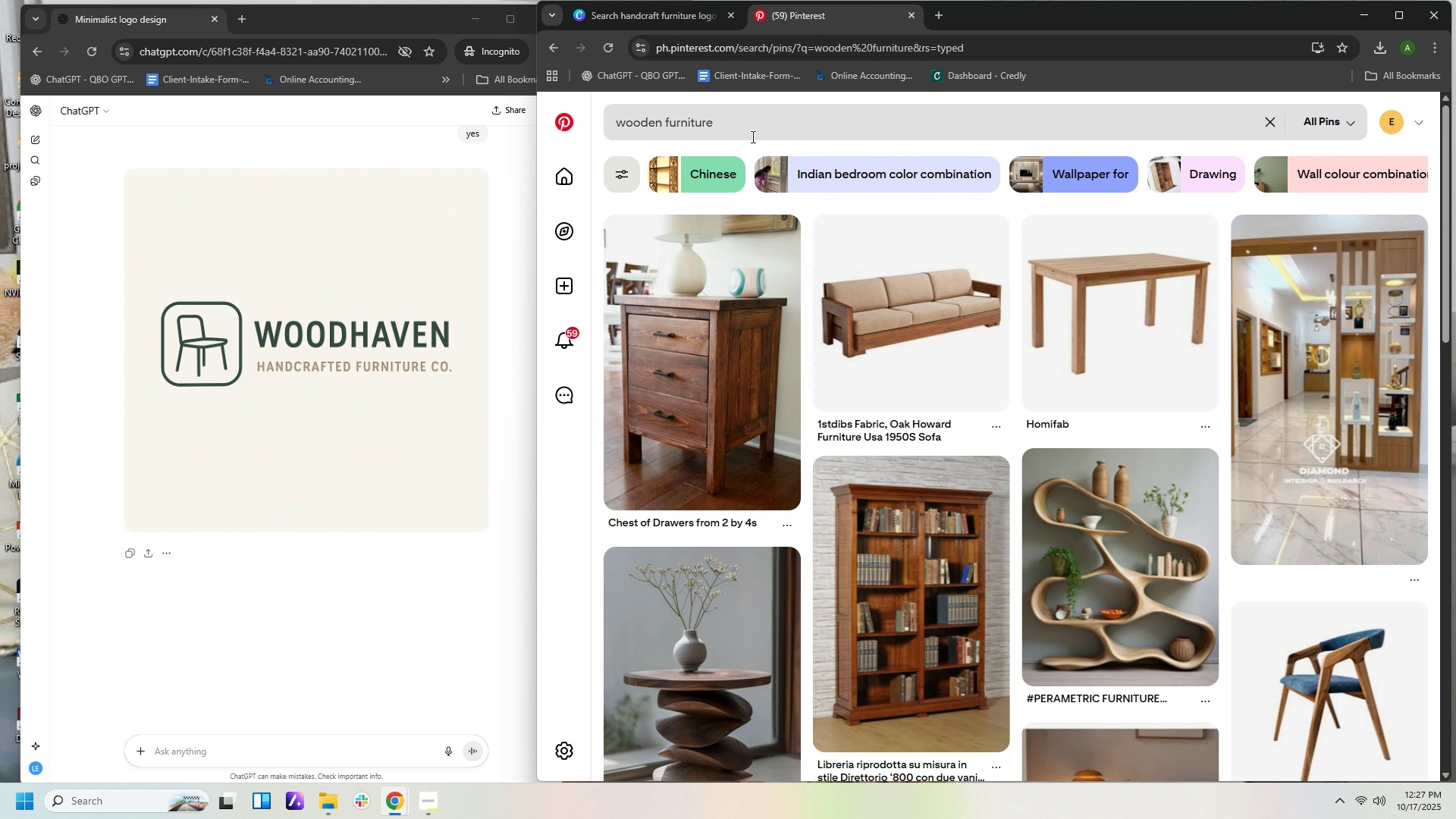 
left_click([837, 114])
 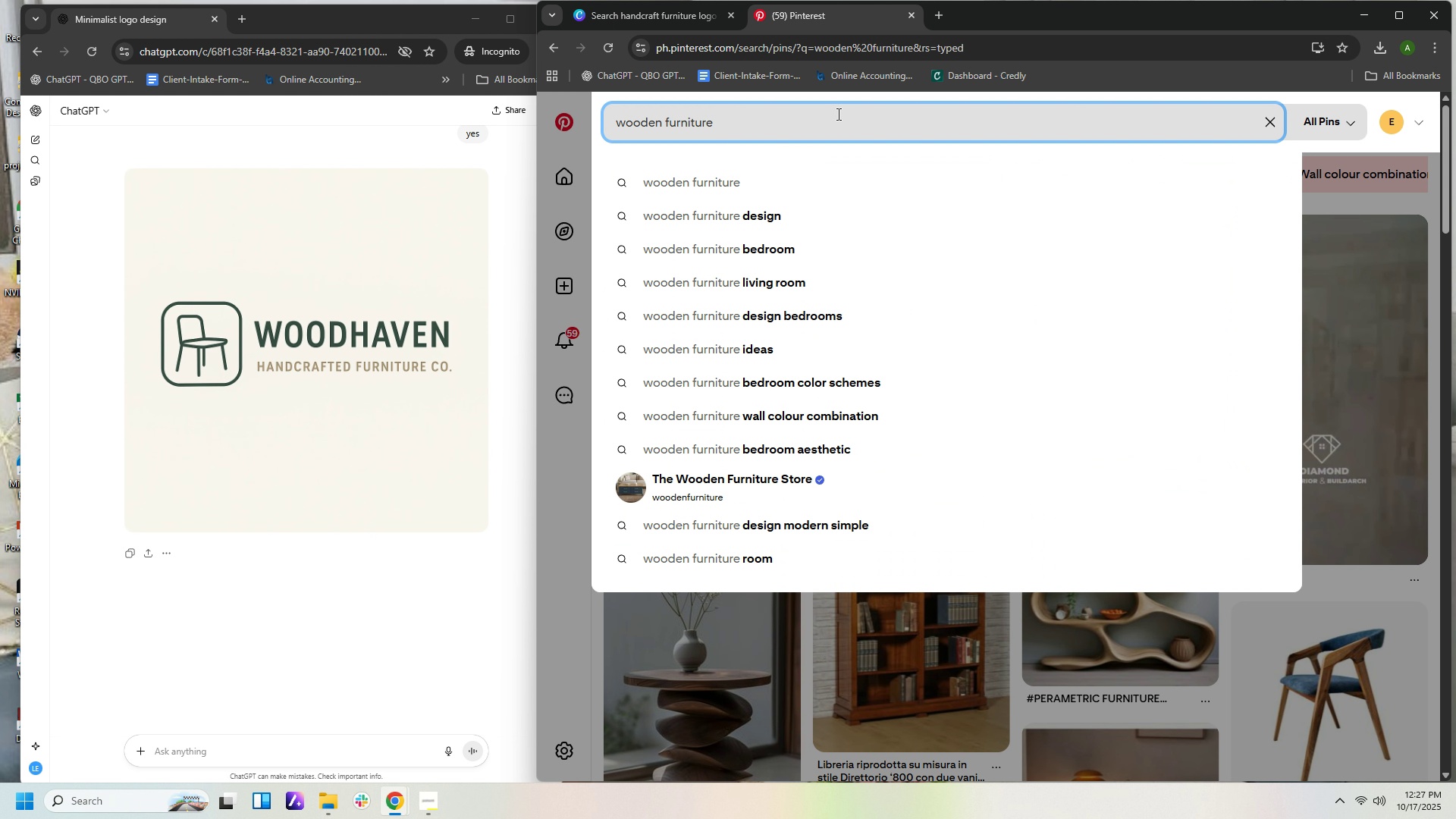 
type( icon)
 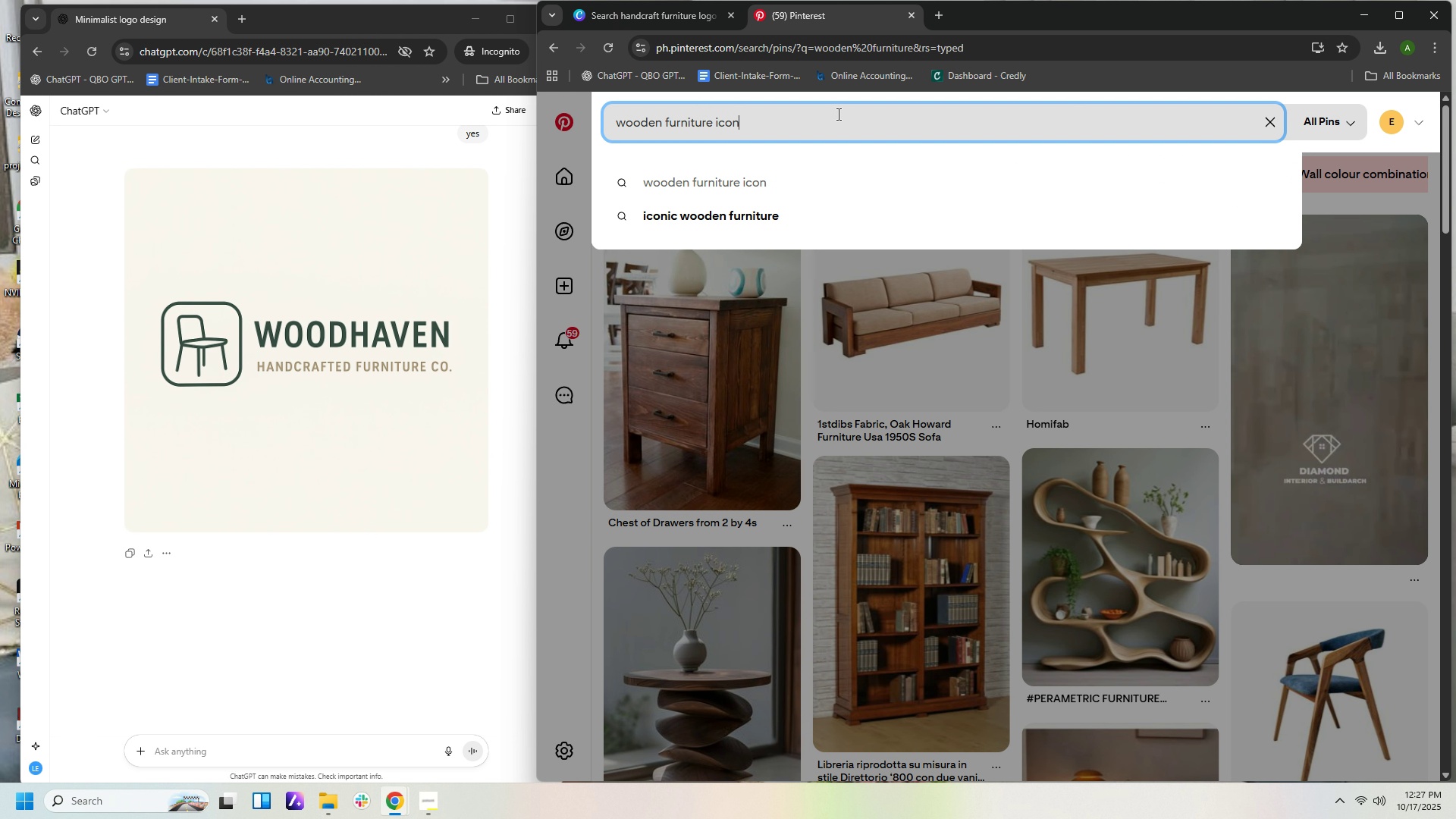 
key(Enter)
 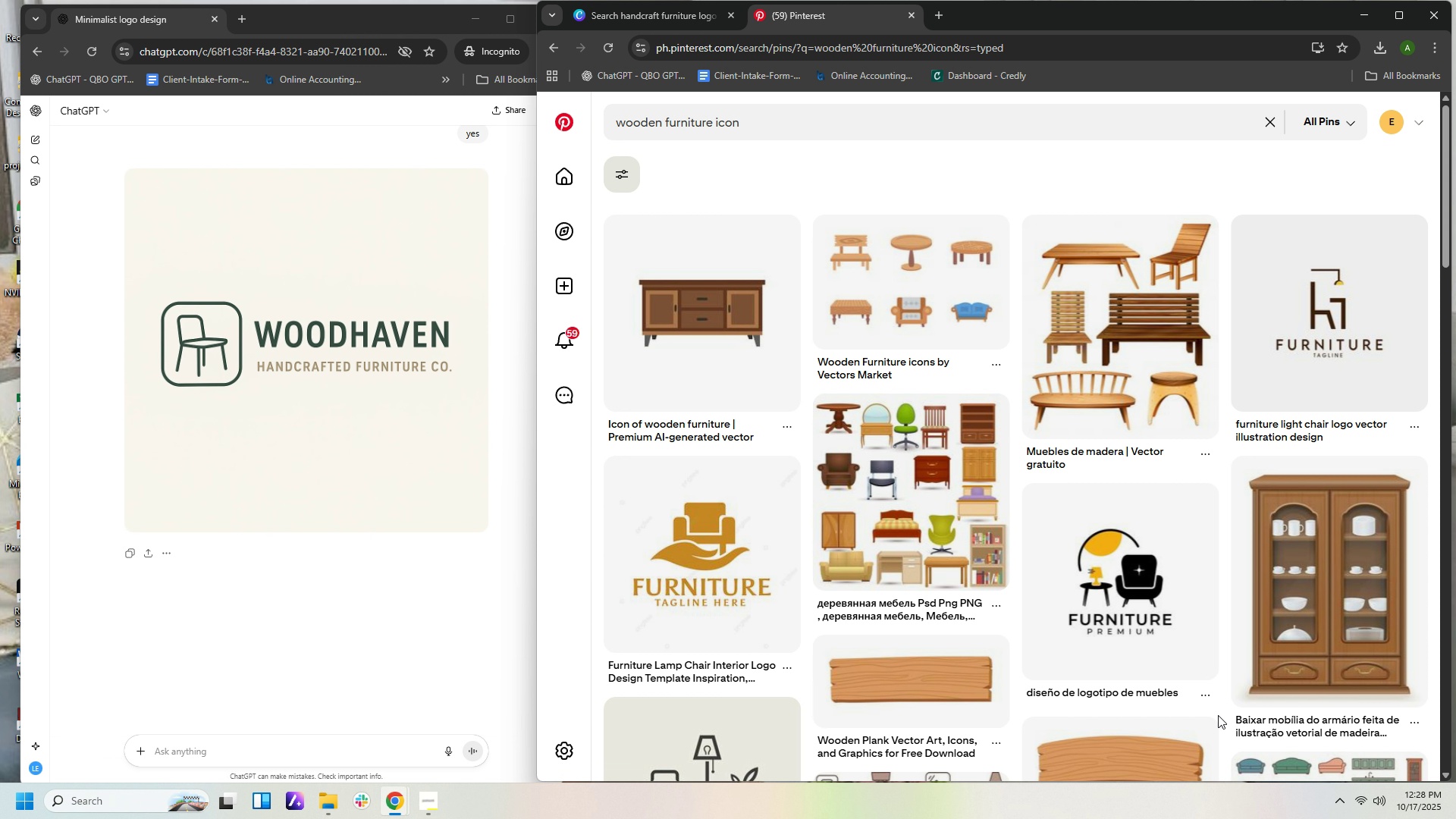 
wait(16.27)
 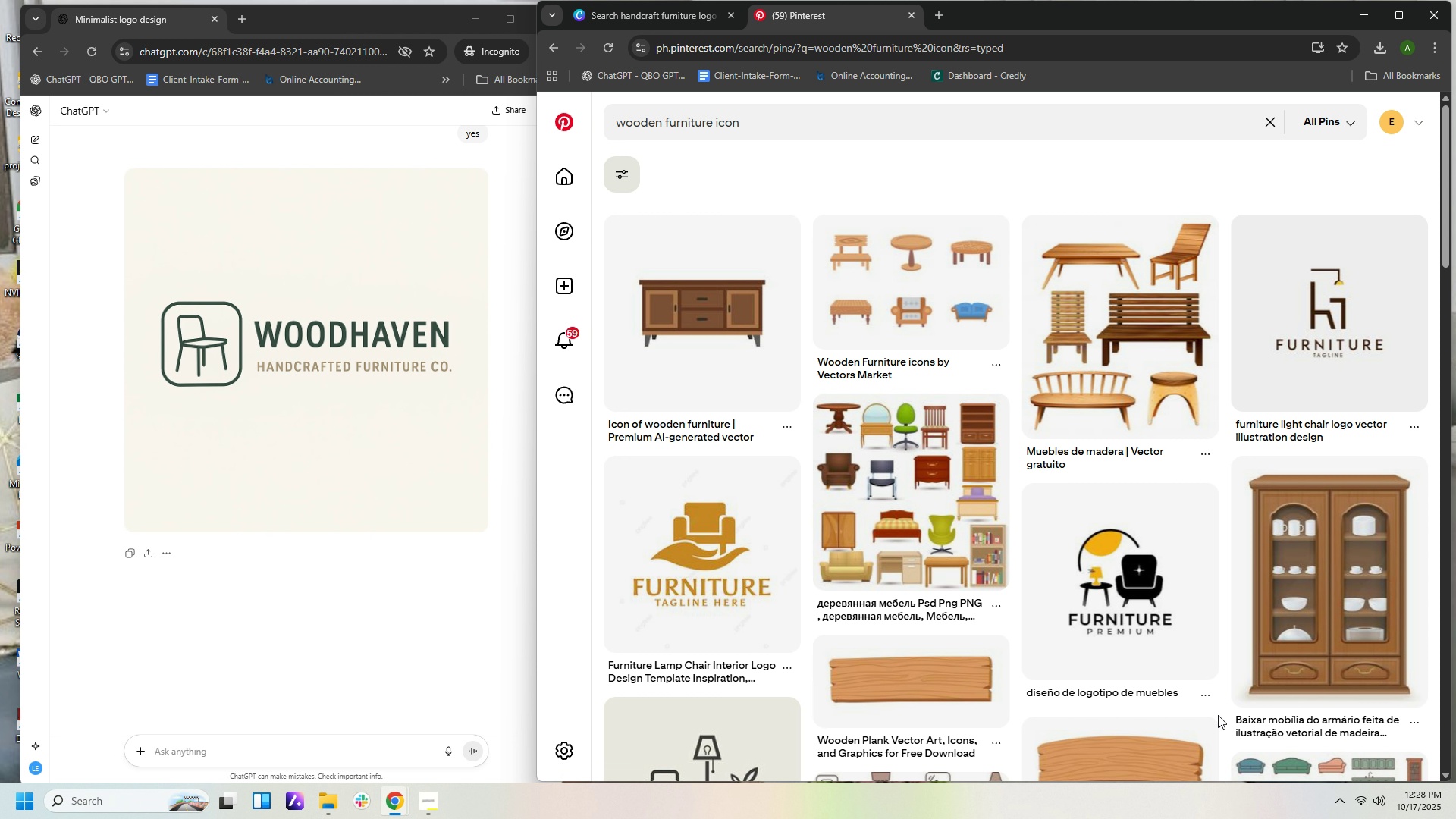 
mouse_move([1122, 272])
 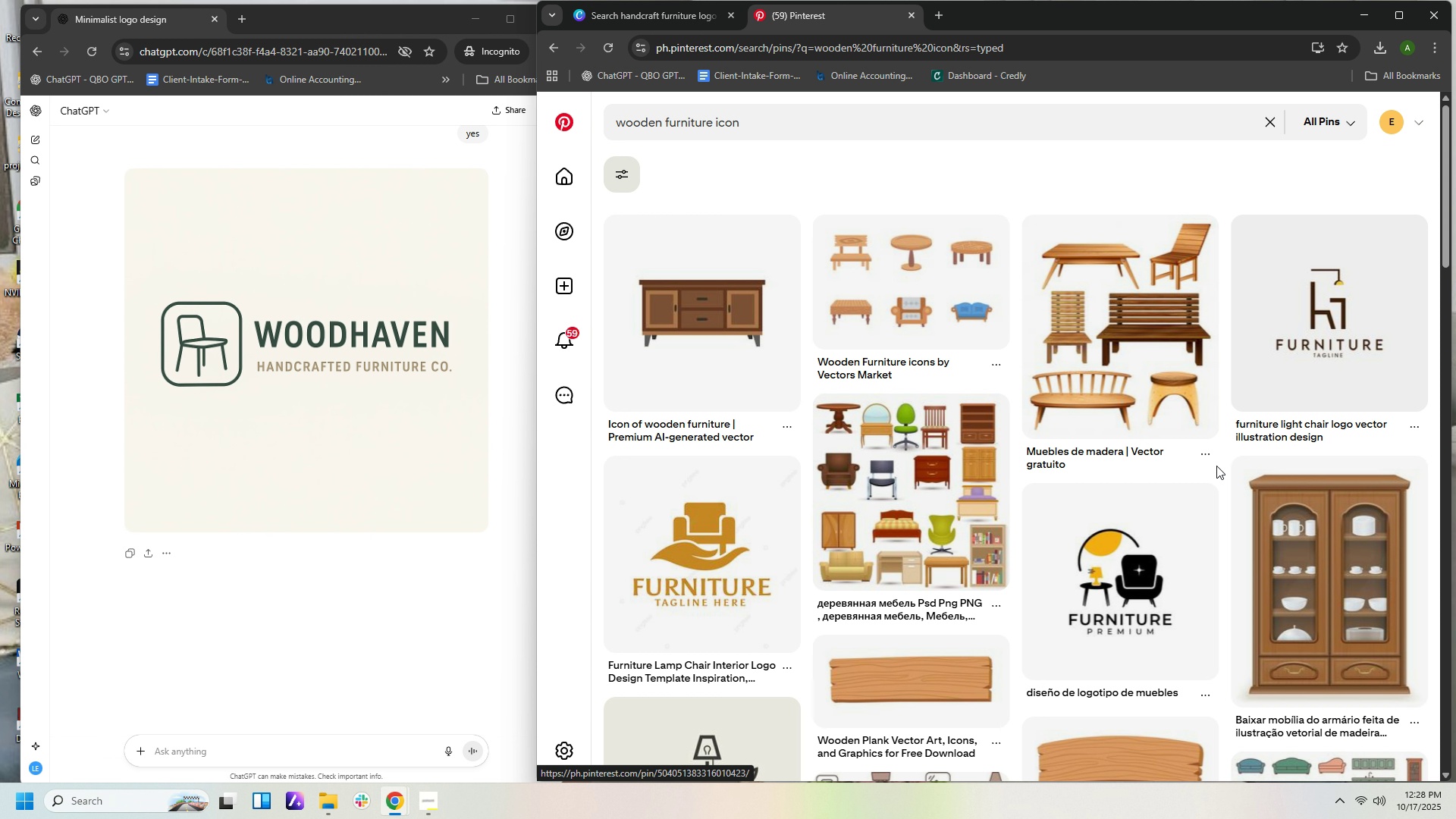 
scroll: coordinate [1216, 463], scroll_direction: down, amount: 15.0
 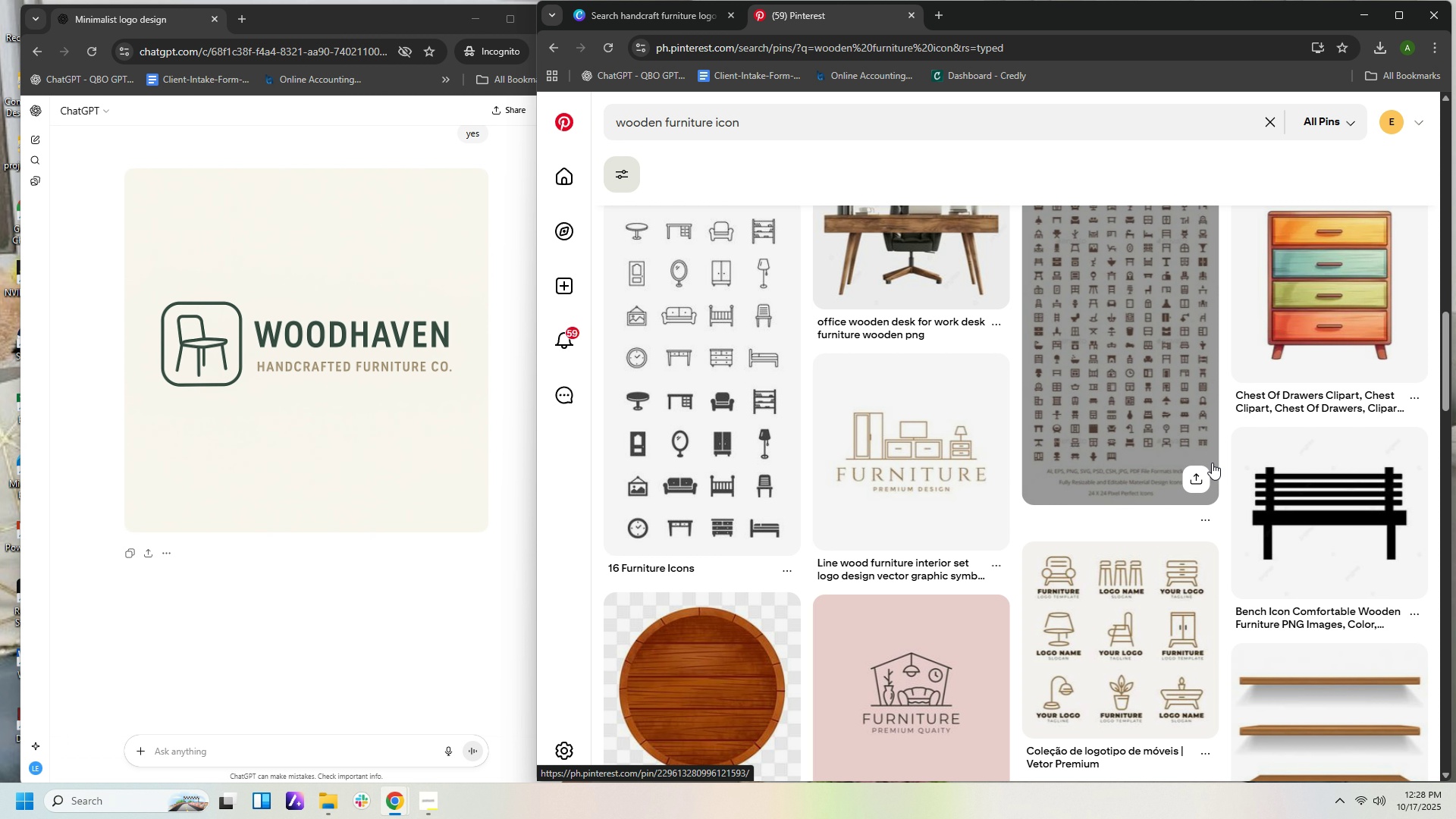 
mouse_move([1181, 439])
 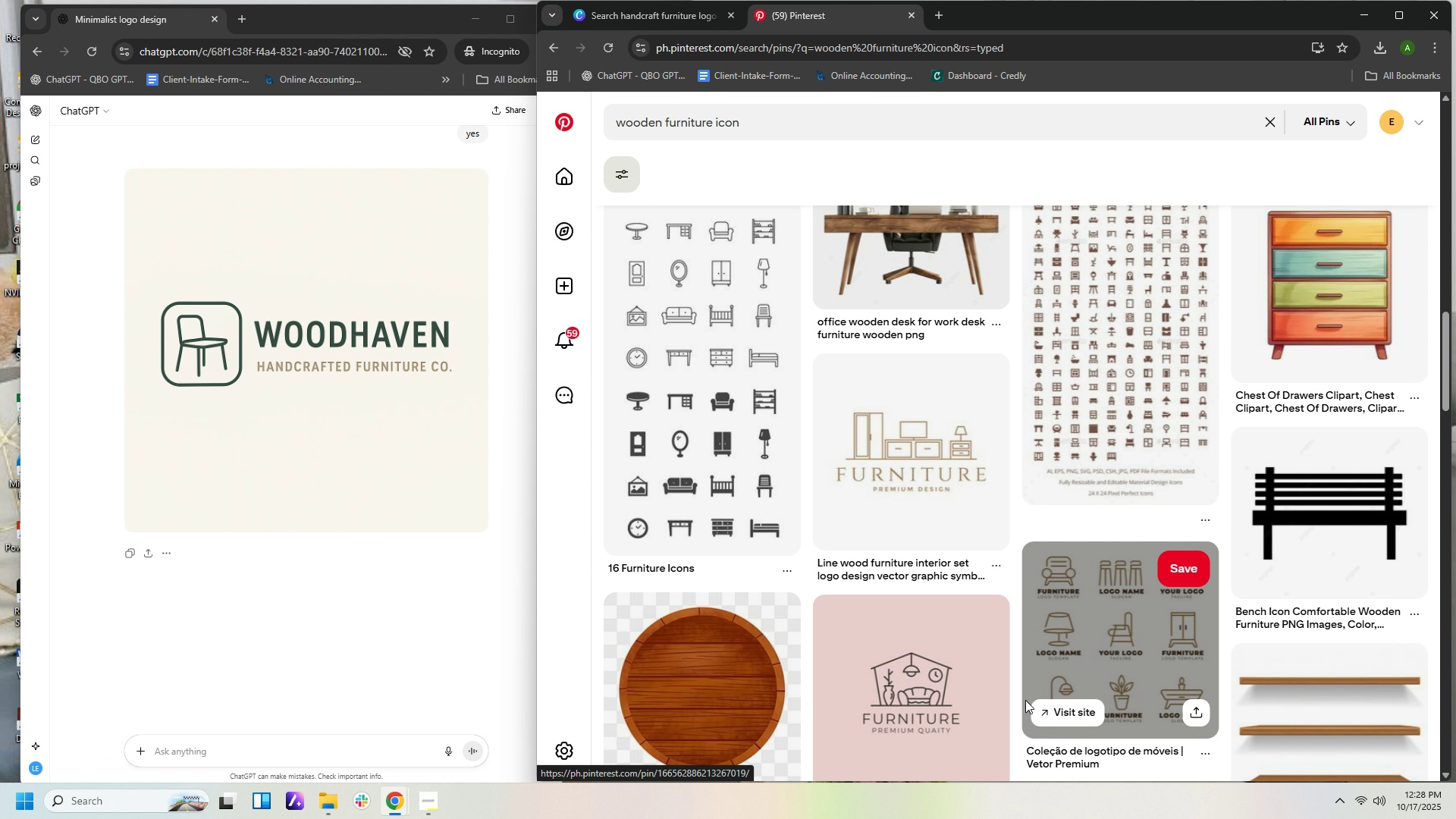 
mouse_move([1262, 569])
 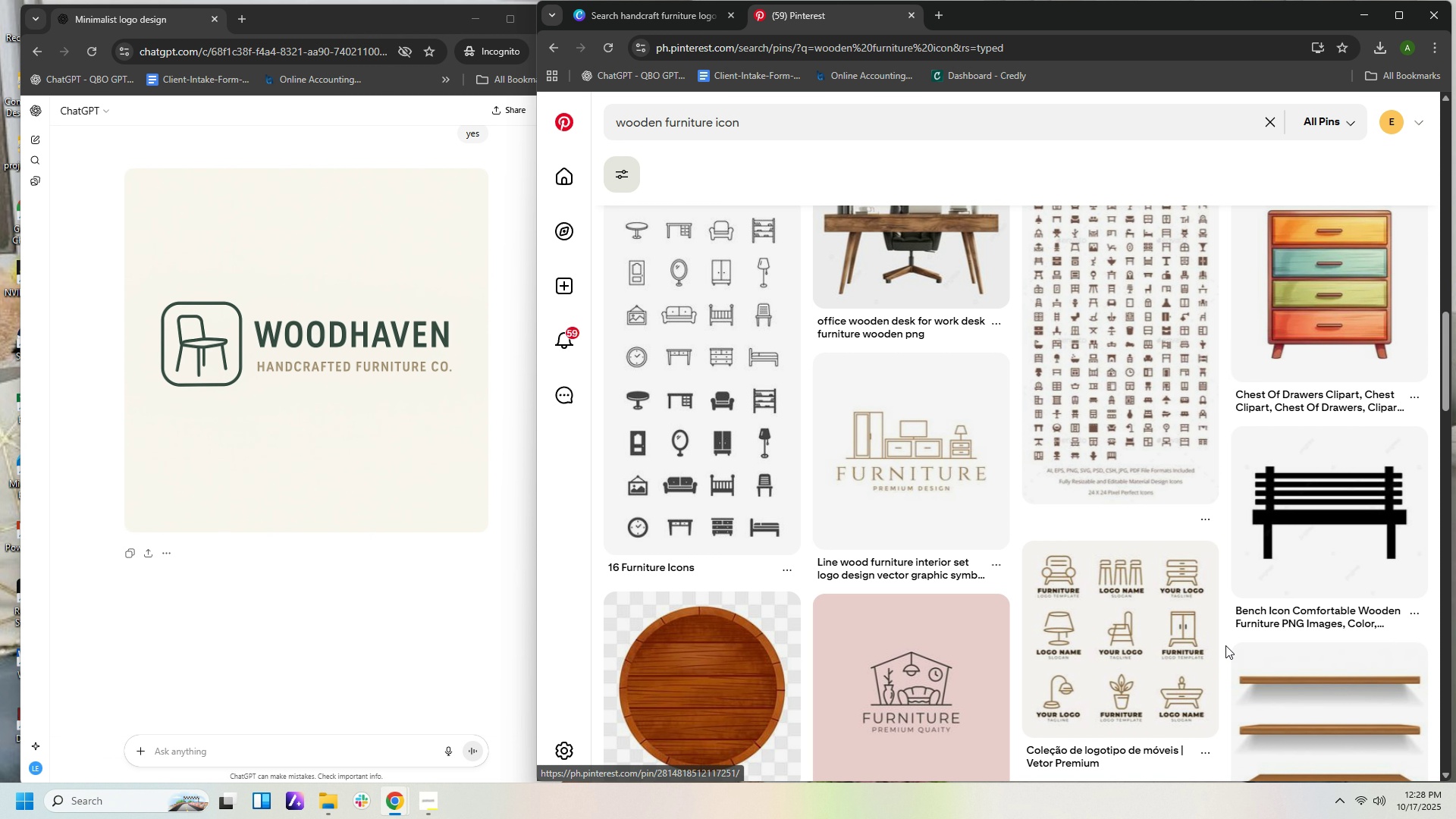 
scroll: coordinate [1203, 664], scroll_direction: down, amount: 15.0
 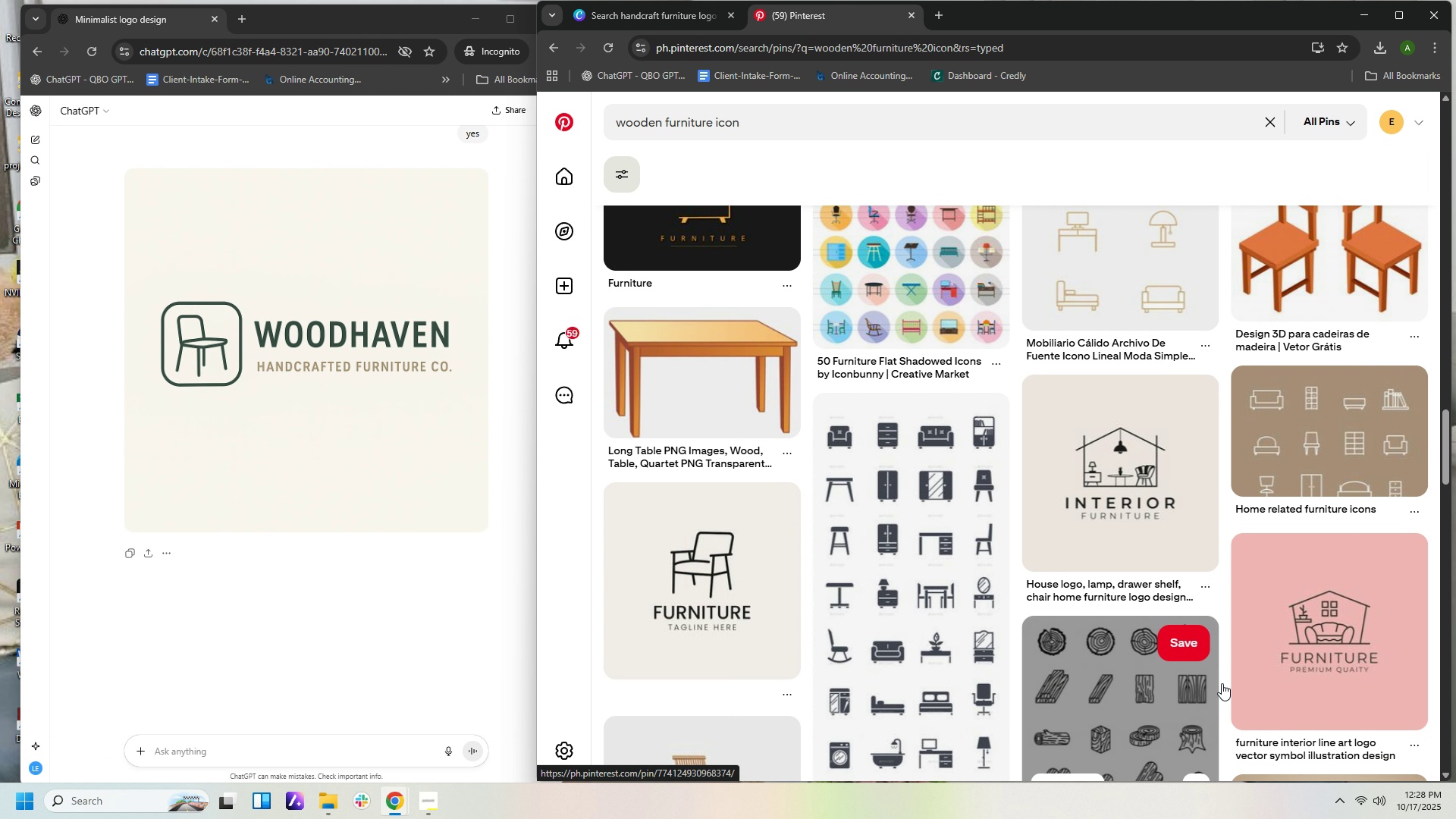 
scroll: coordinate [748, 669], scroll_direction: down, amount: 7.0
 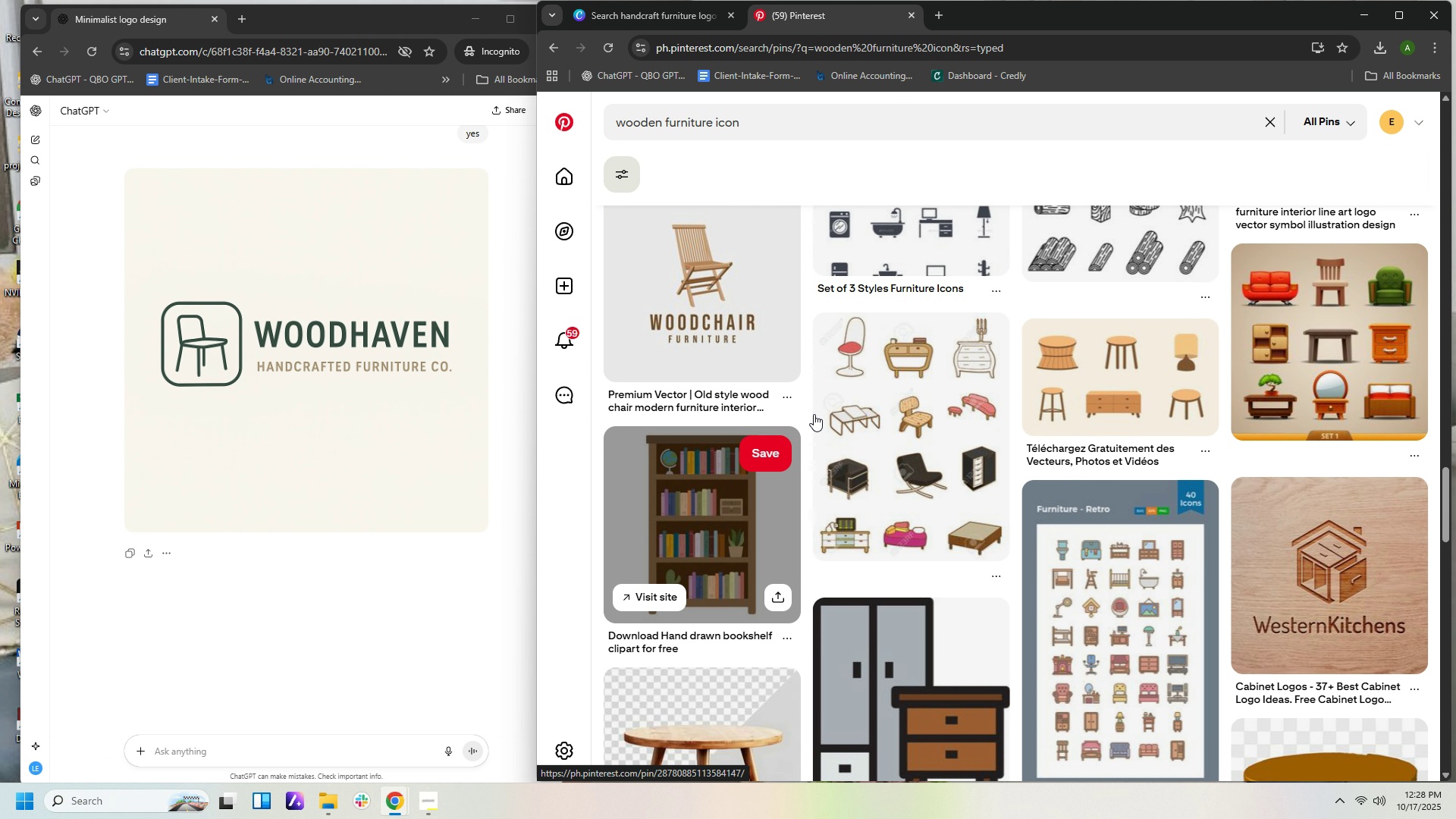 
wait(6.68)
 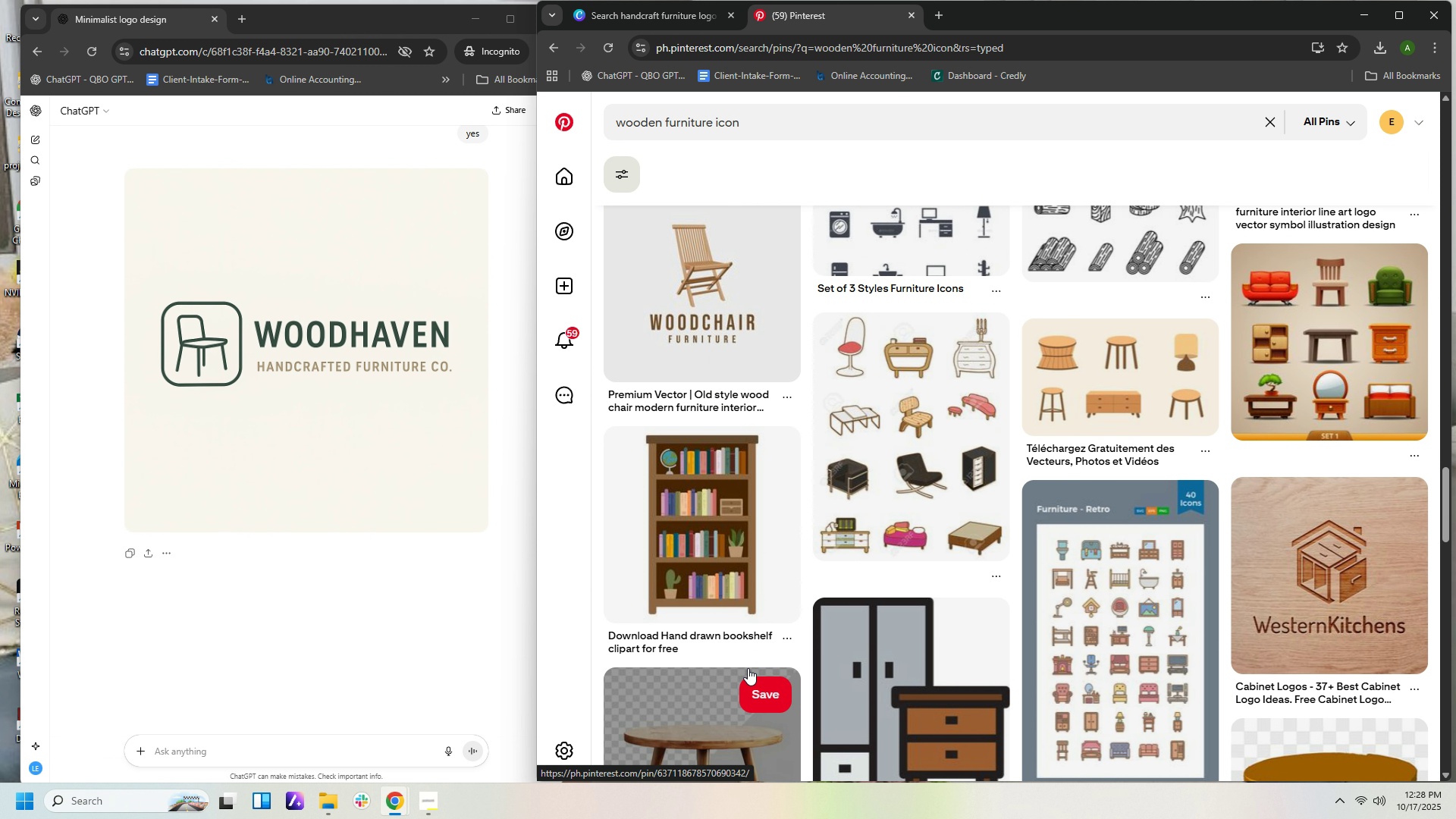 
left_click([941, 16])
 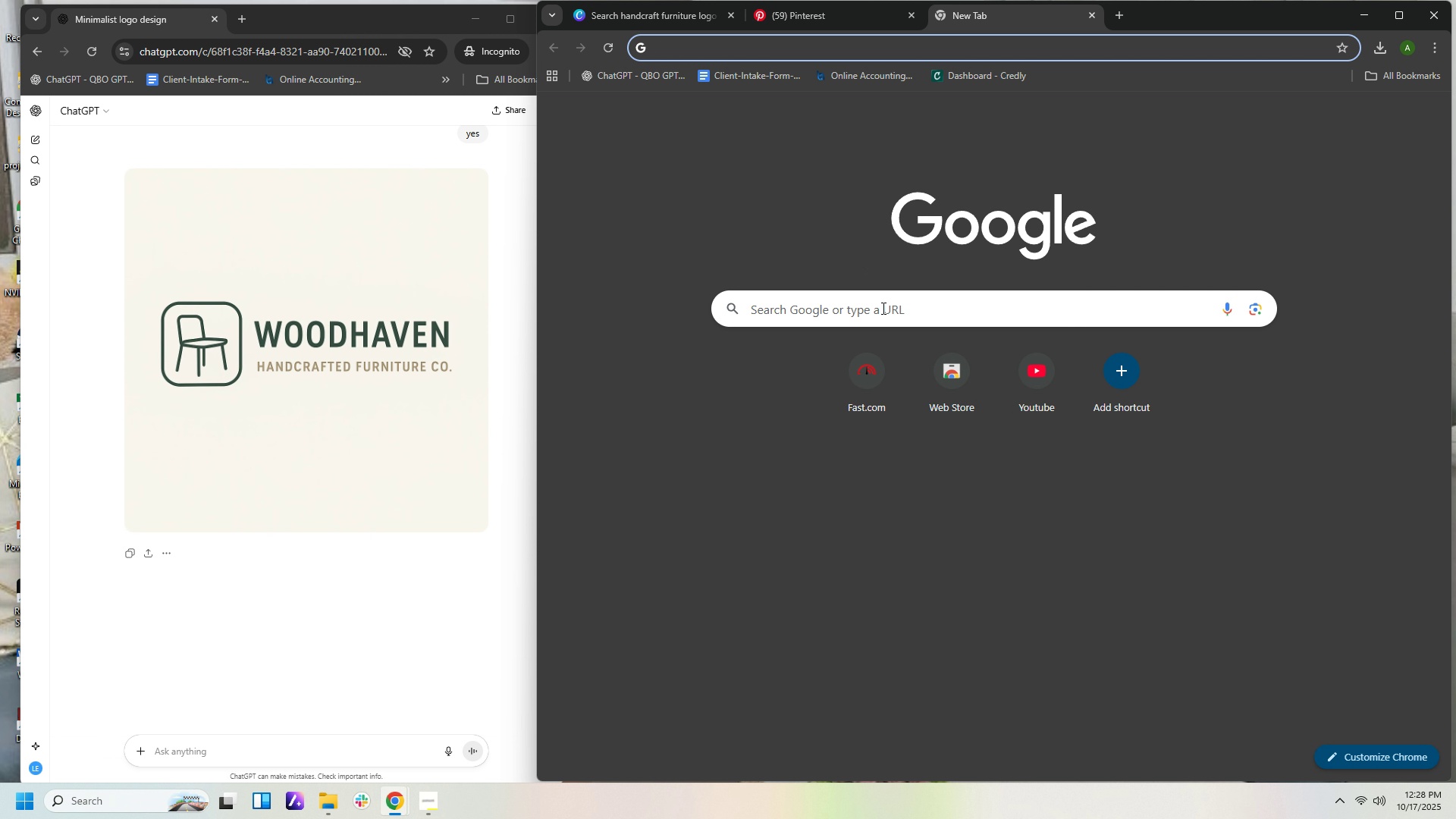 
left_click([883, 309])
 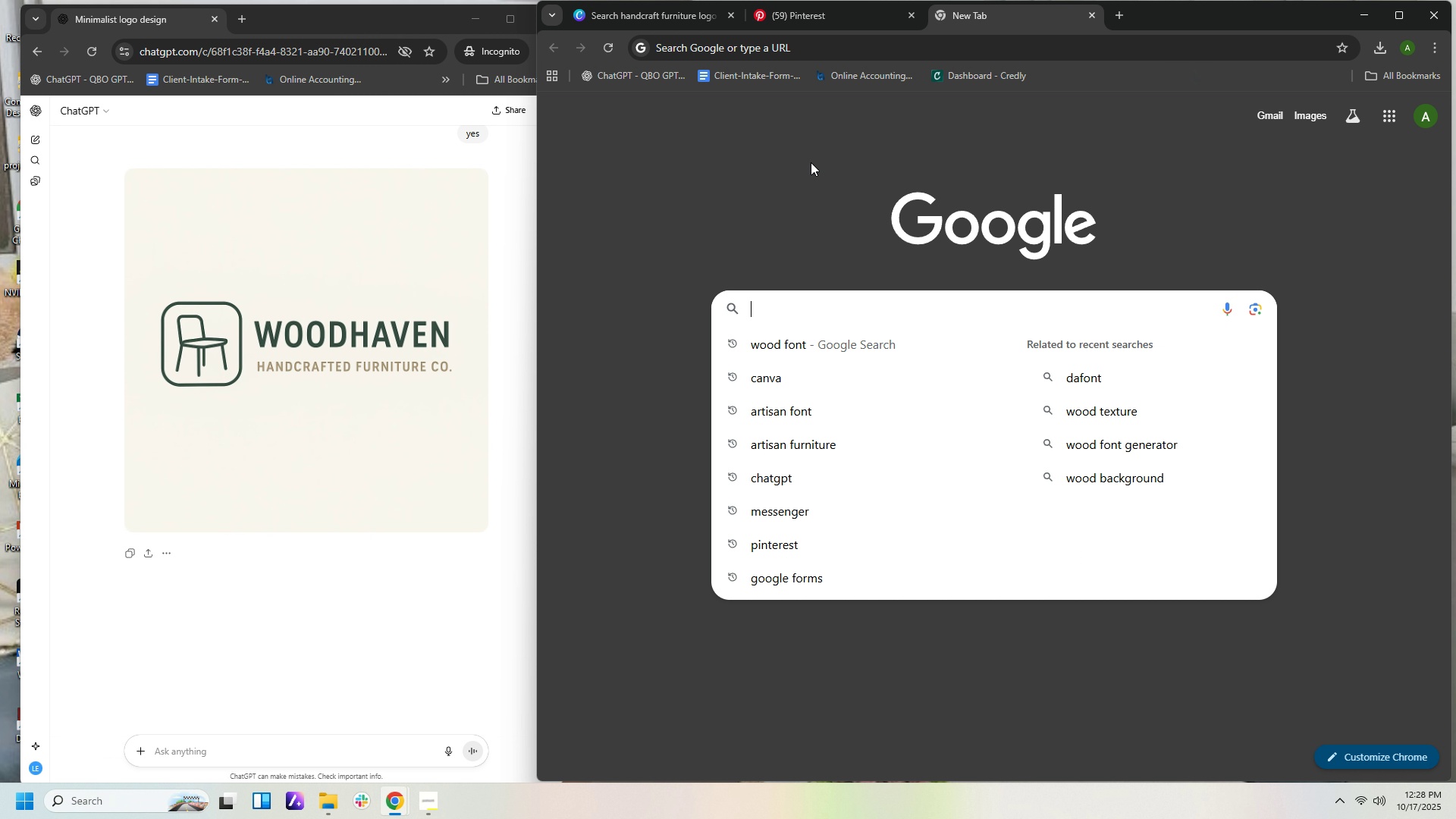 
left_click([845, 20])
 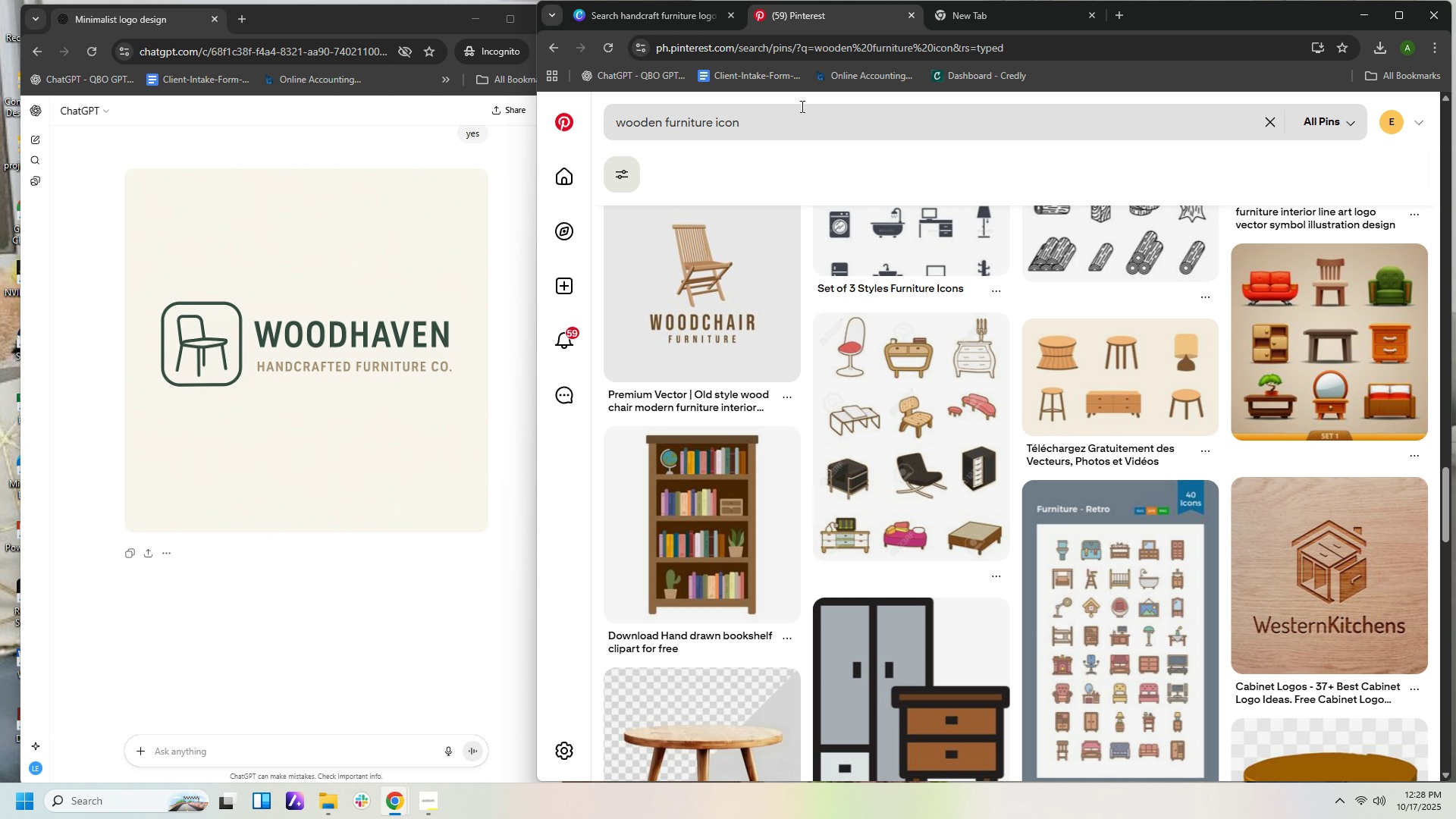 
left_click([793, 110])
 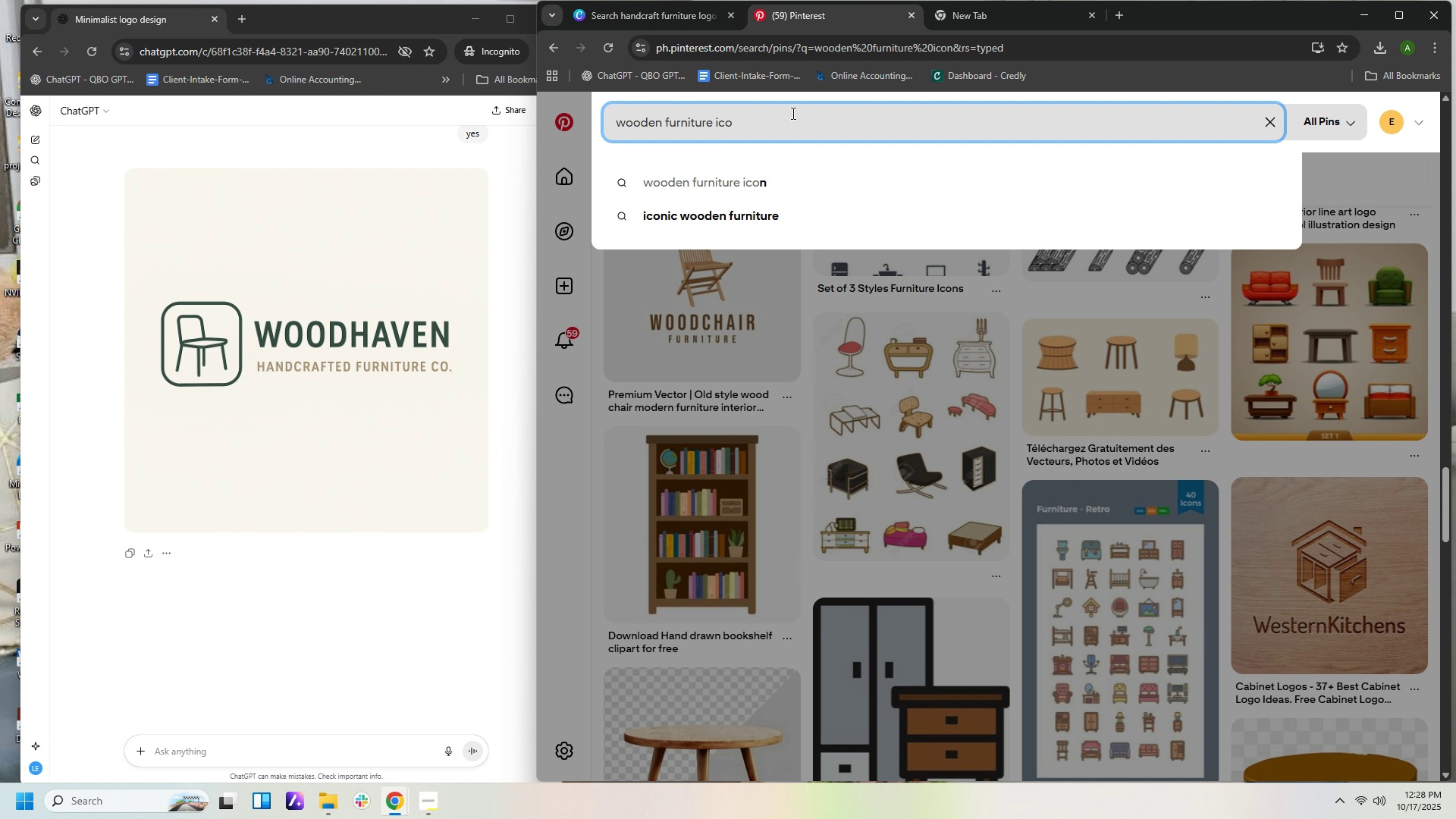 
hold_key(key=Backspace, duration=1.52)
 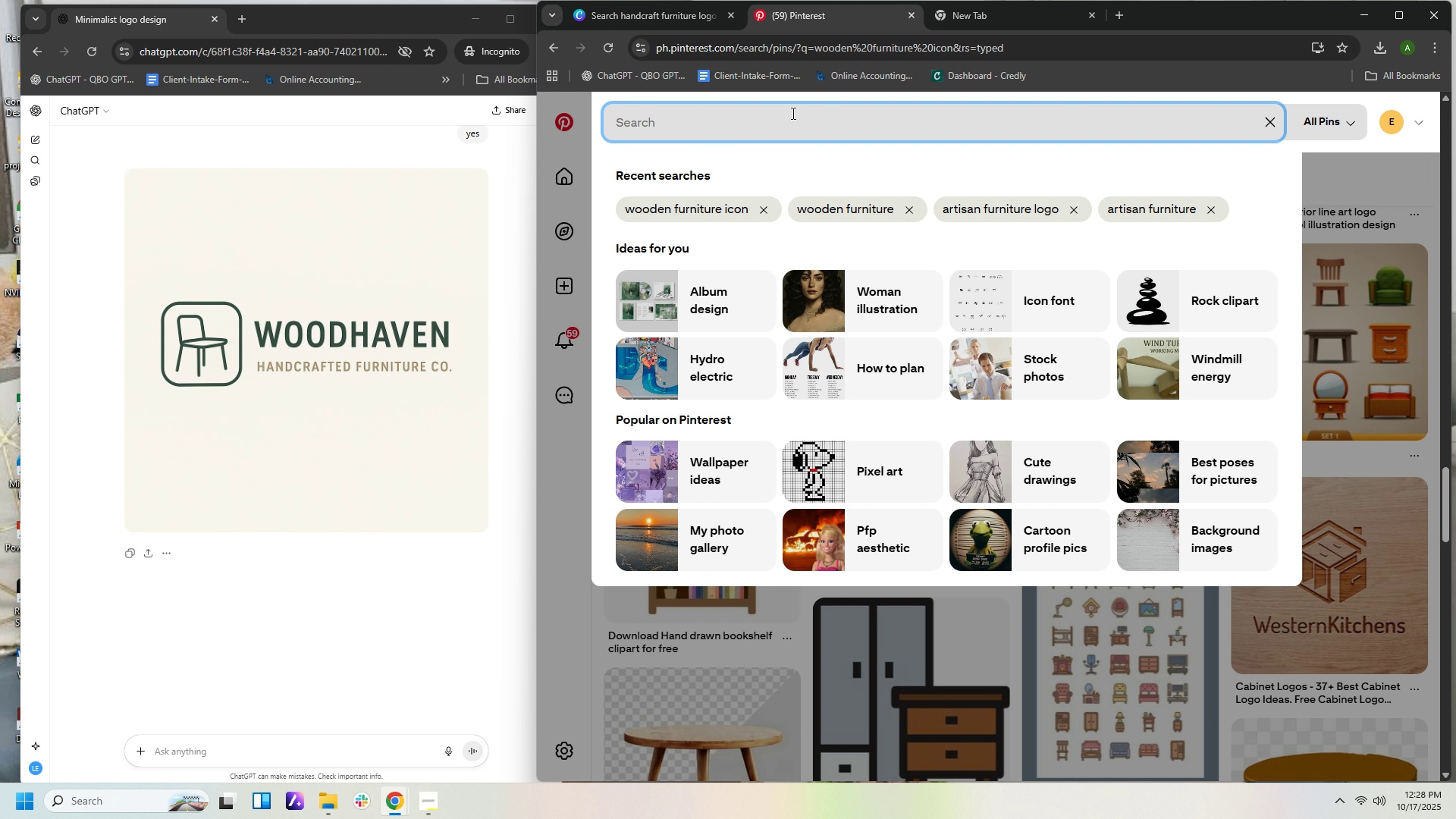 
type(wood background)
 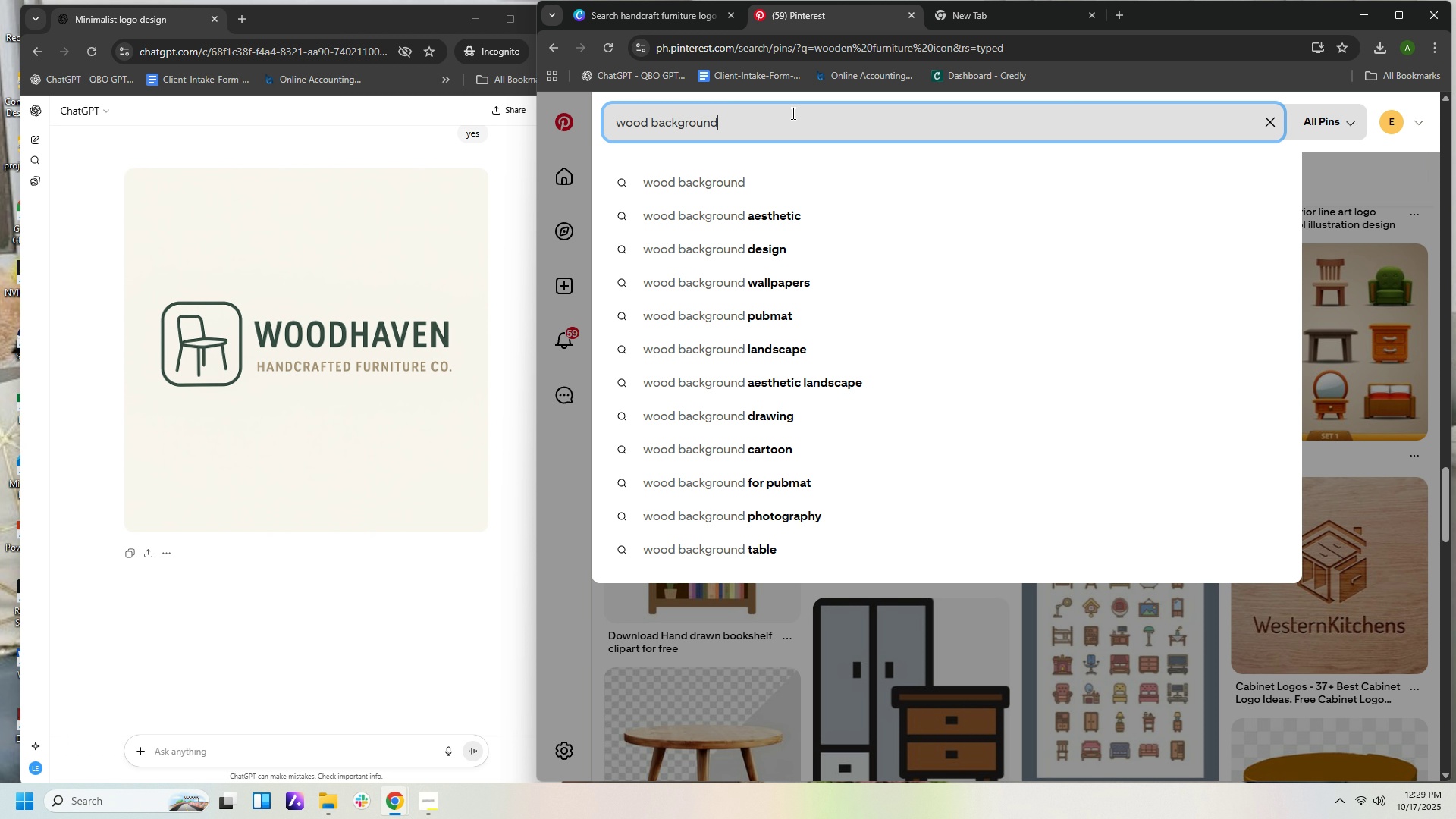 
key(Enter)
 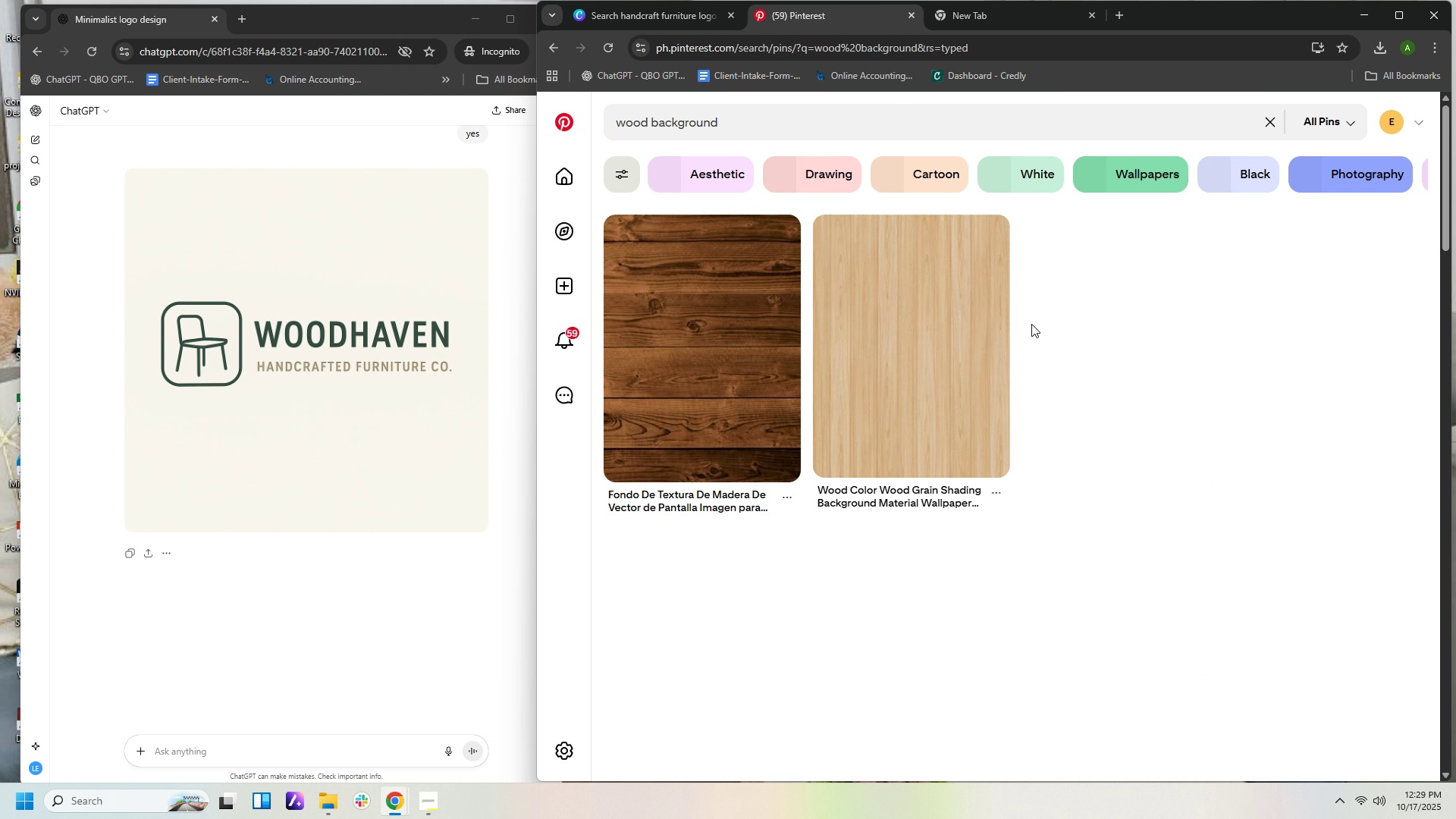 
mouse_move([1066, 347])
 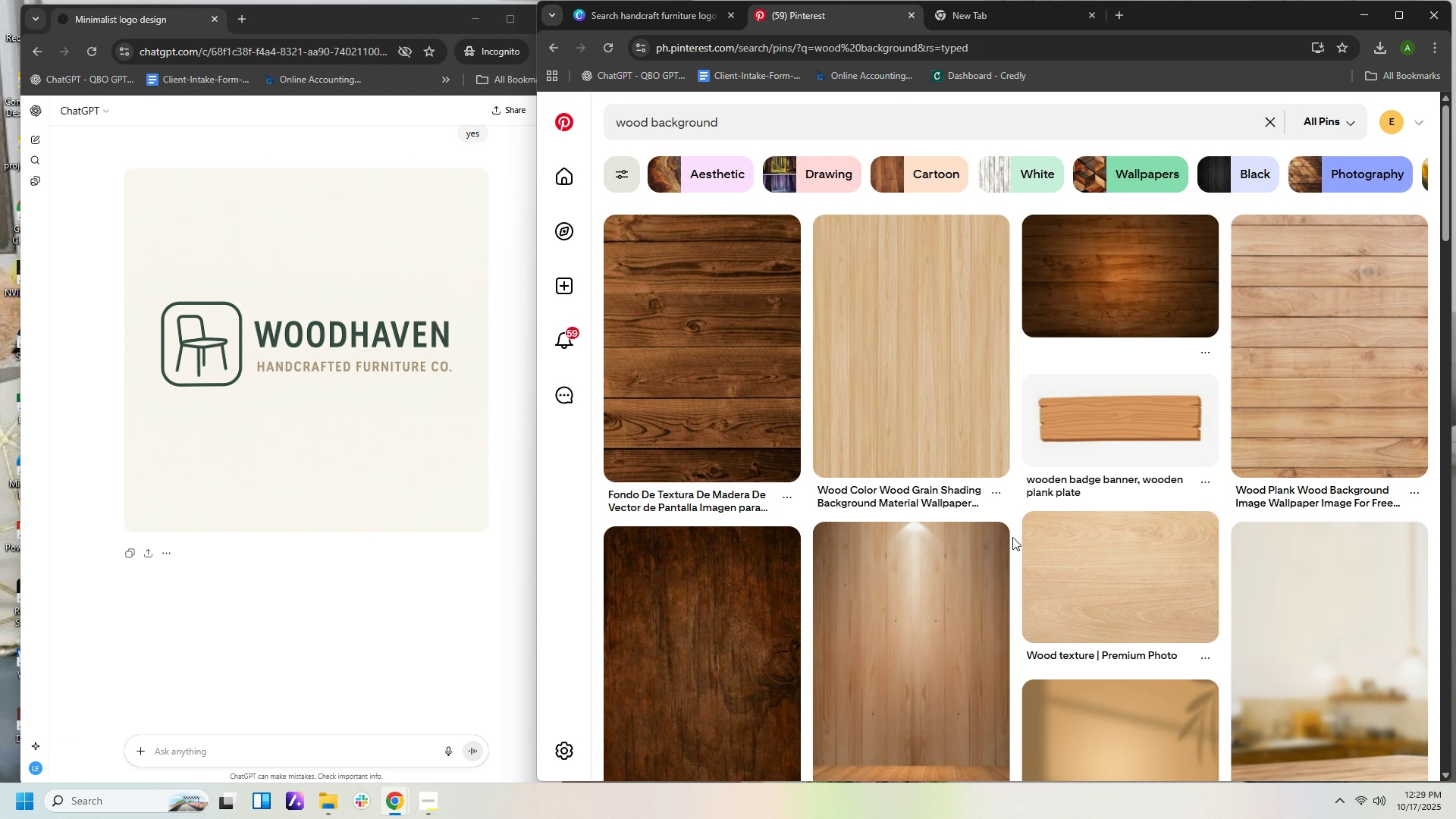 
scroll: coordinate [993, 601], scroll_direction: down, amount: 15.0
 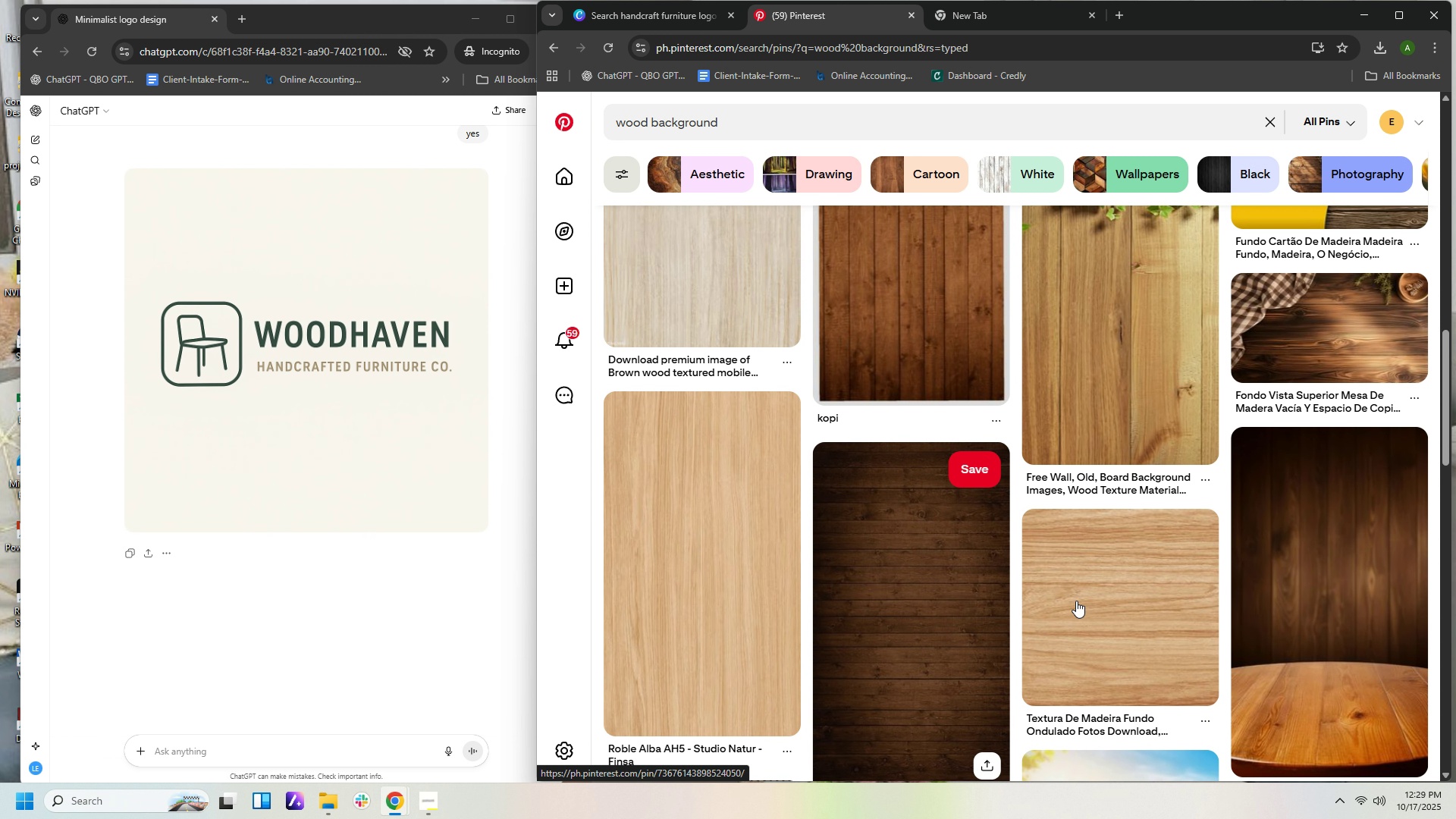 
left_click([1112, 601])
 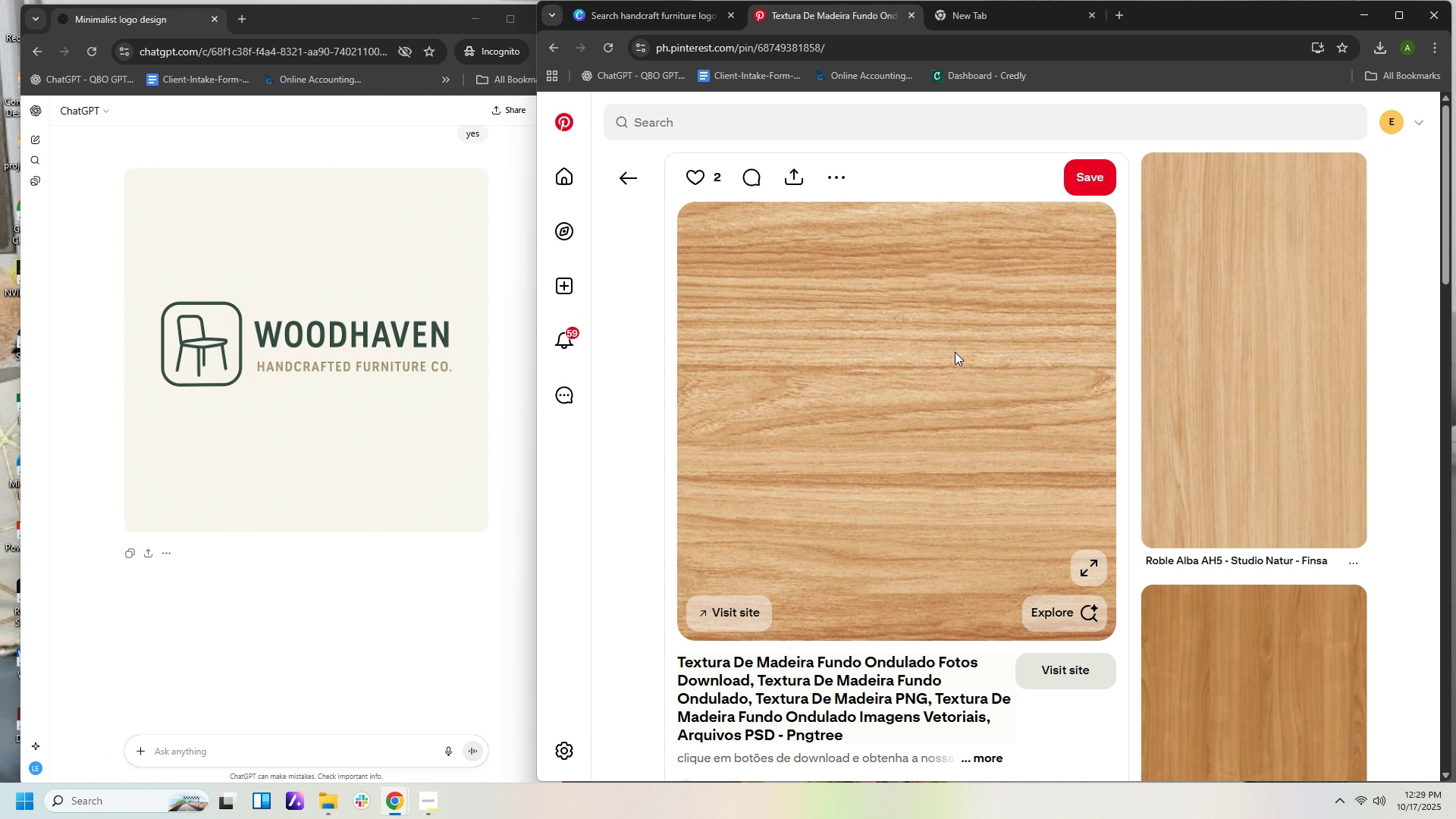 
right_click([955, 352])
 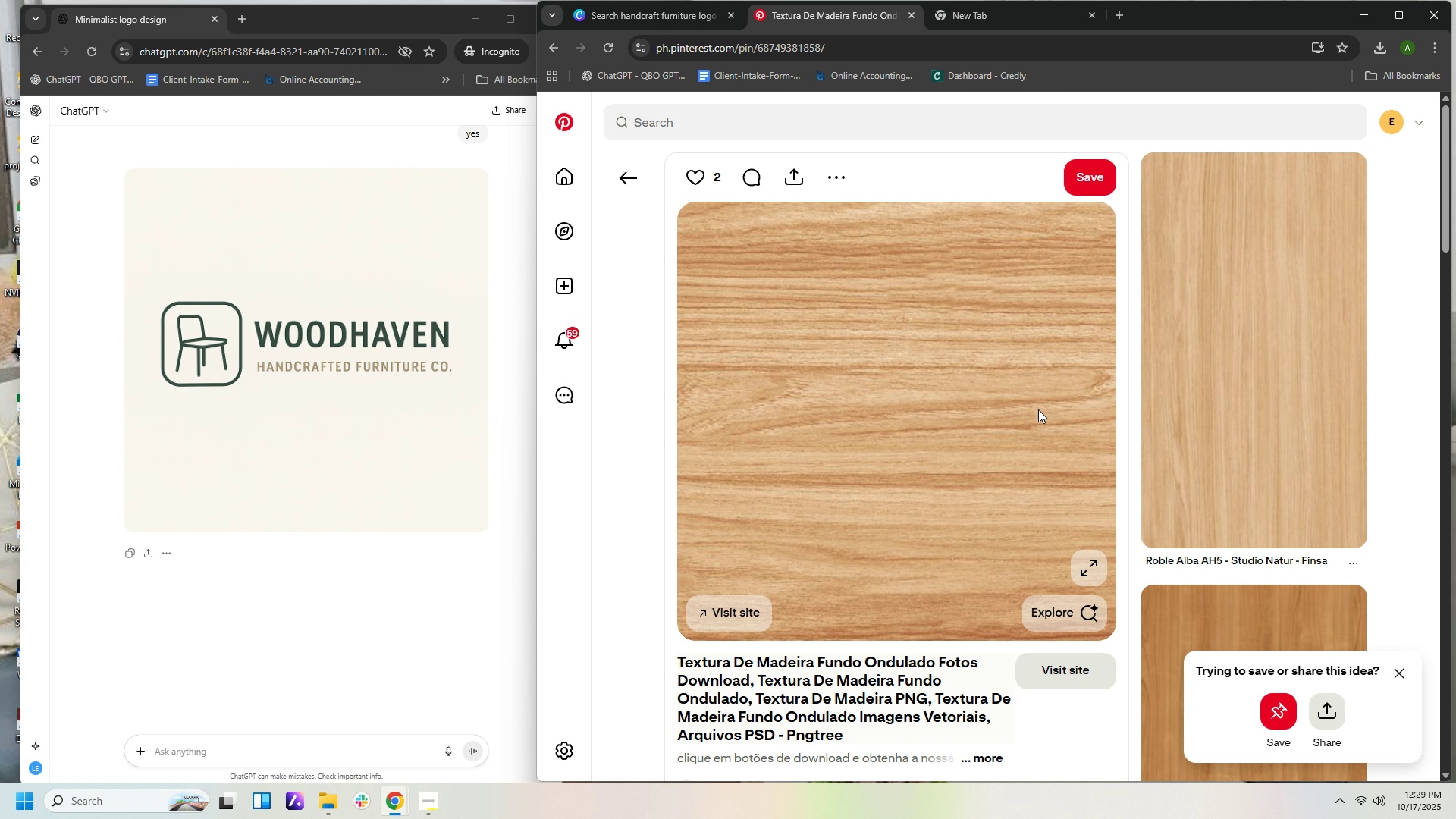 
left_click([1038, 410])
 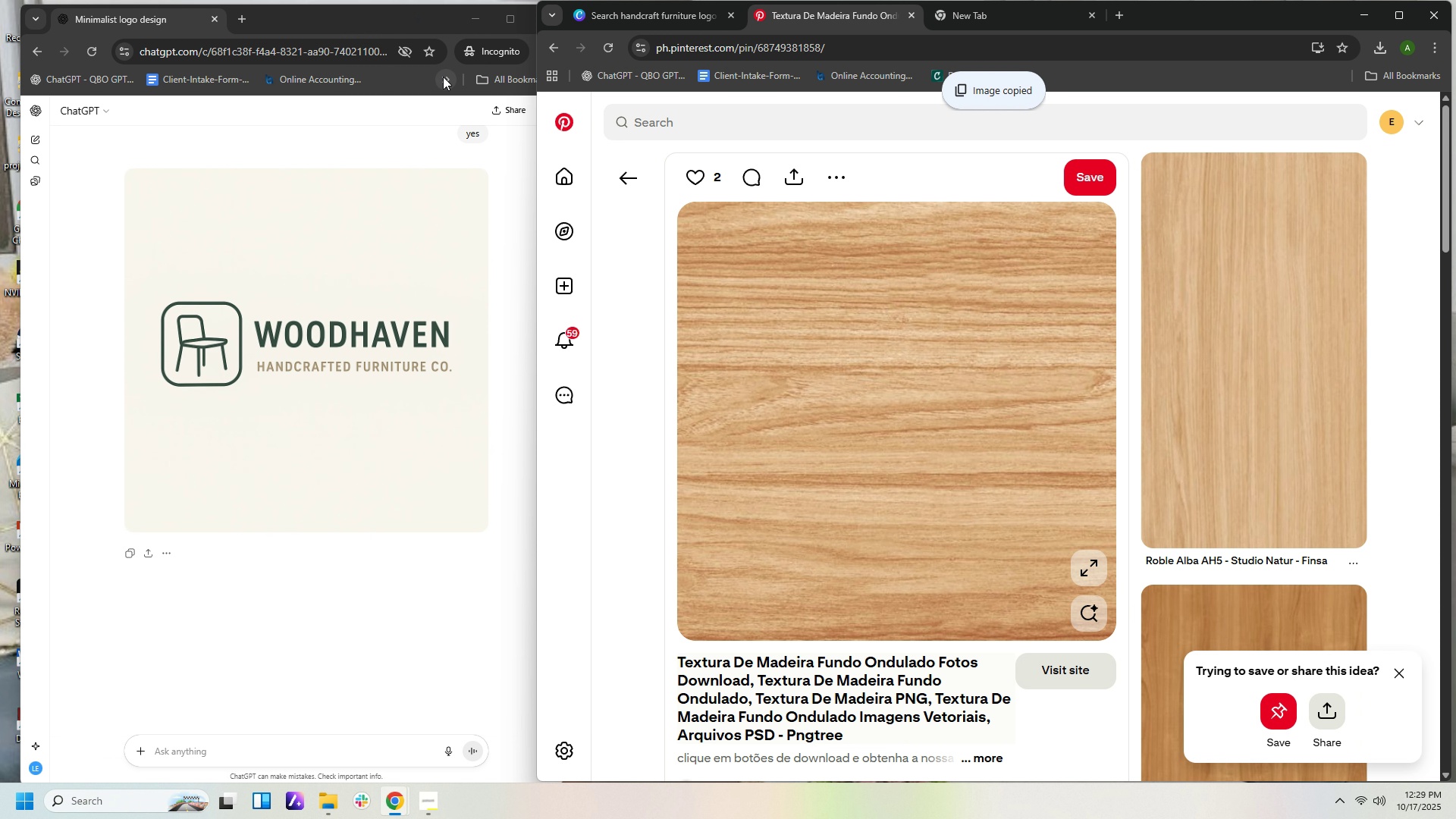 
left_click([694, 17])
 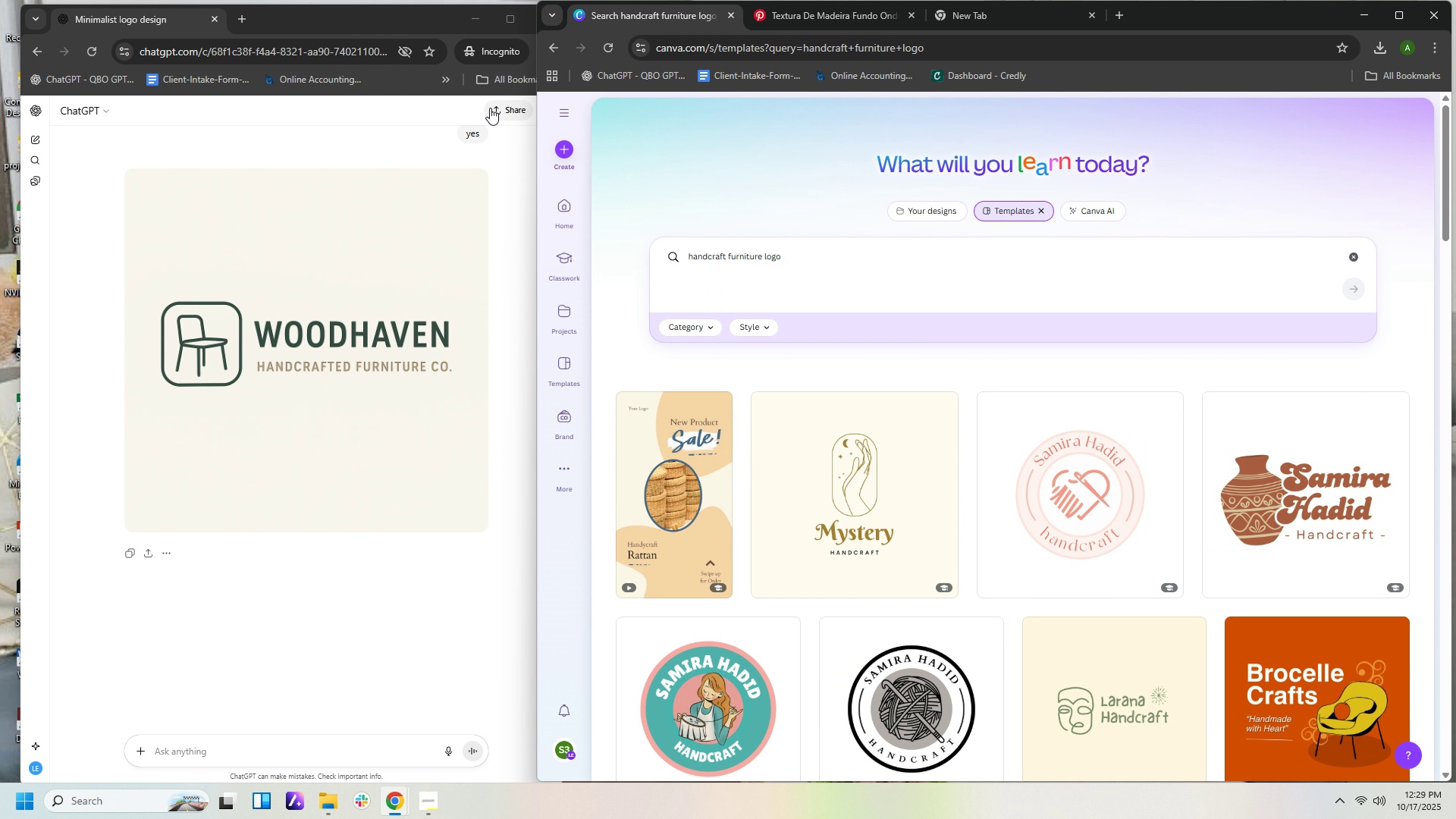 
scroll: coordinate [1173, 516], scroll_direction: down, amount: 16.0
 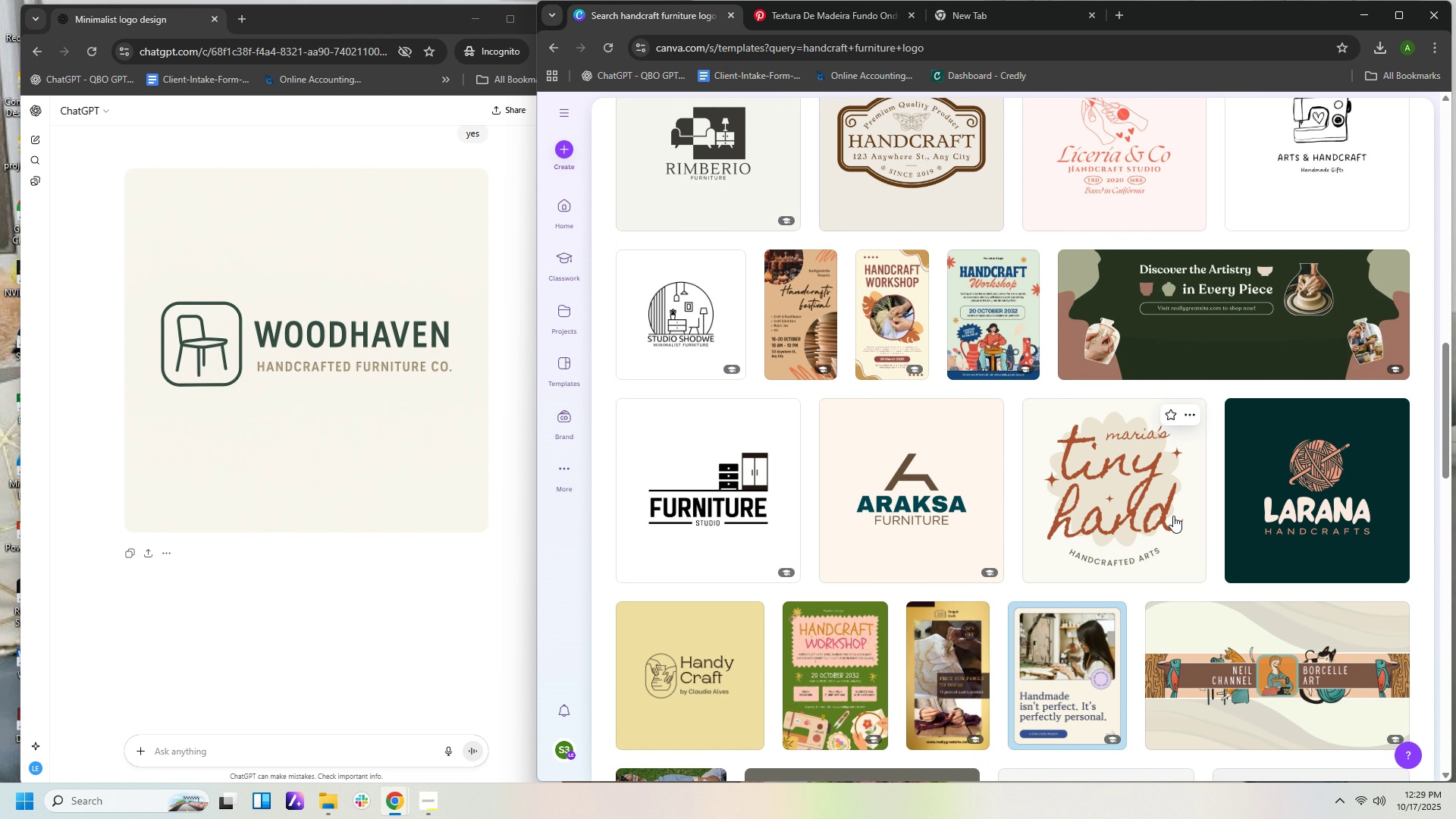 
scroll: coordinate [1173, 516], scroll_direction: up, amount: 1.0
 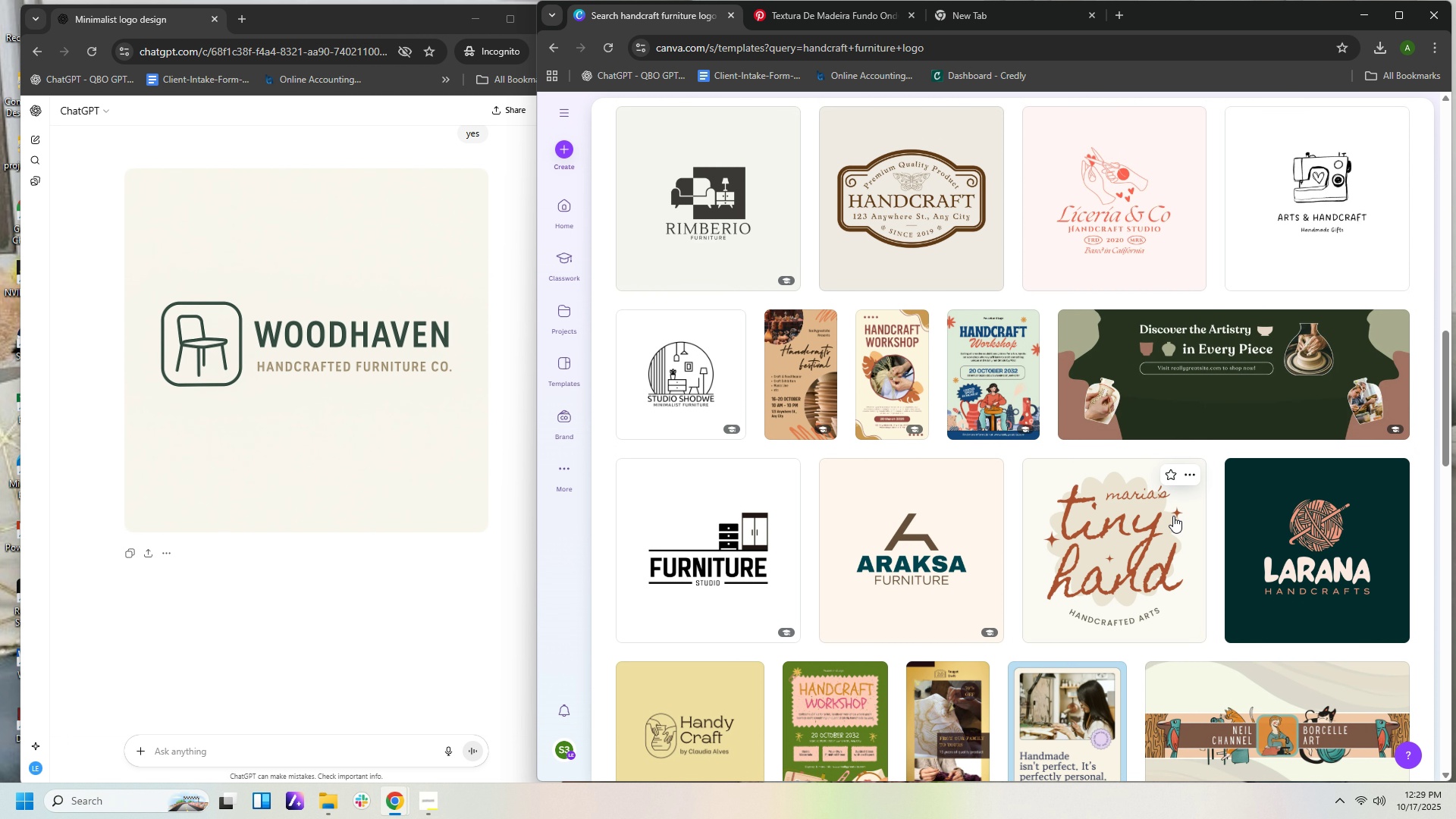 
scroll: coordinate [1169, 529], scroll_direction: down, amount: 14.0
 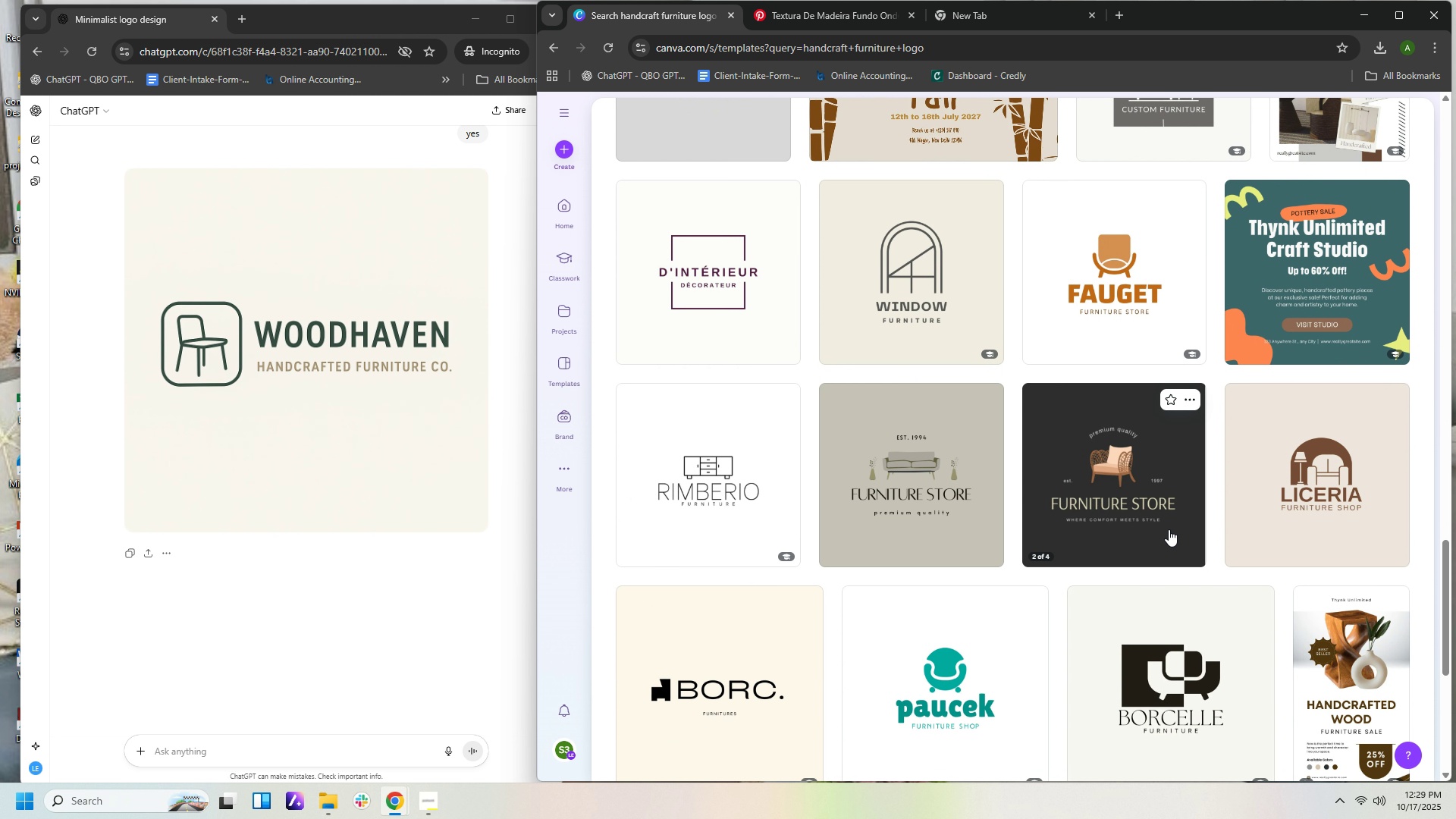 
left_click([1166, 527])
 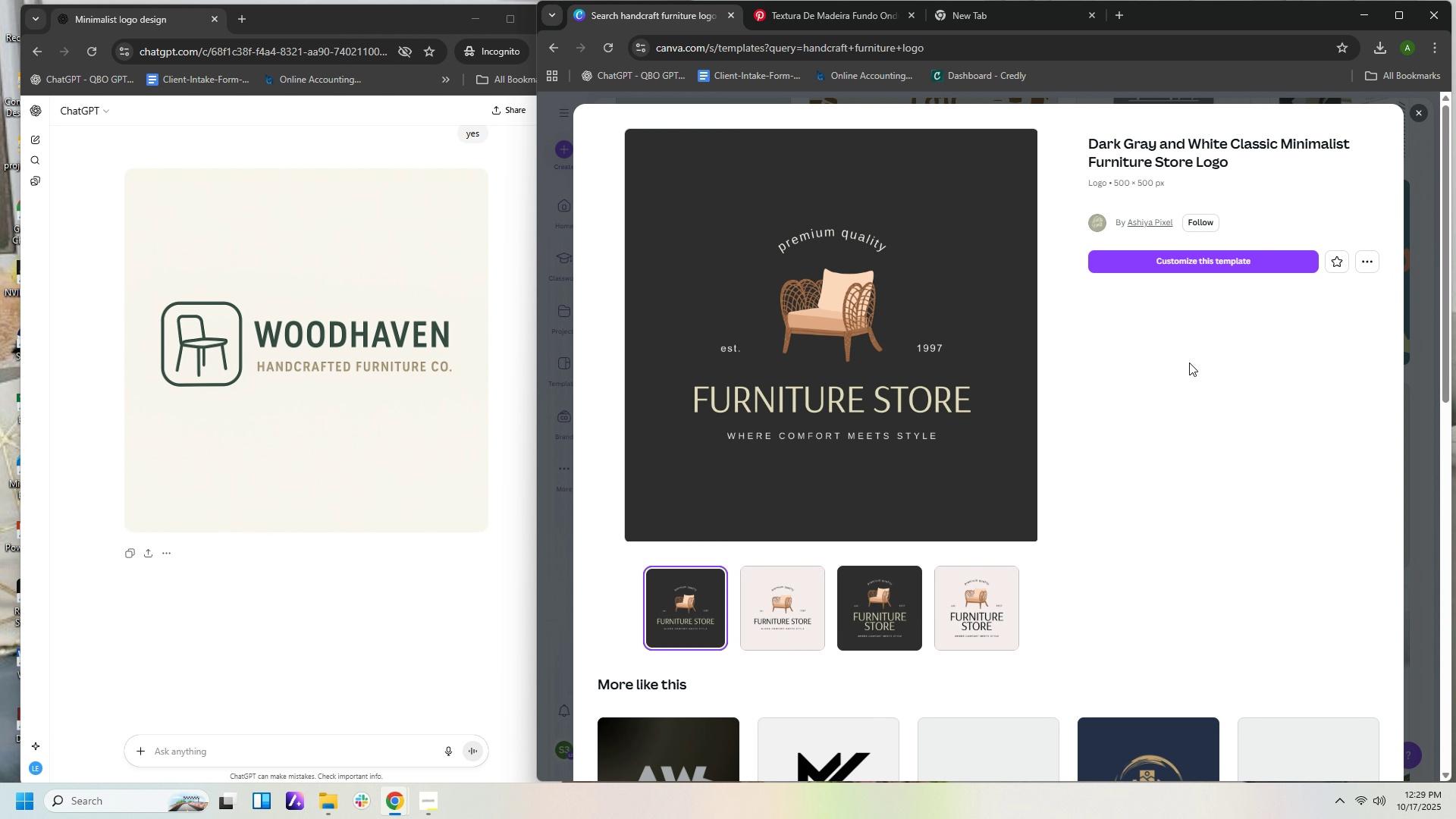 
wait(10.78)
 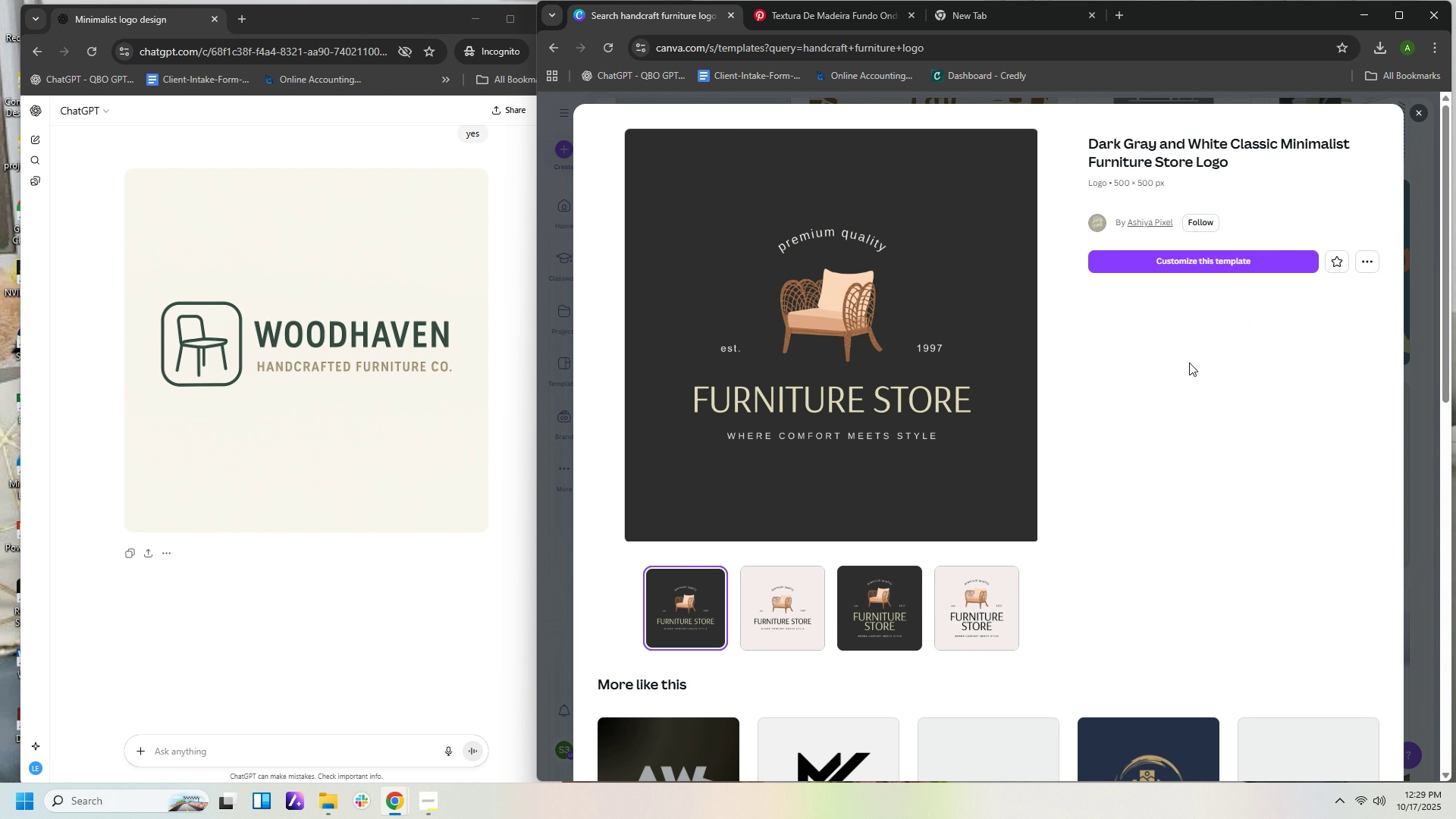 
left_click([1003, 620])
 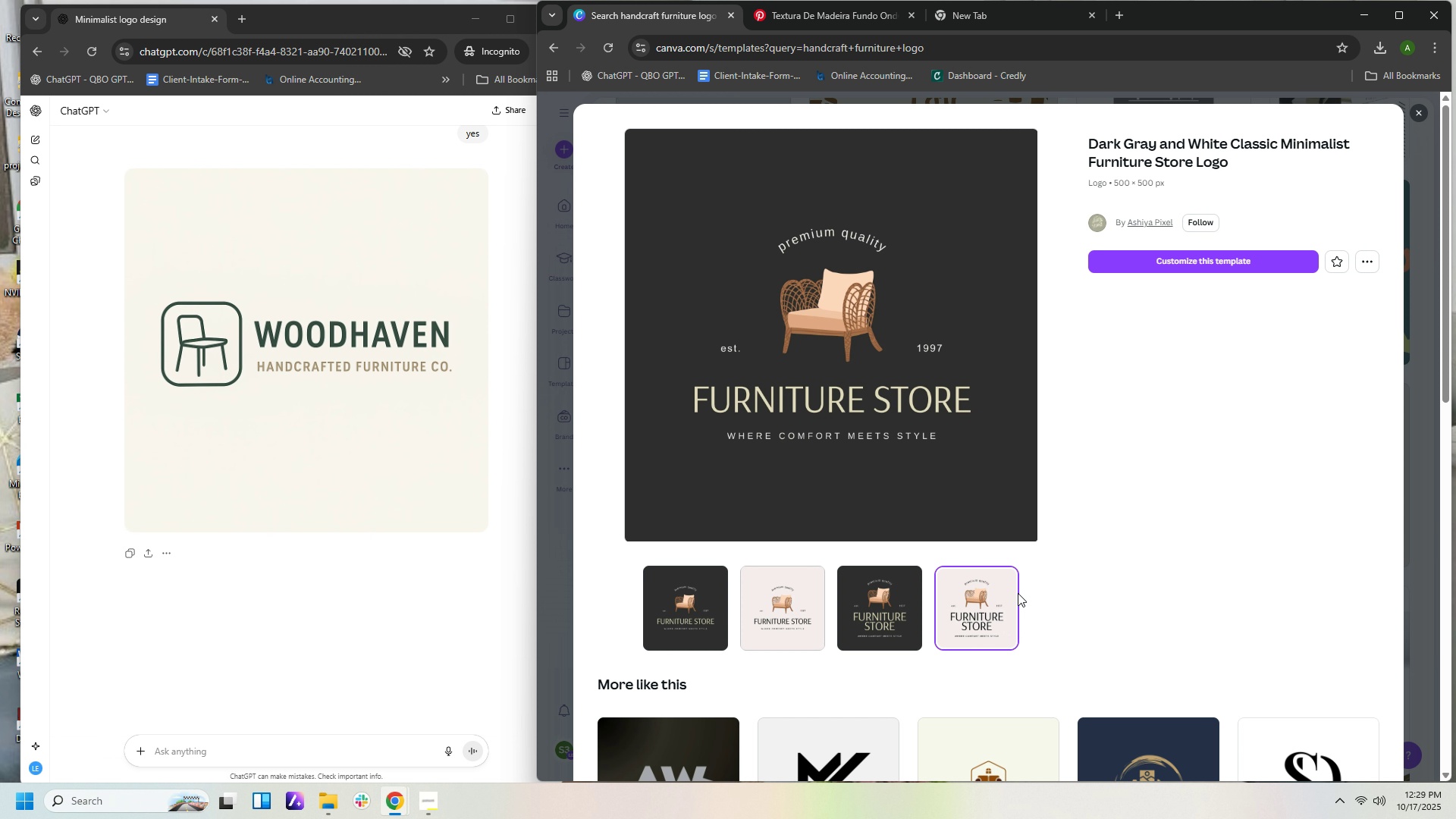 
left_click([978, 593])
 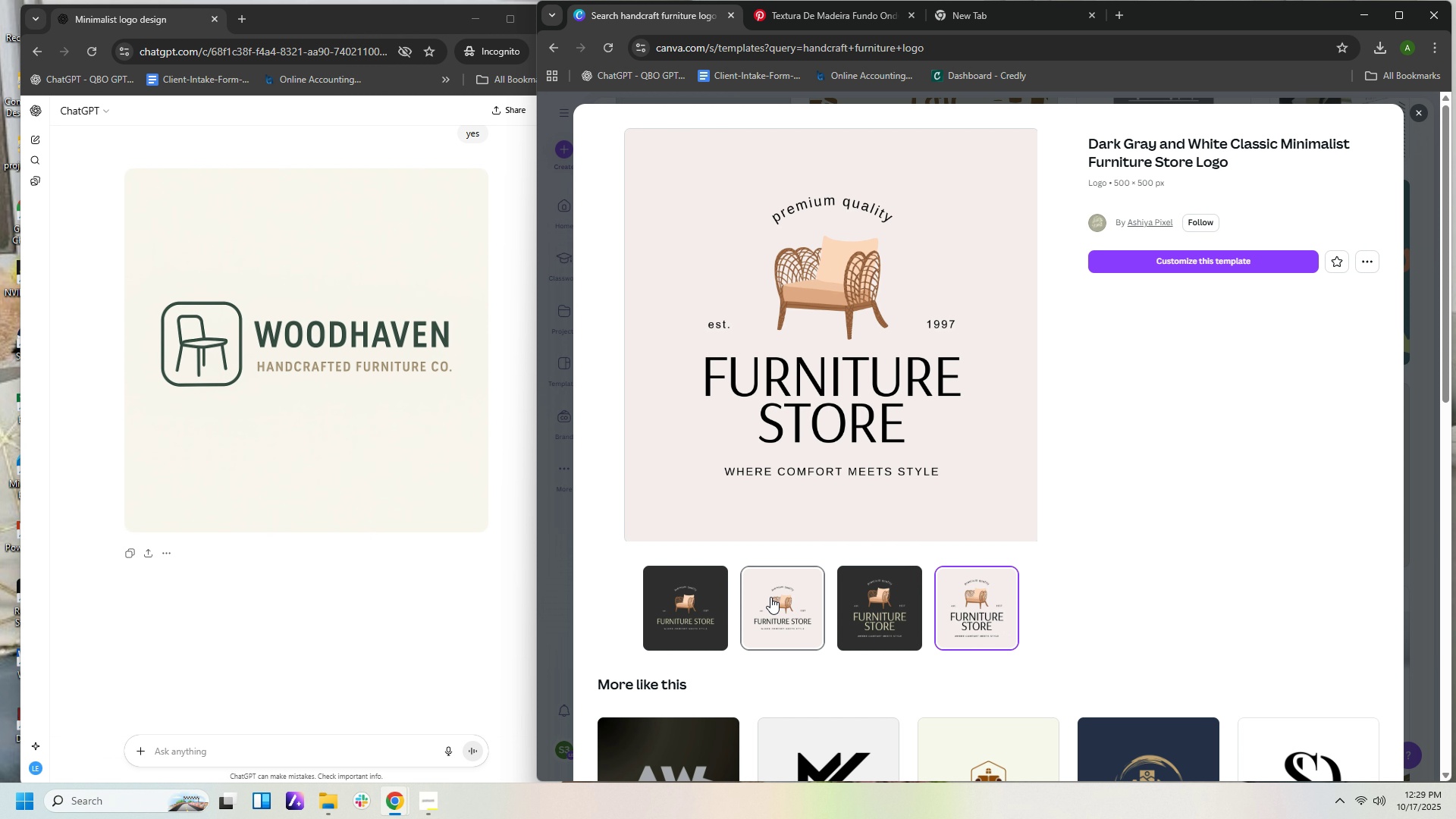 
left_click([770, 597])
 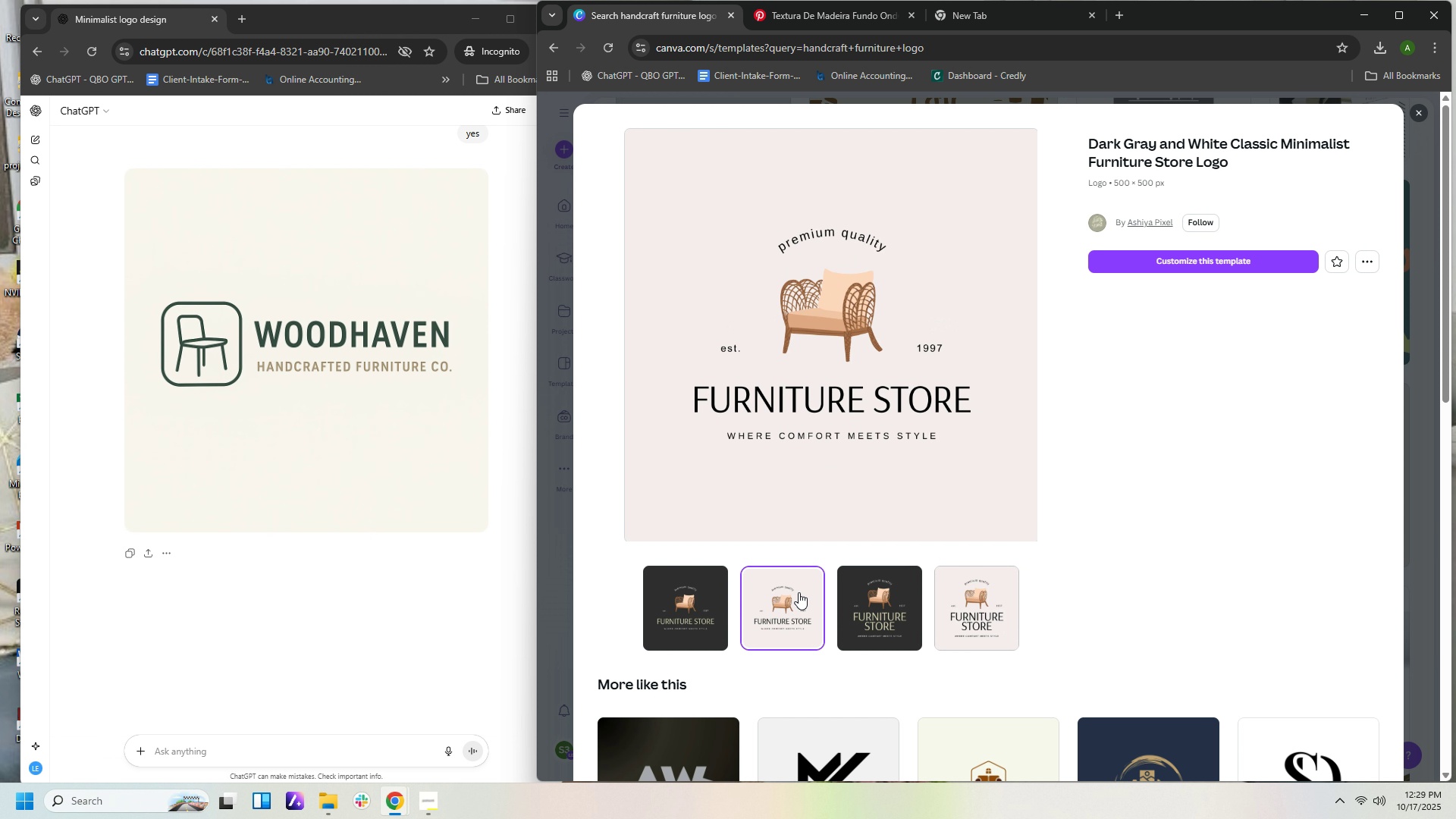 
left_click([799, 592])
 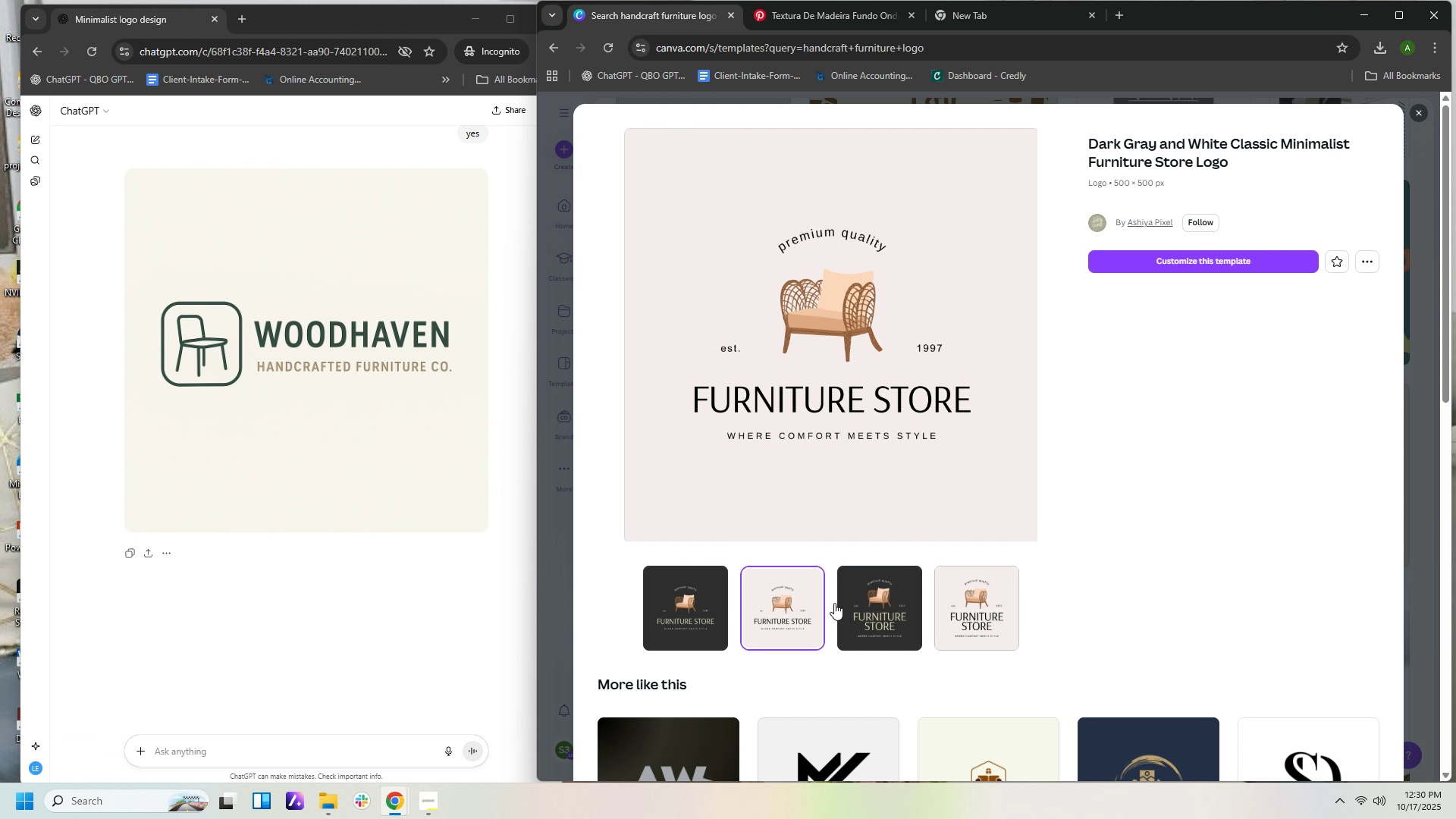 
left_click([783, 595])
 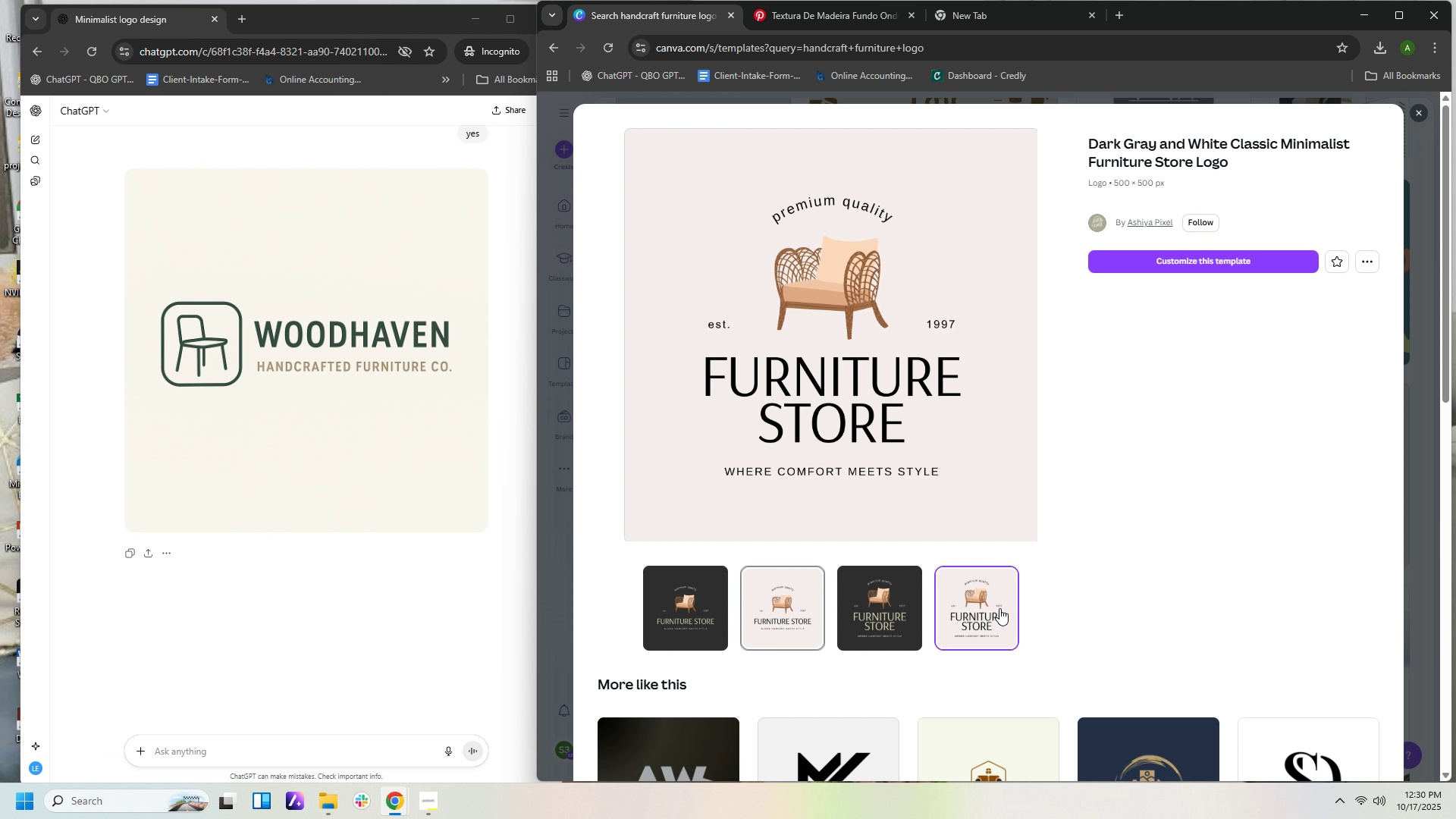 
left_click([999, 608])
 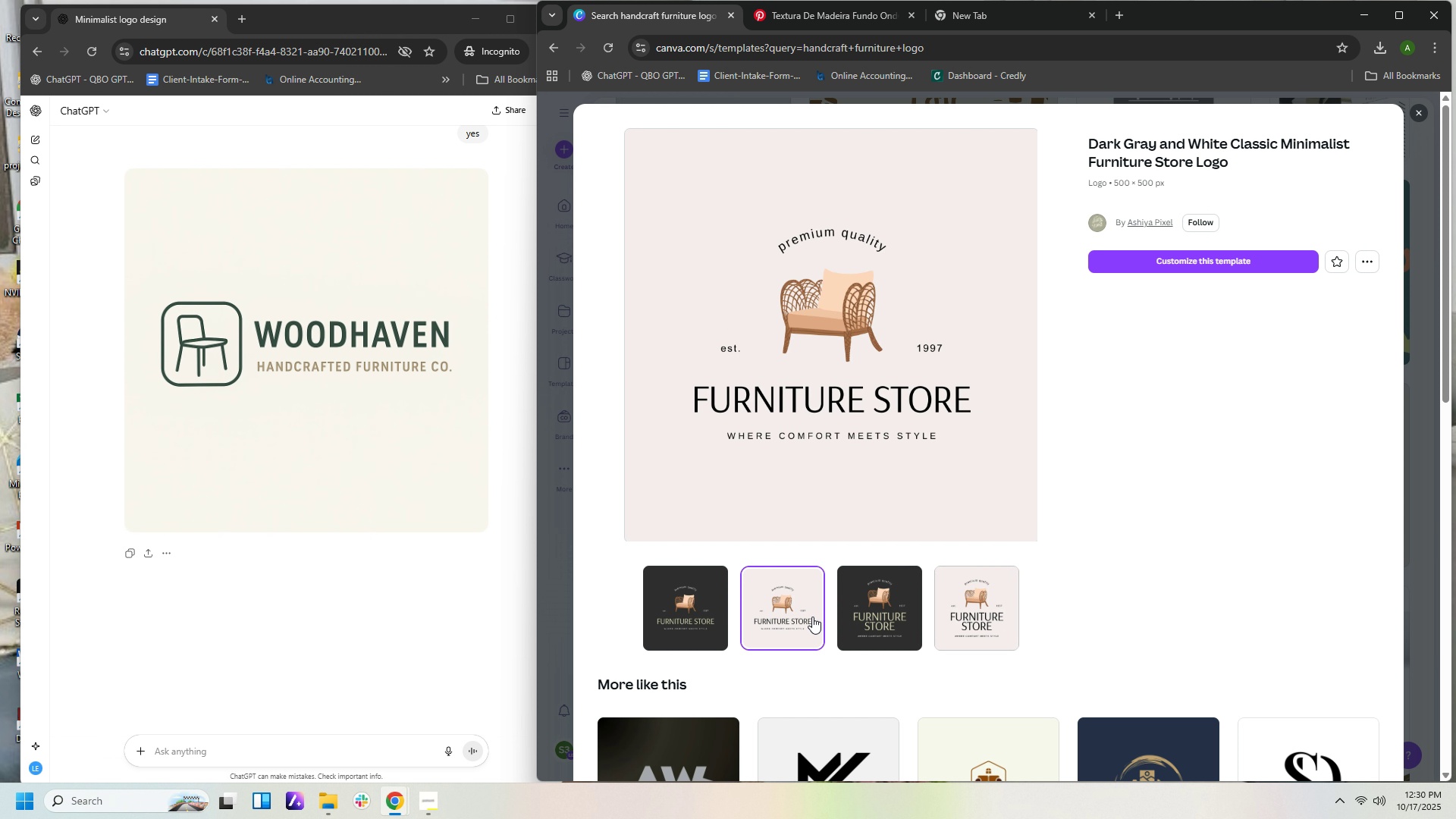 
left_click([974, 607])
 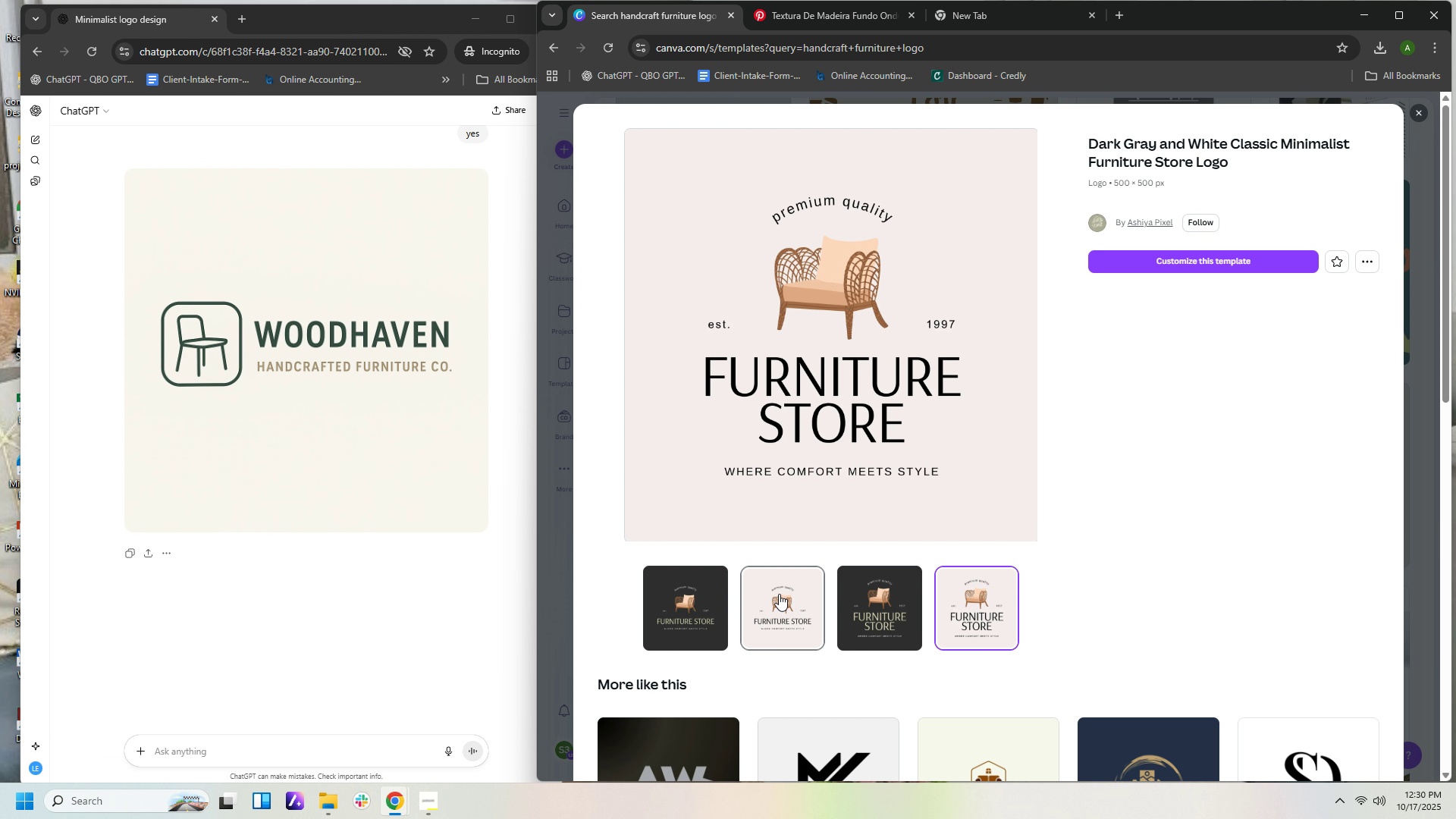 
left_click([778, 594])
 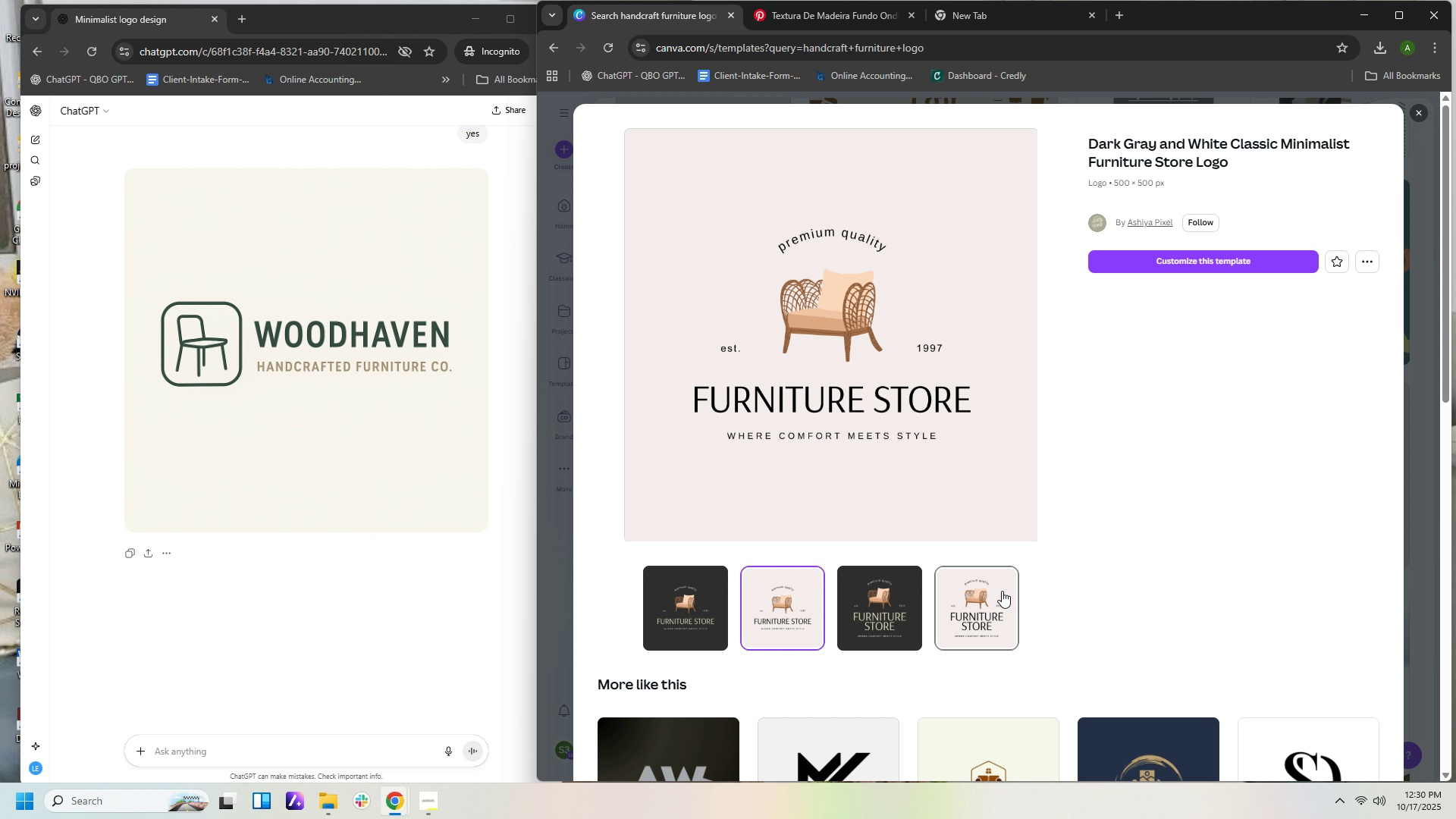 
left_click_drag(start_coordinate=[1000, 591], to_coordinate=[1005, 592])
 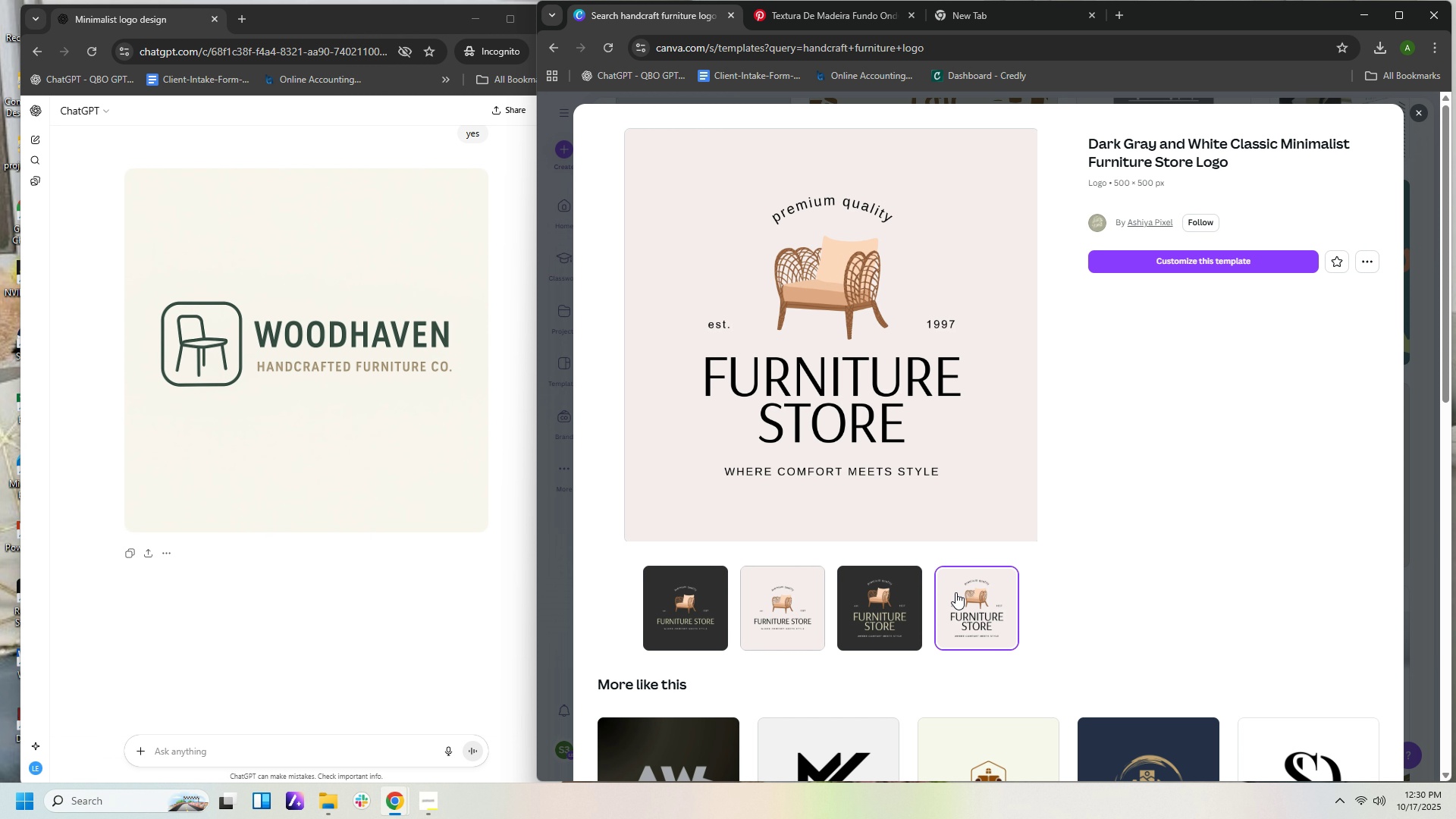 
left_click([893, 600])
 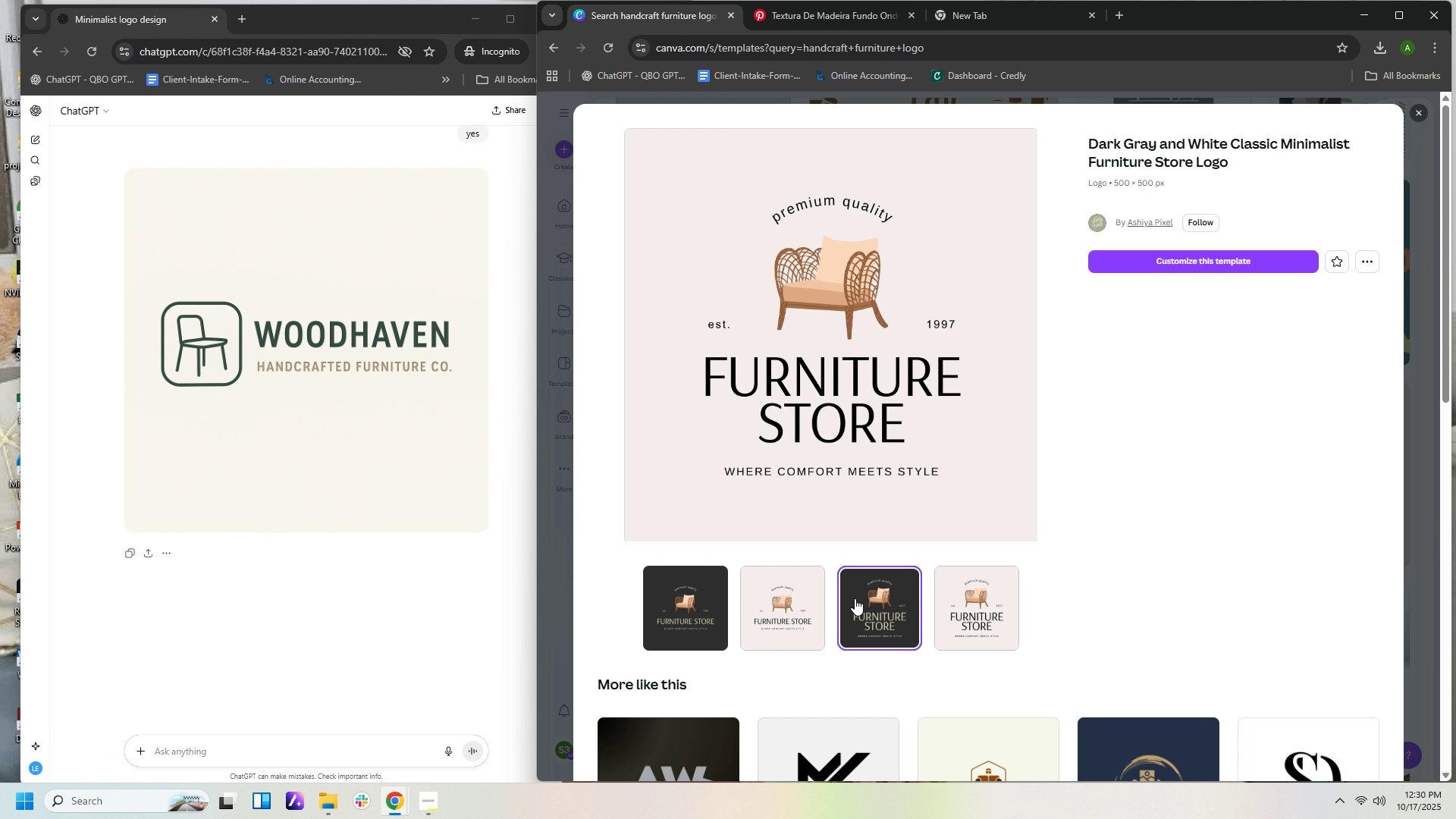 
left_click([855, 598])
 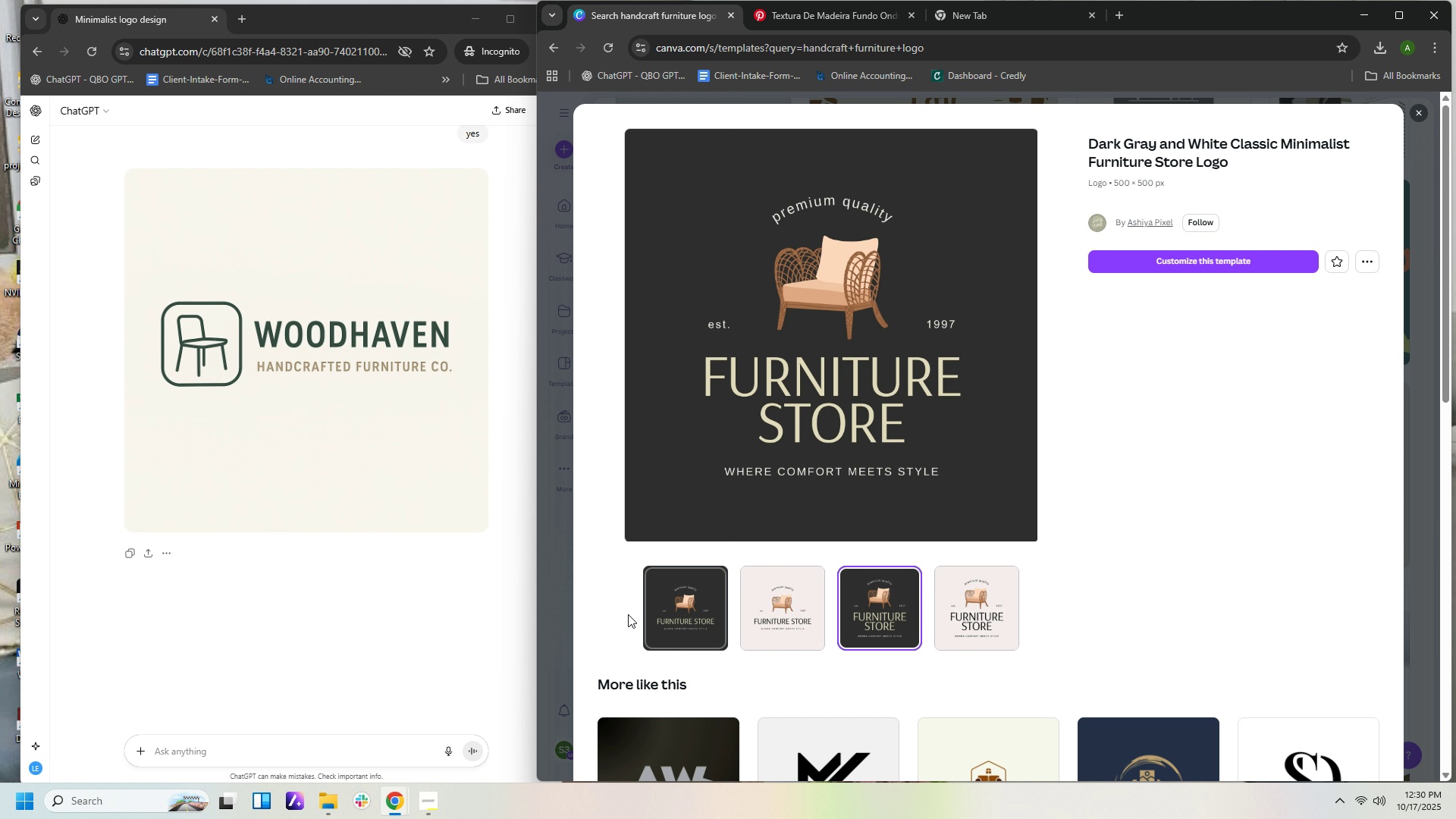 
left_click([664, 604])
 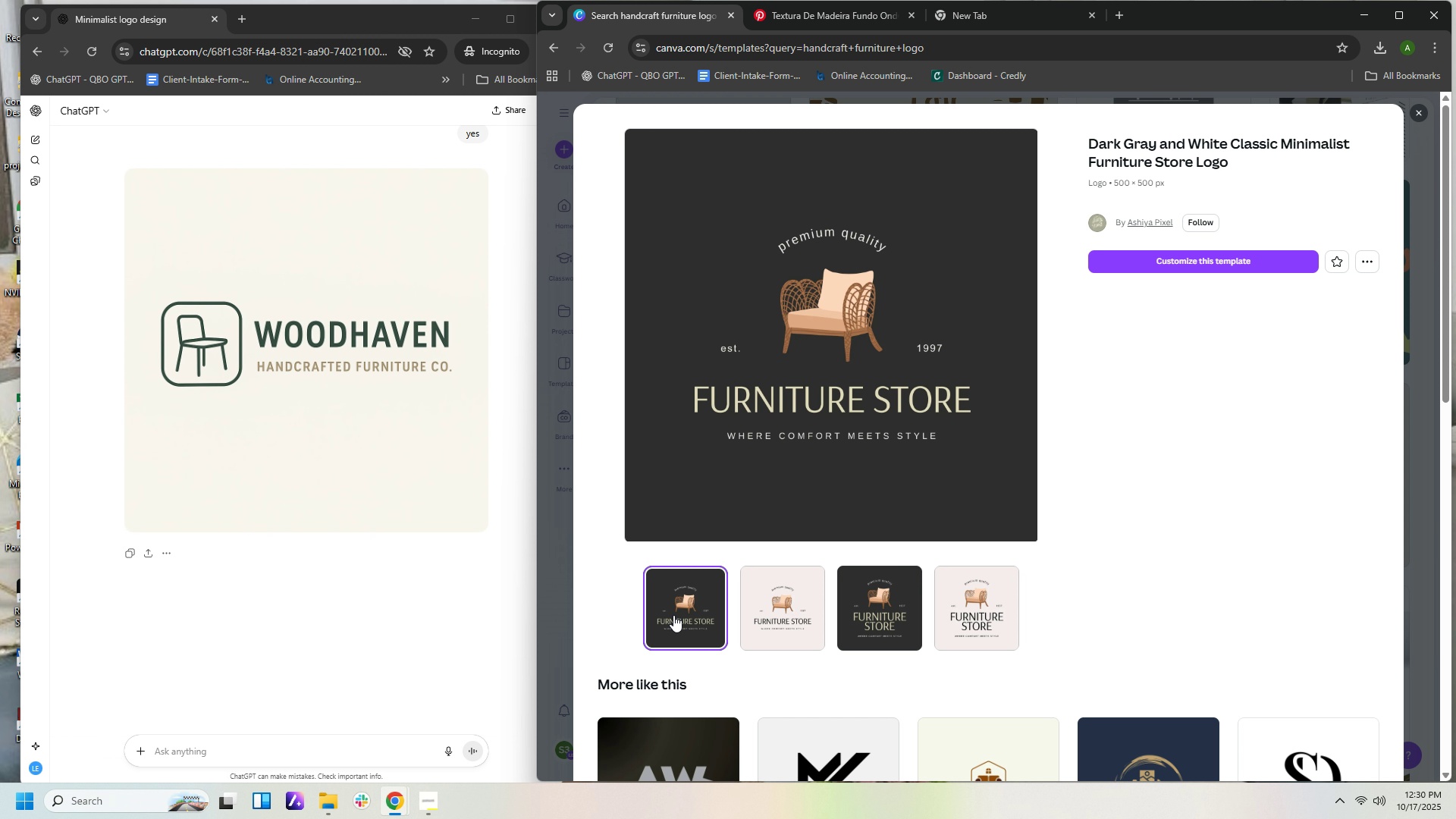 
wait(7.72)
 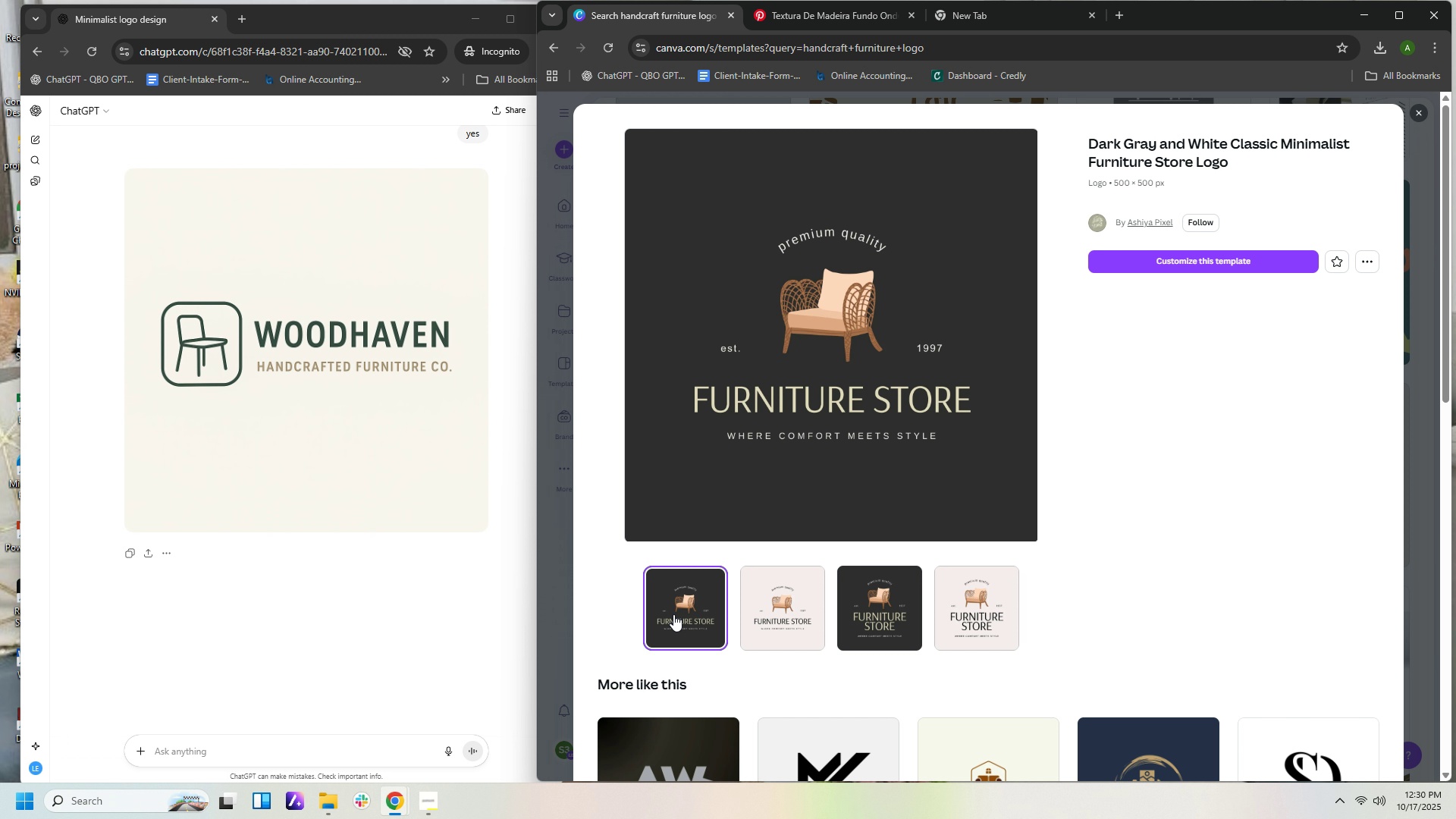 
left_click([981, 611])
 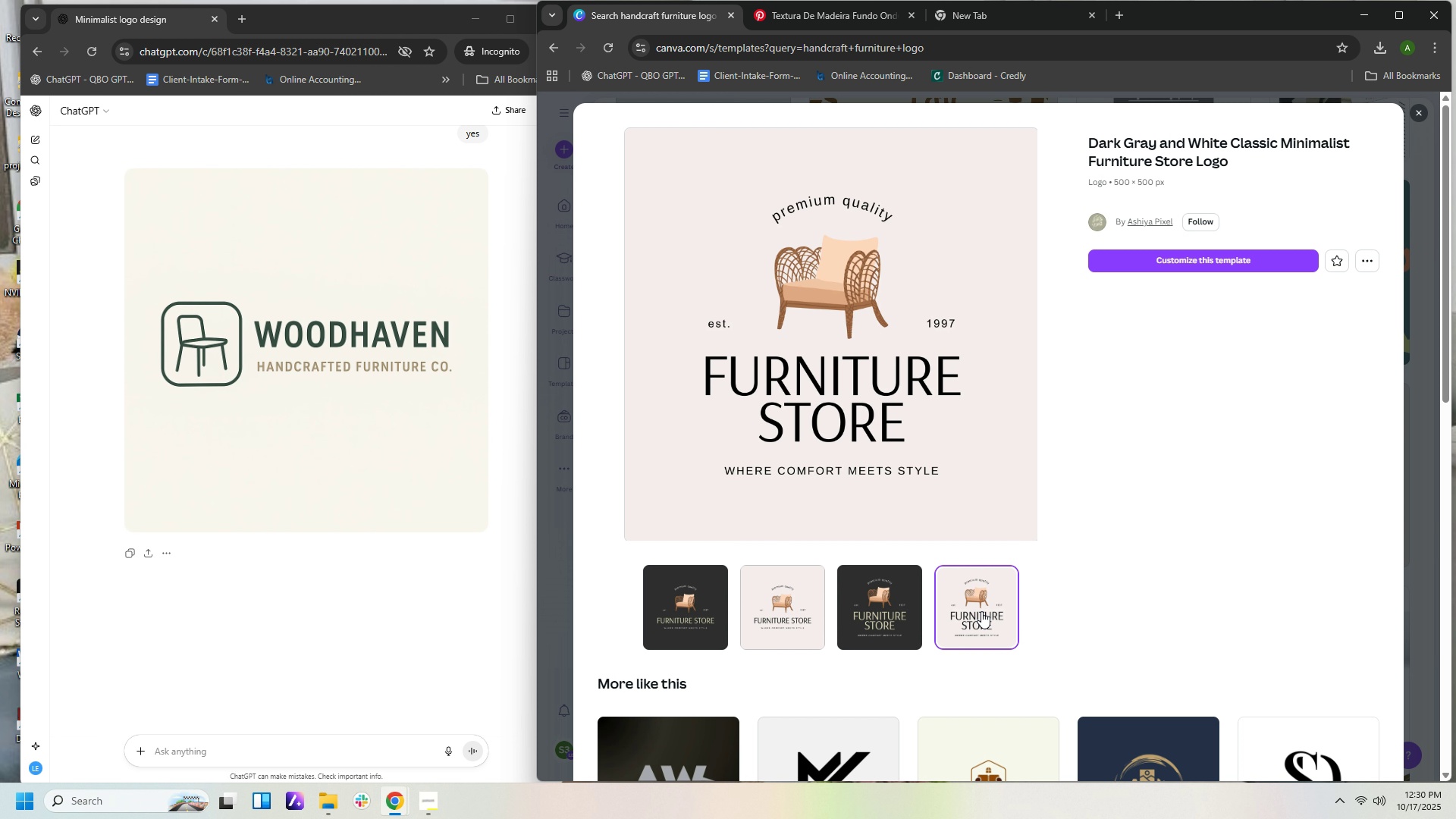 
scroll: coordinate [981, 611], scroll_direction: down, amount: 2.0
 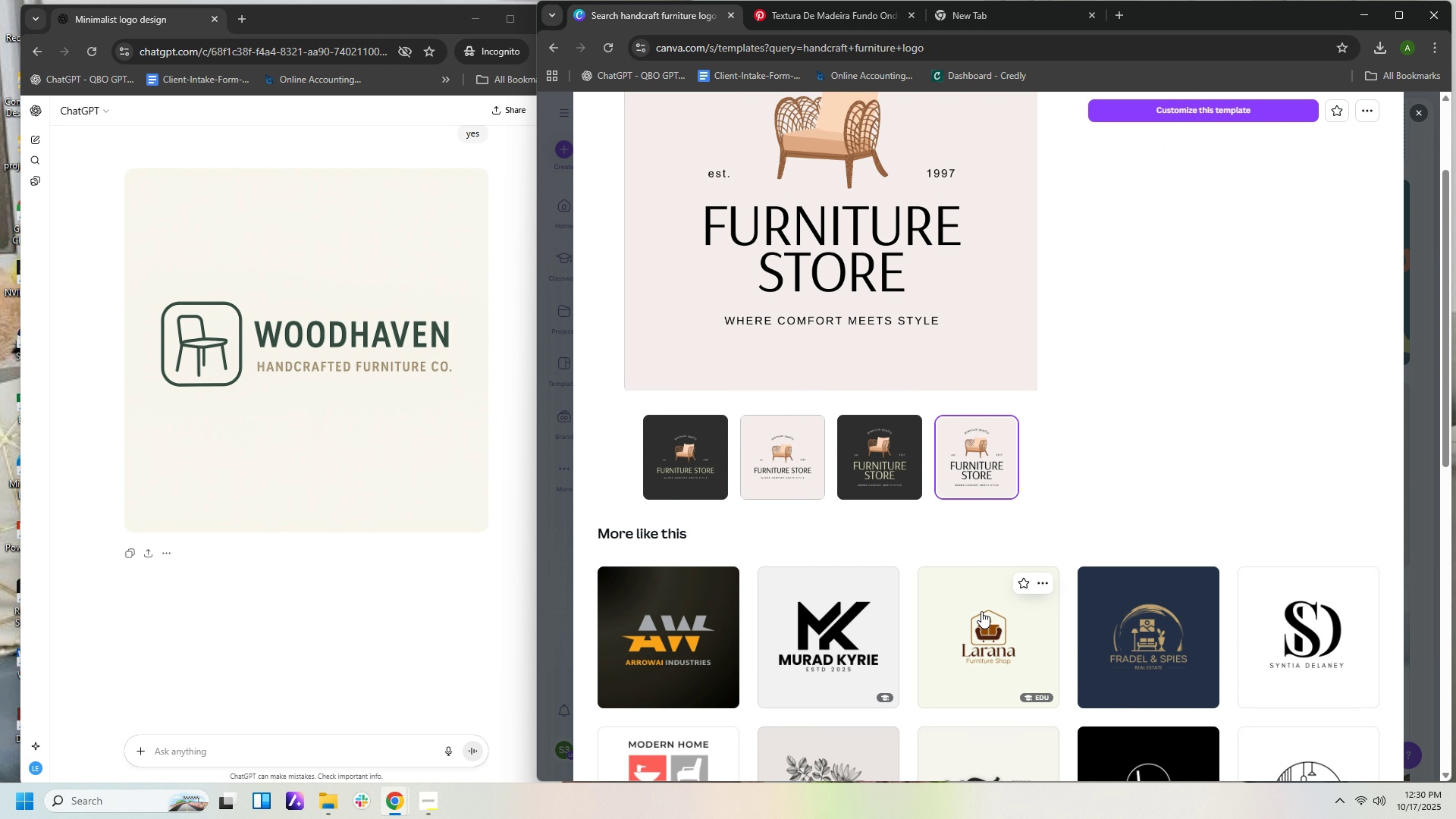 
scroll: coordinate [981, 611], scroll_direction: up, amount: 2.0
 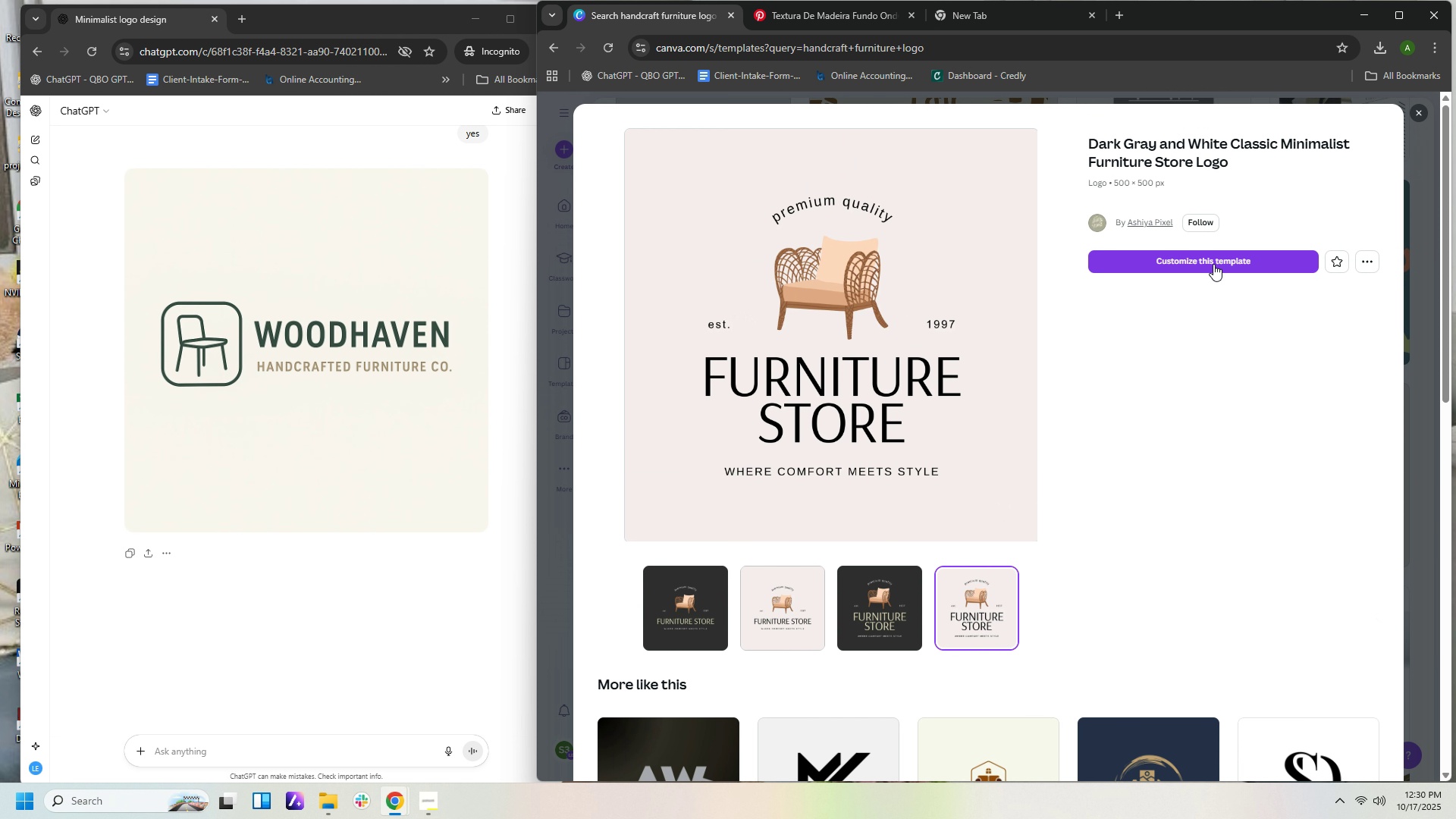 
left_click([1213, 265])
 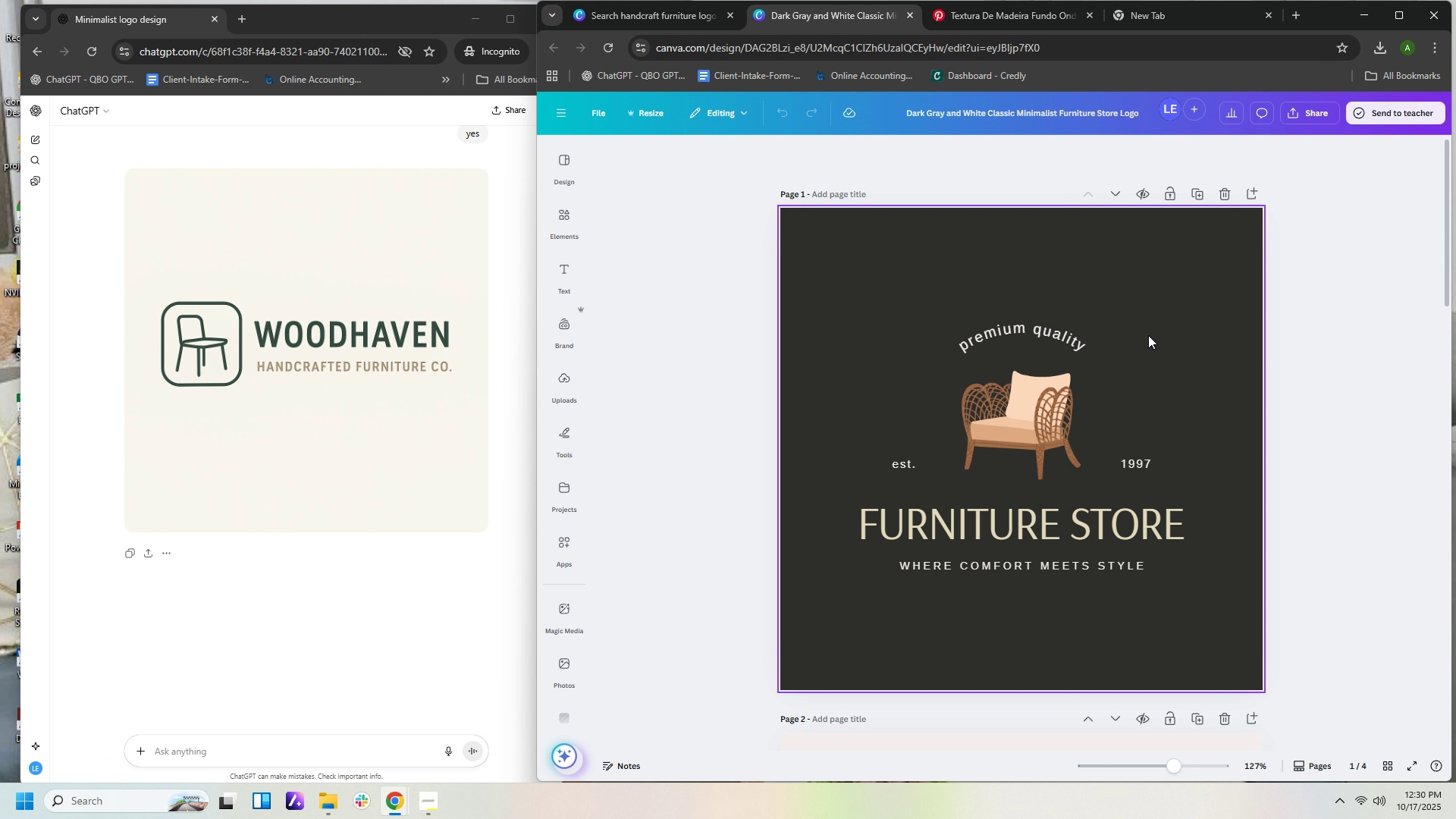 
wait(15.66)
 